 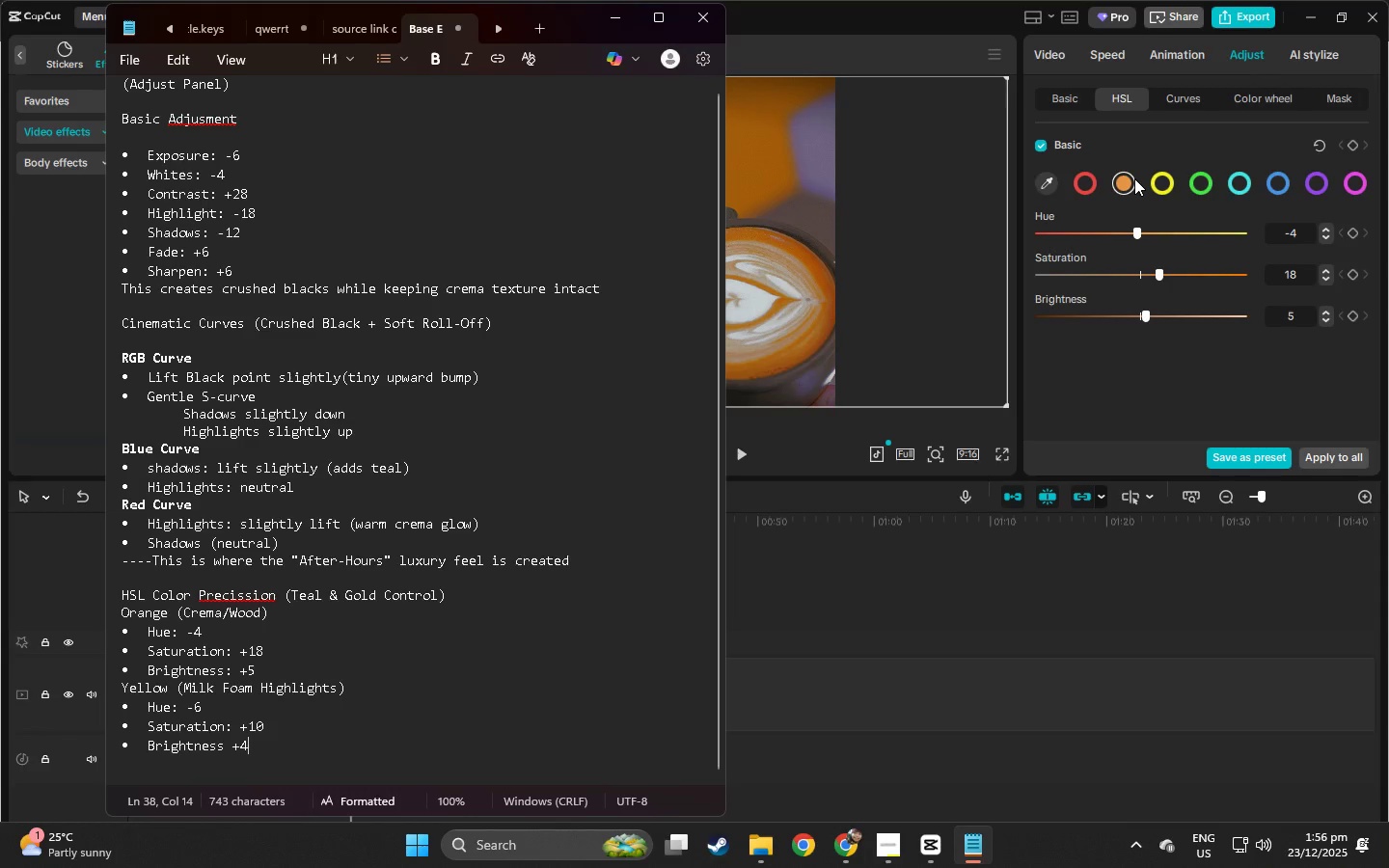 
left_click([1165, 176])
 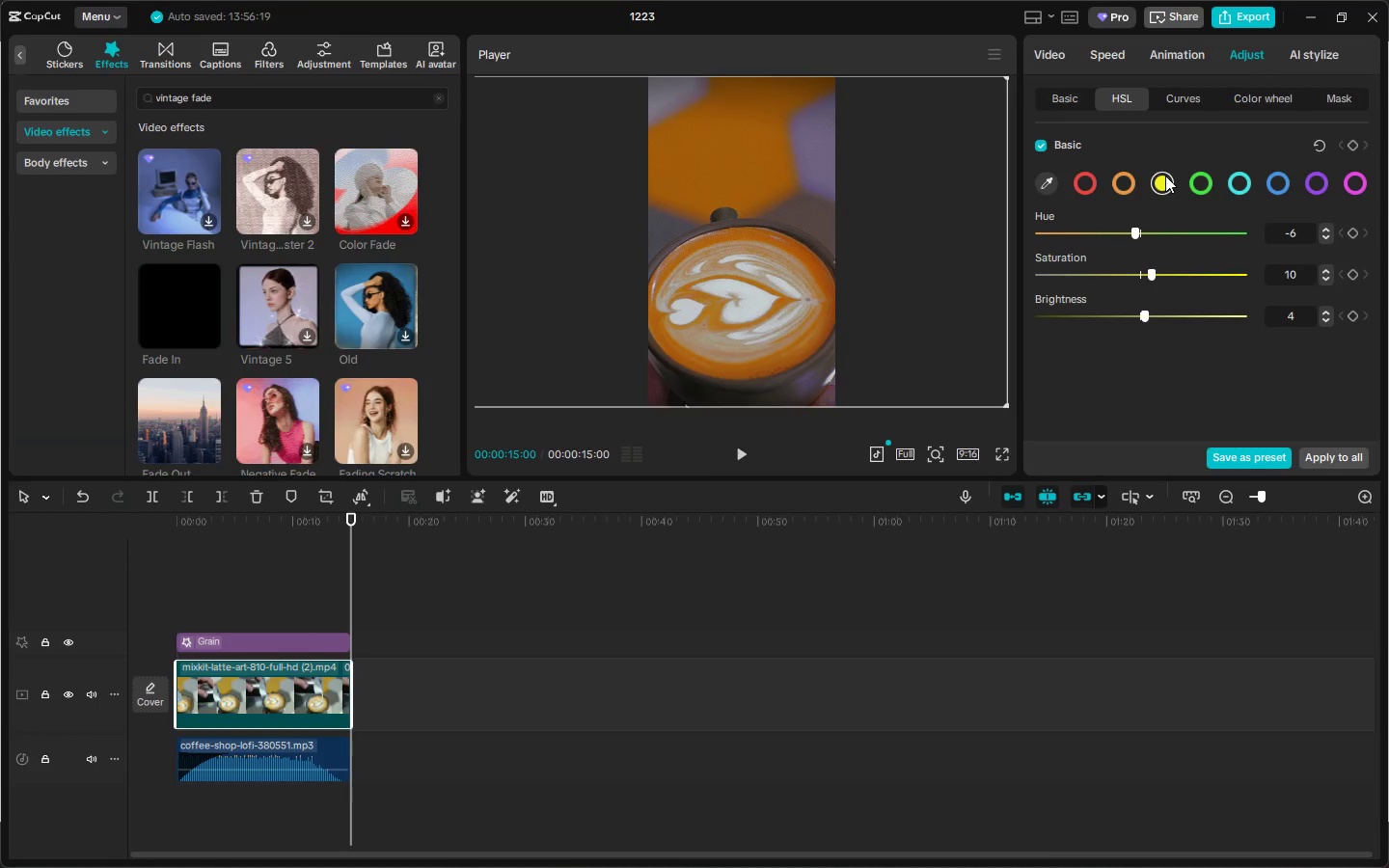 
key(Alt+AltLeft)
 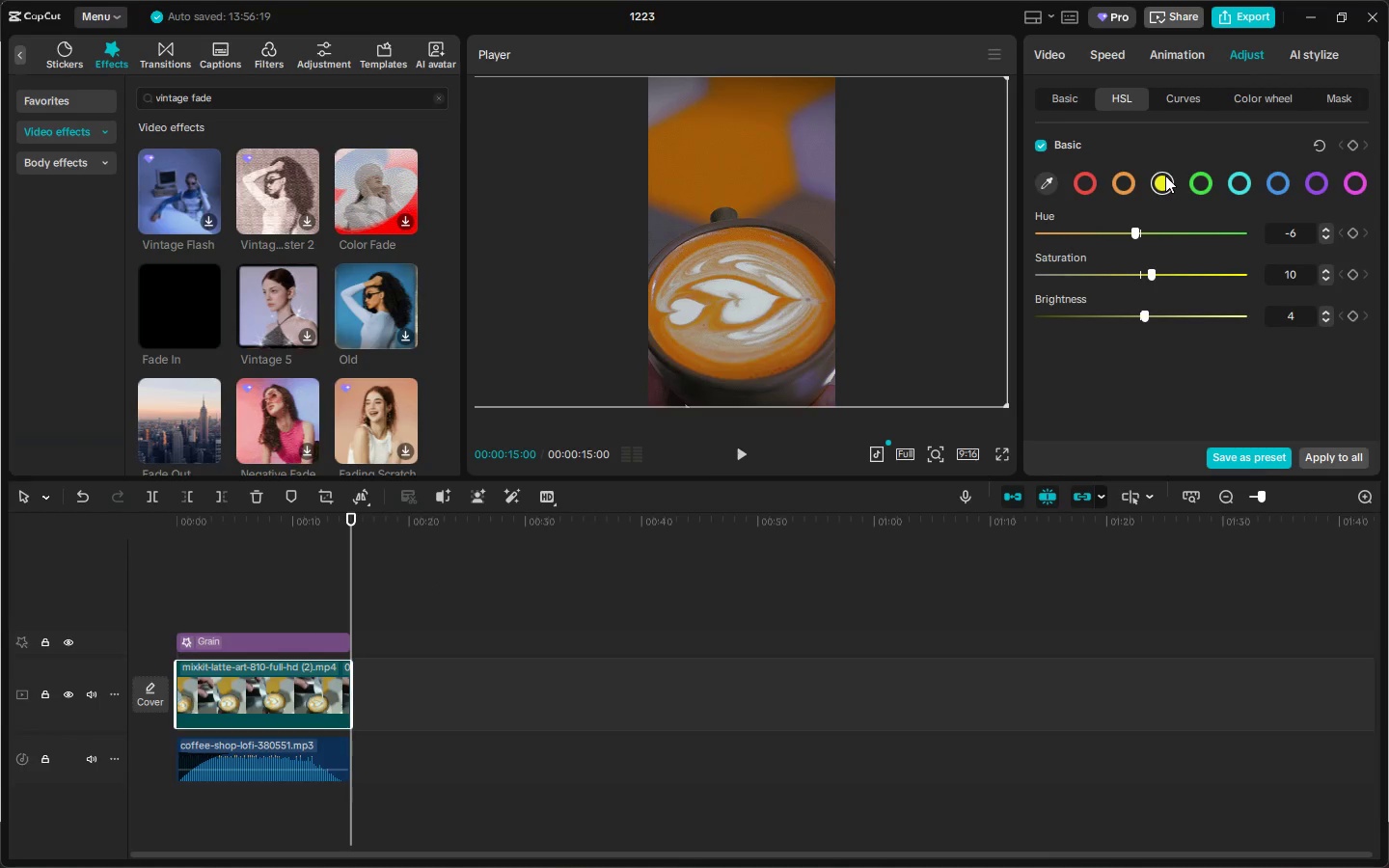 
key(Alt+Tab)
 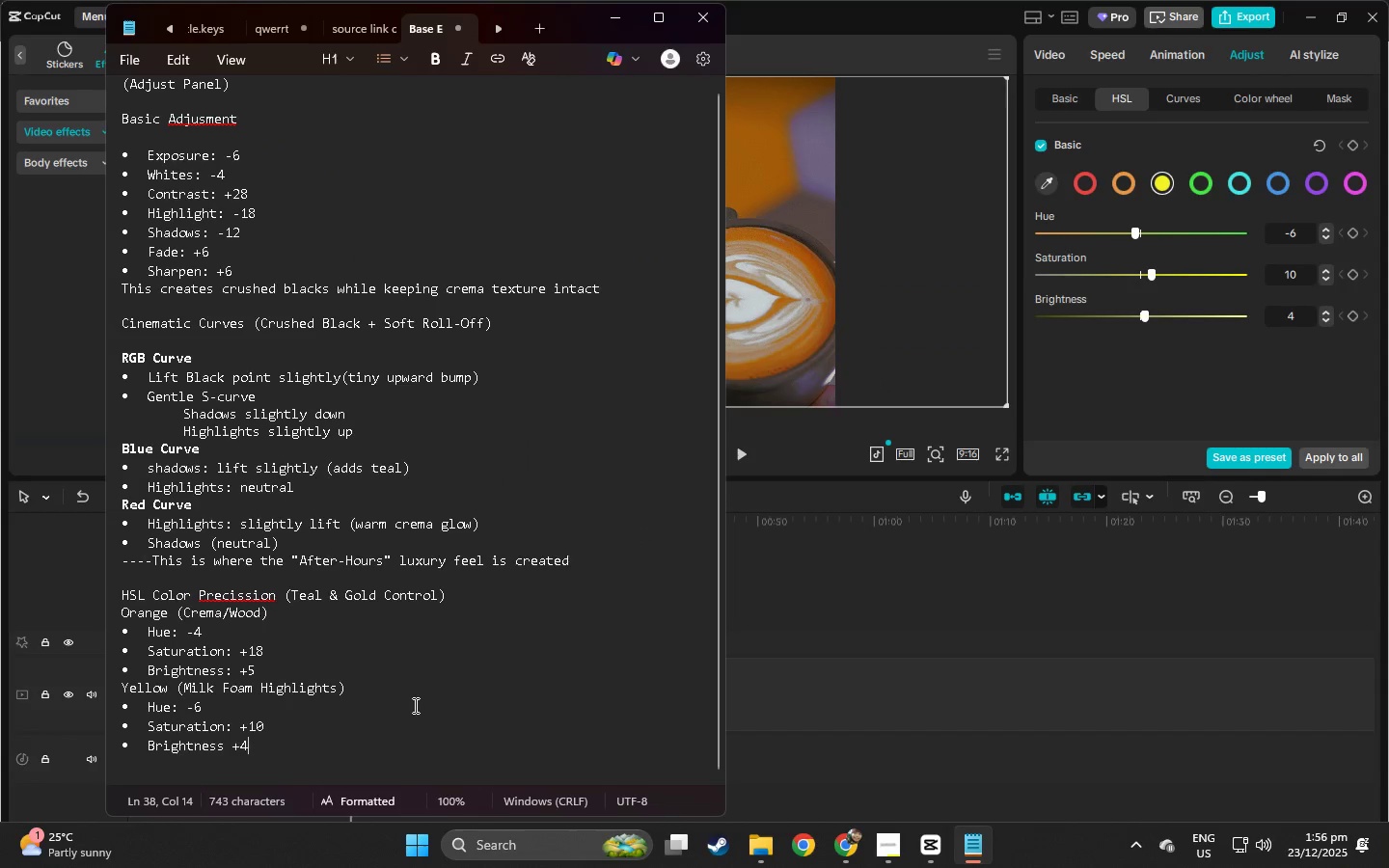 
key(Enter)
 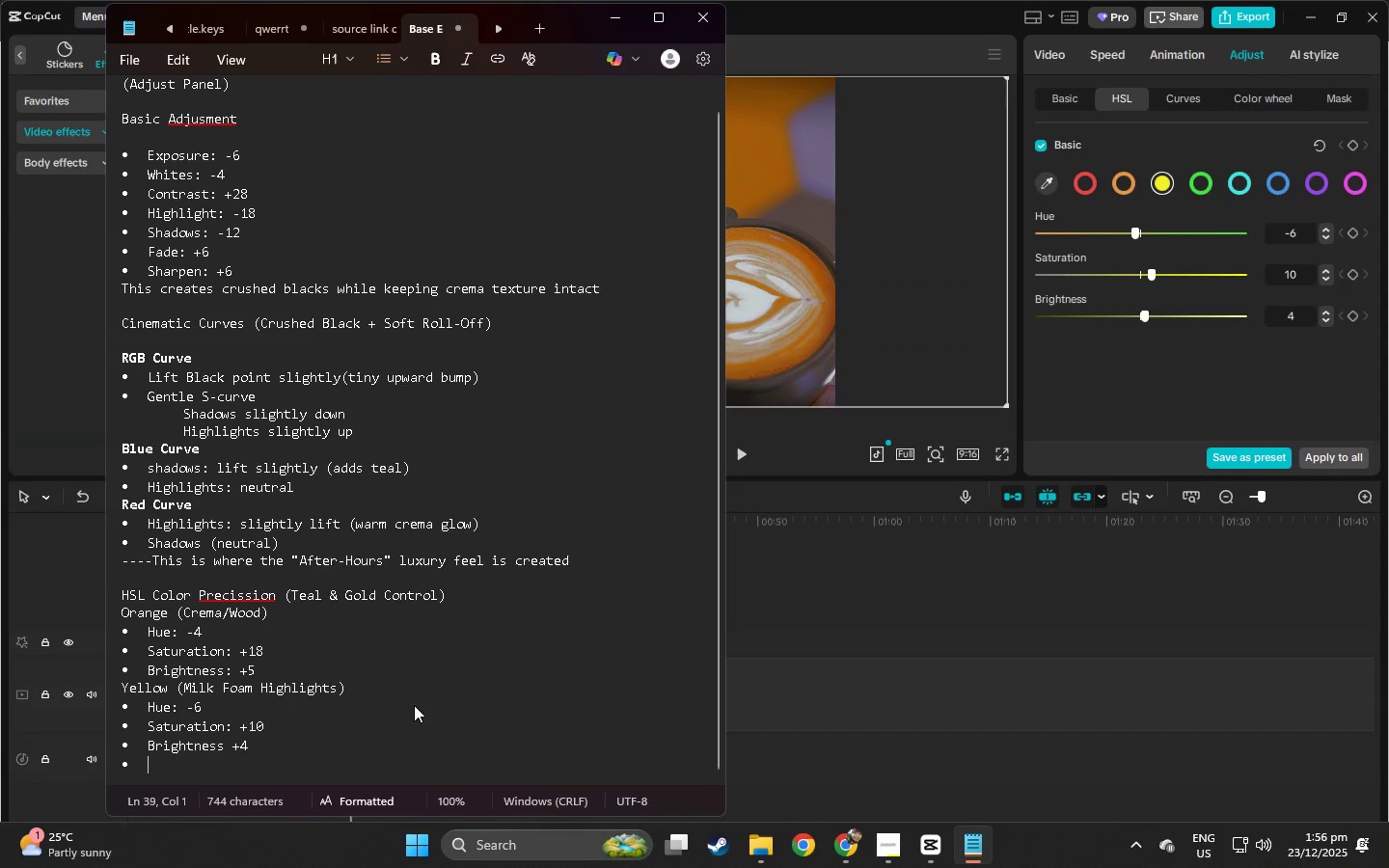 
key(Backspace)
type(Greenb)
key(Backspace)
key(Backspace)
type(mn)
key(Backspace)
key(Backspace)
type(n ))
key(Backspace)
type((Kill cafe clit)
key(Backspace)
key(Backspace)
type(utter colors))
 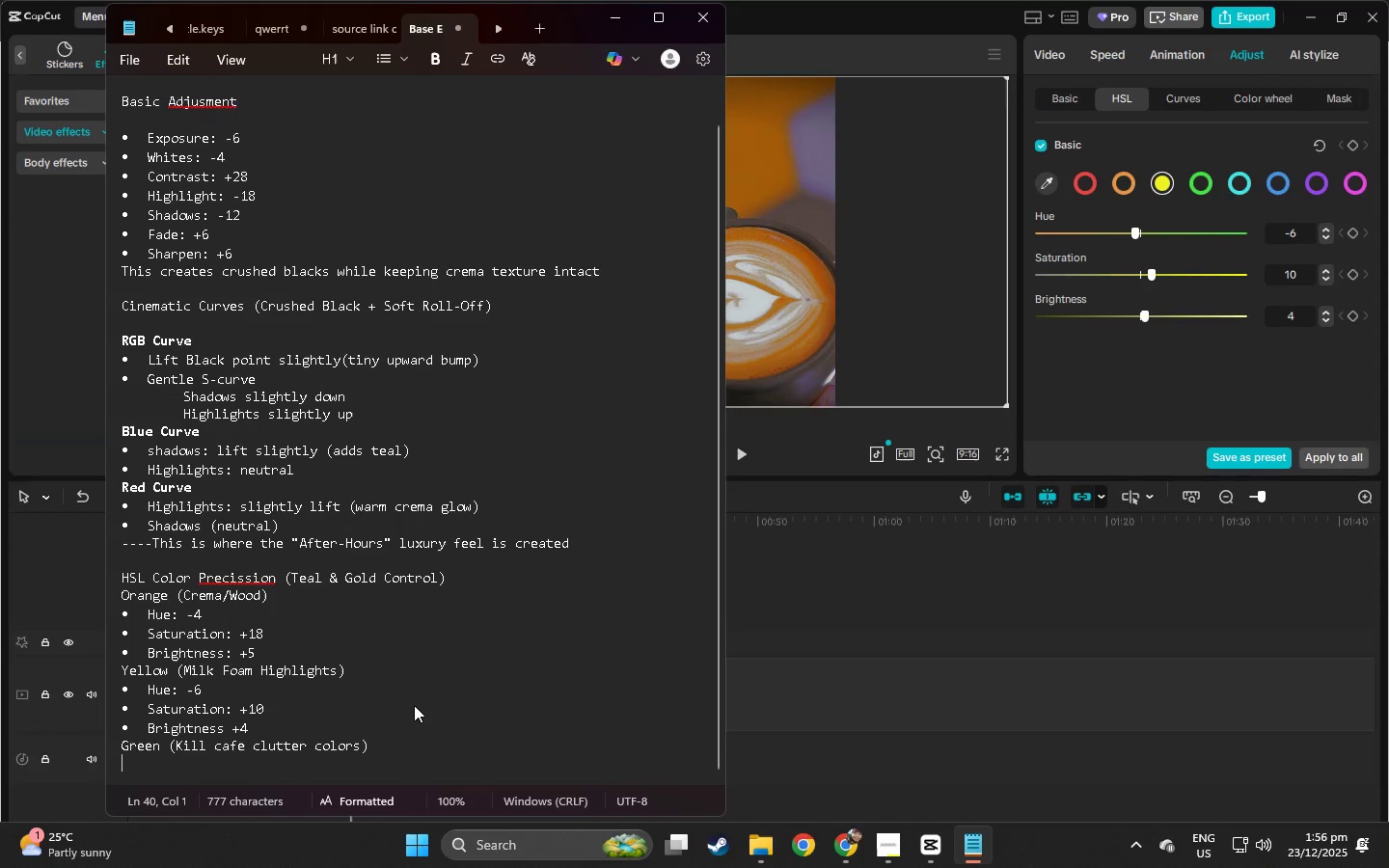 
 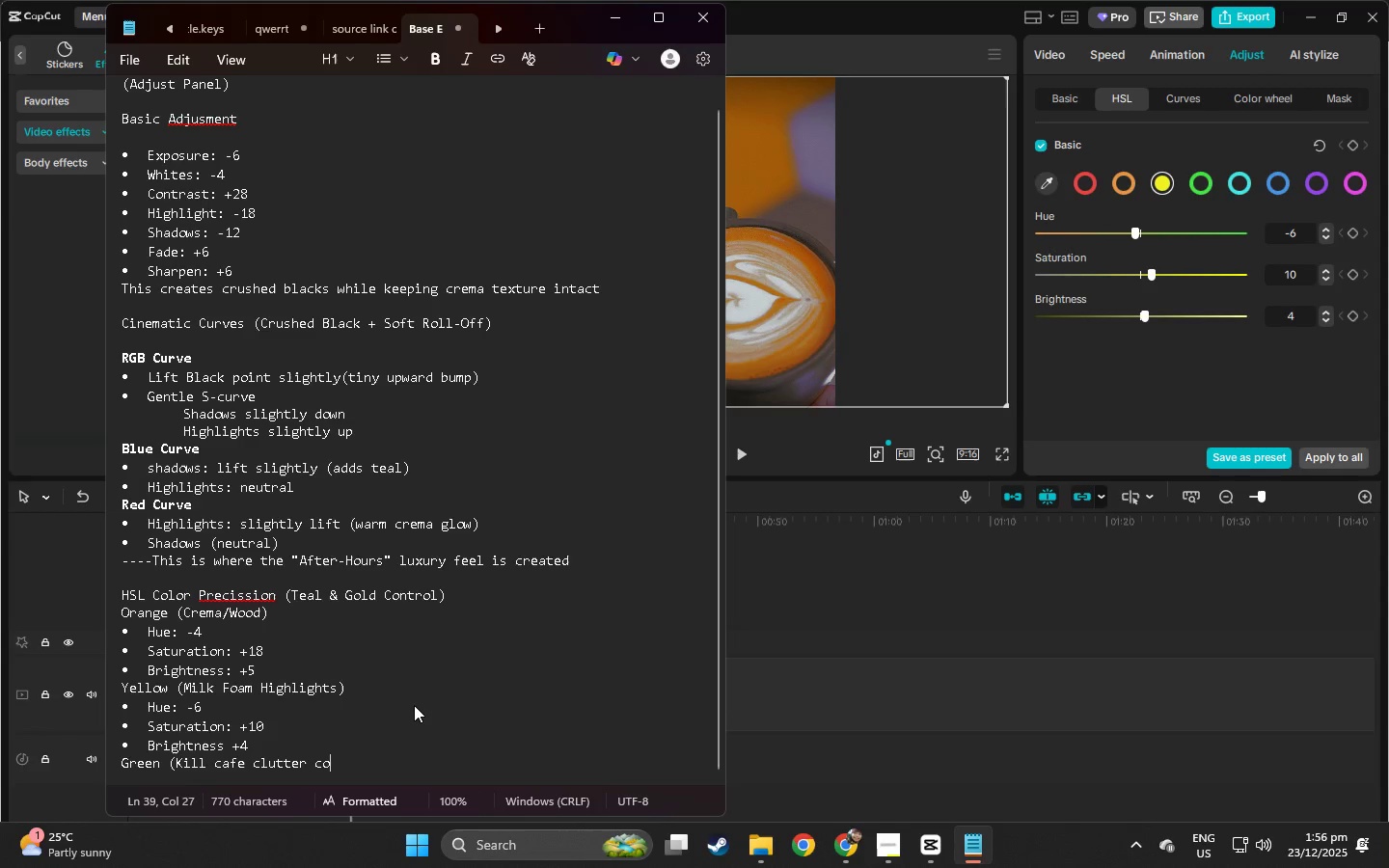 
key(Enter)
 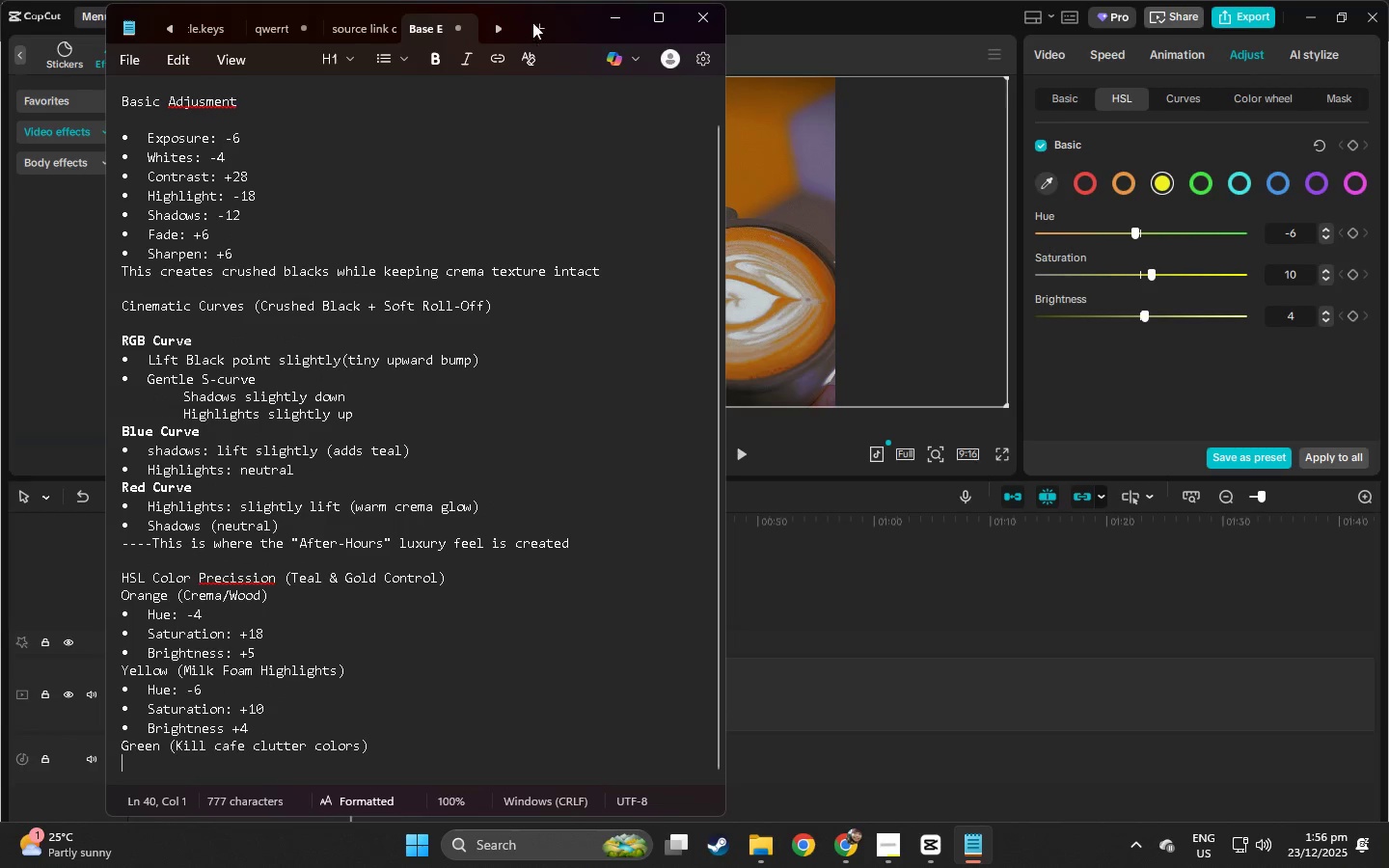 
left_click([391, 51])
 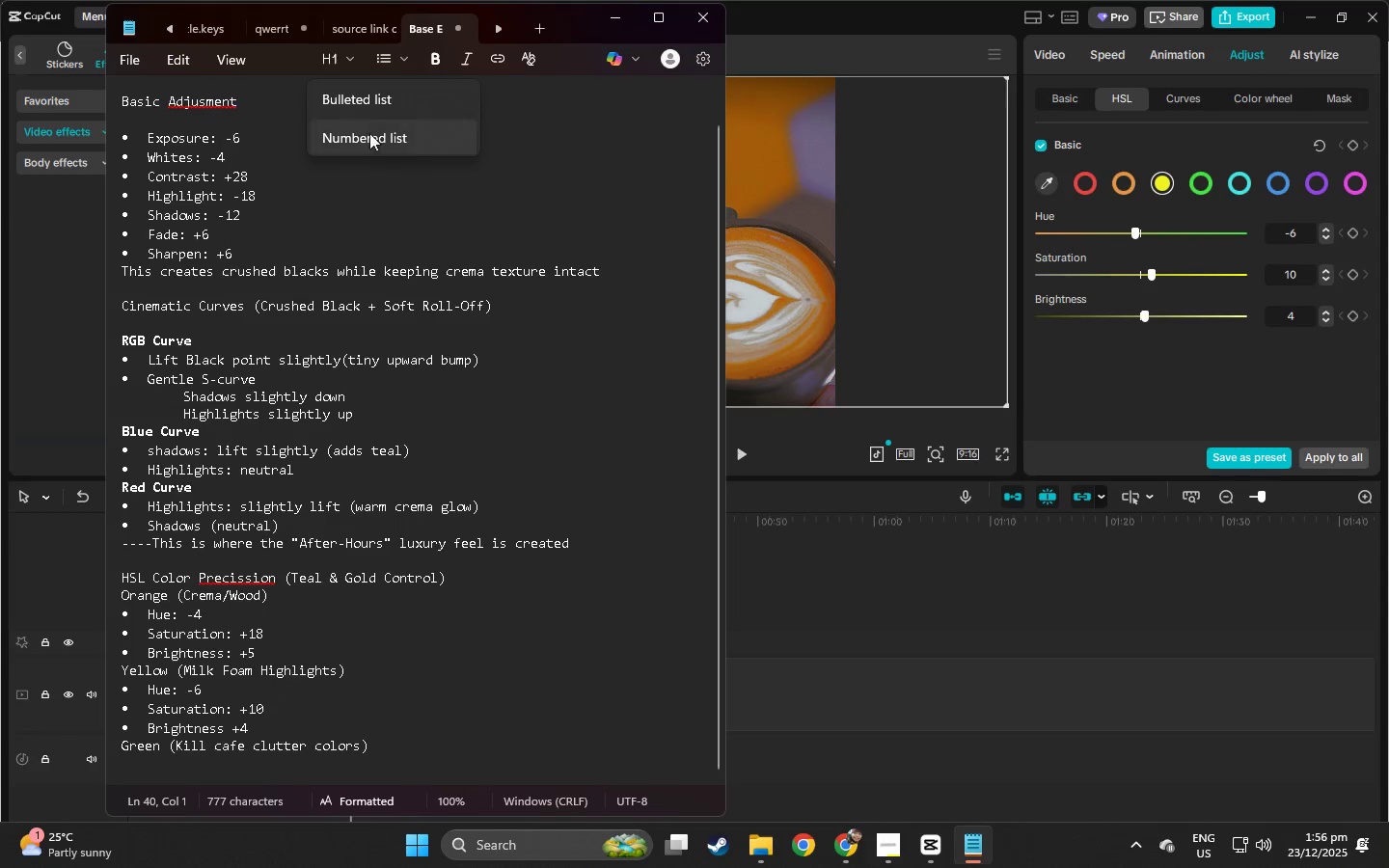 
left_click([369, 106])
 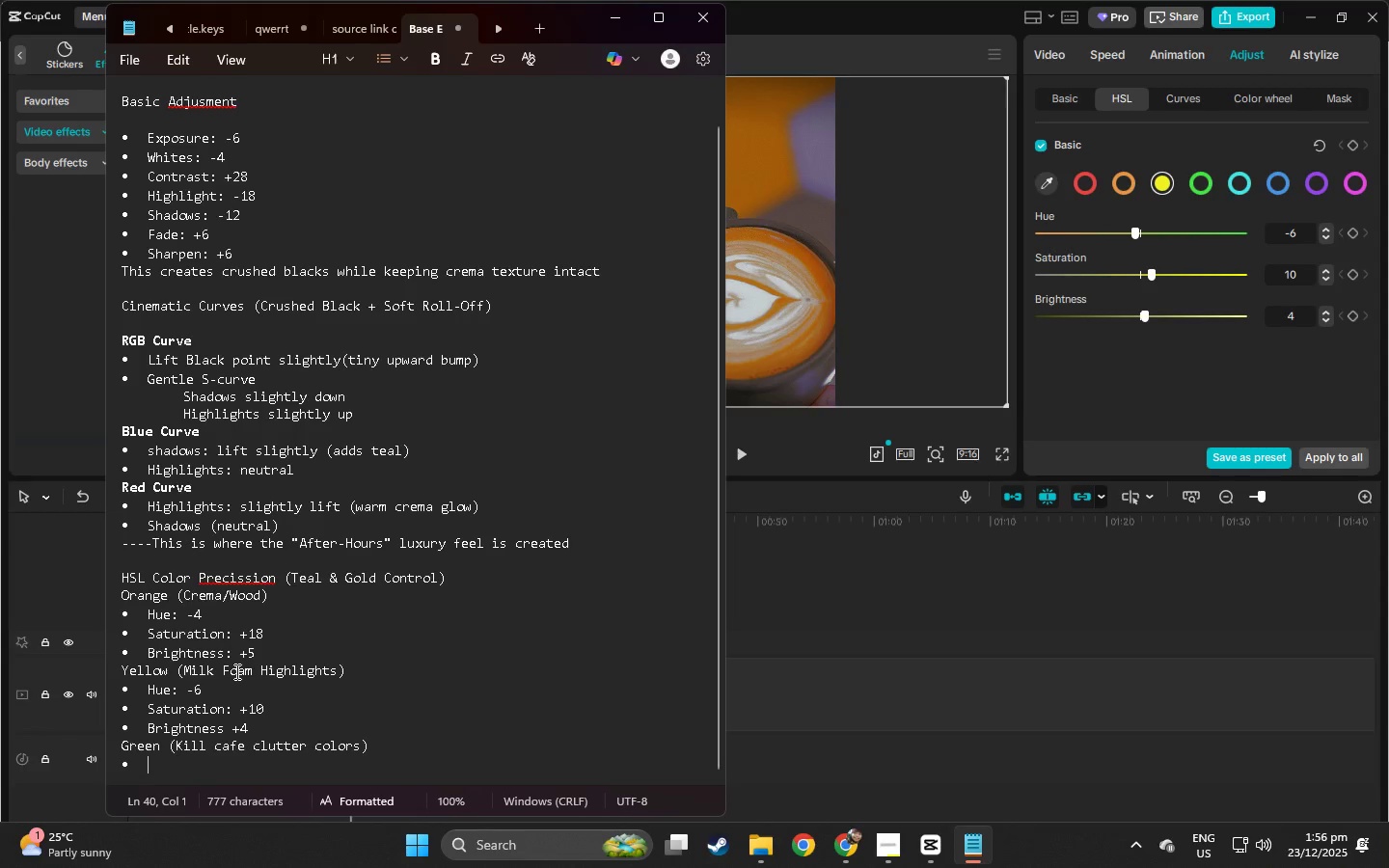 
type(Saturatui)
key(Backspace)
key(Backspace)
key(Backspace)
type(tion)
 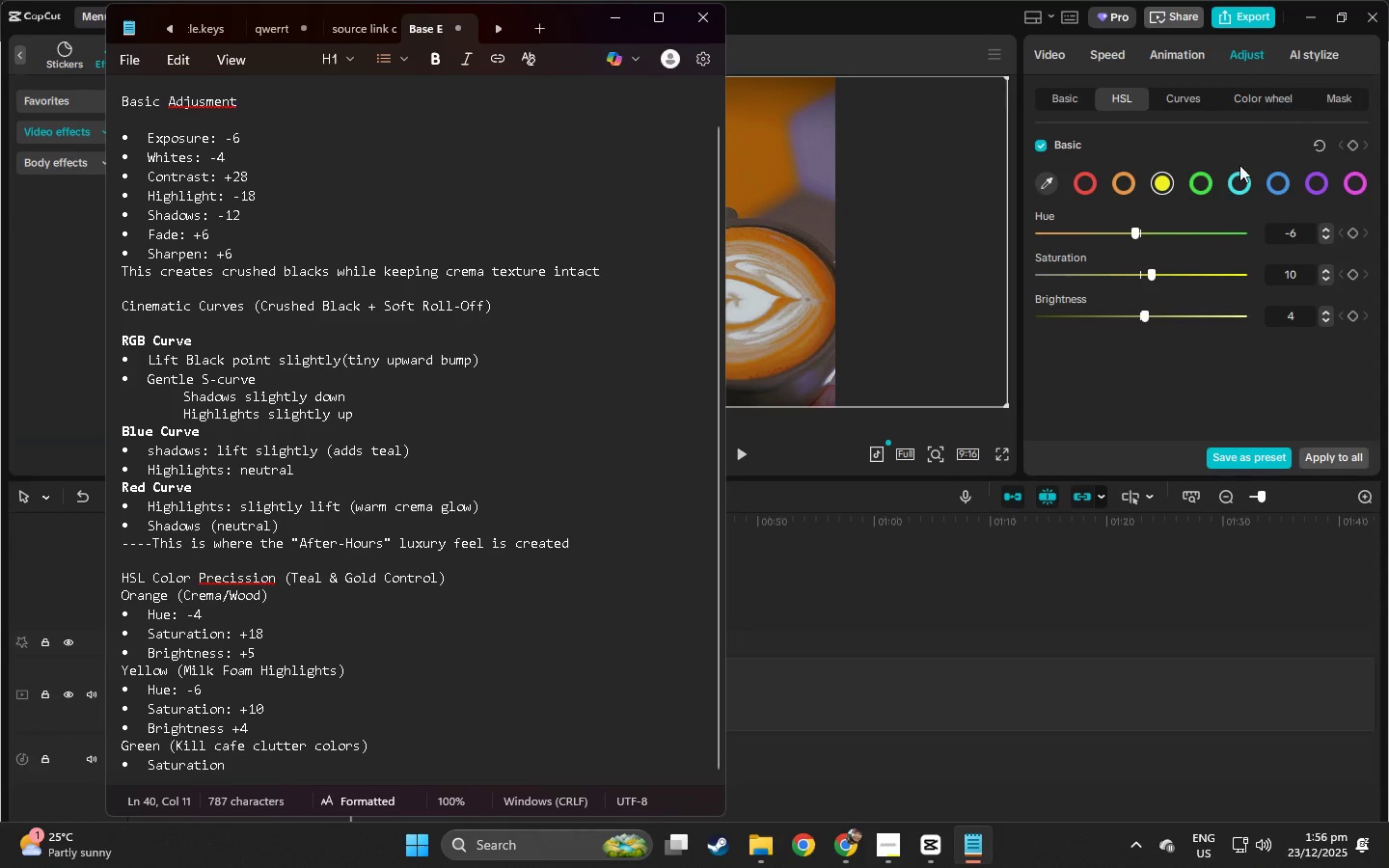 
left_click([1202, 185])
 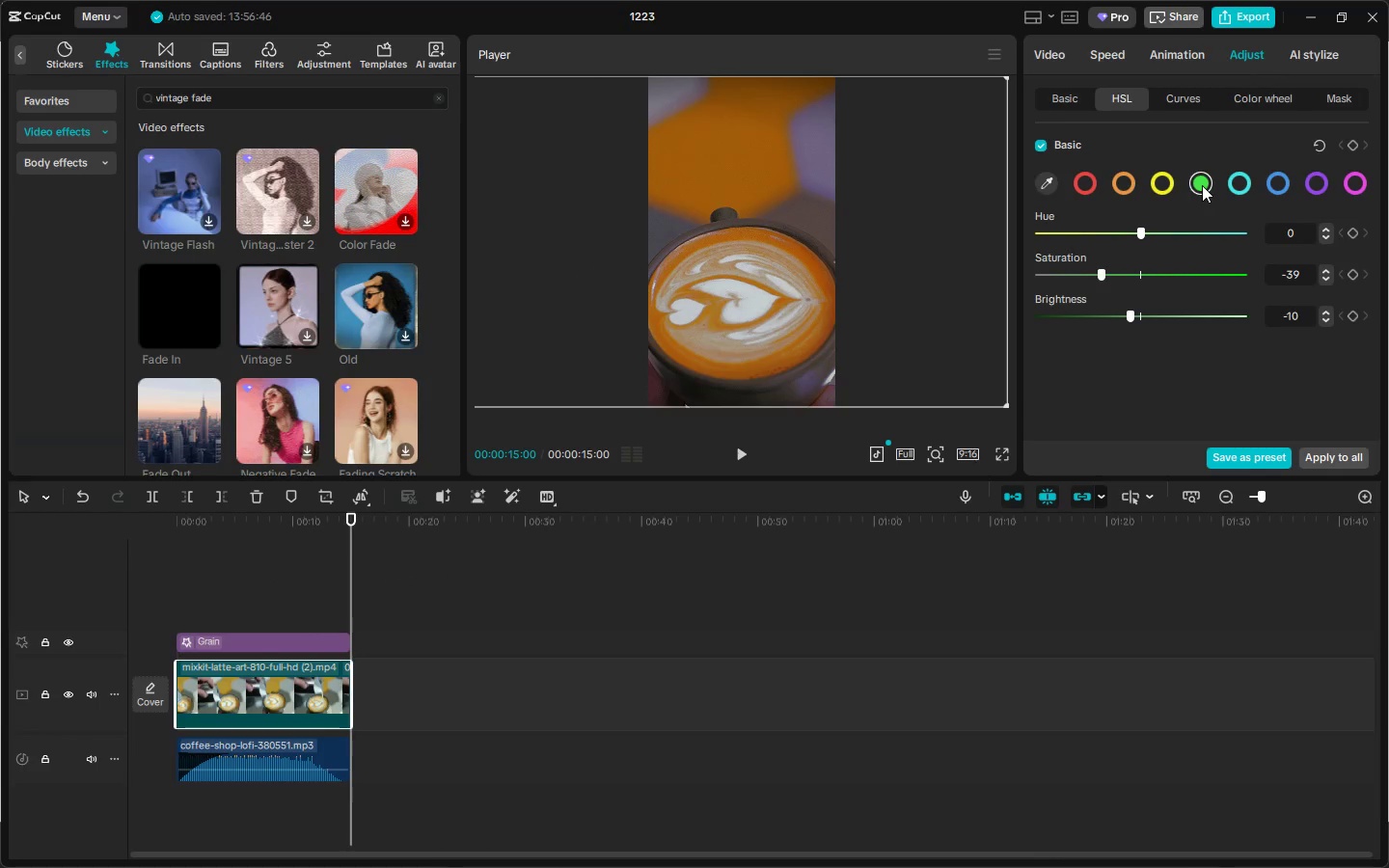 
key(Alt+AltLeft)
 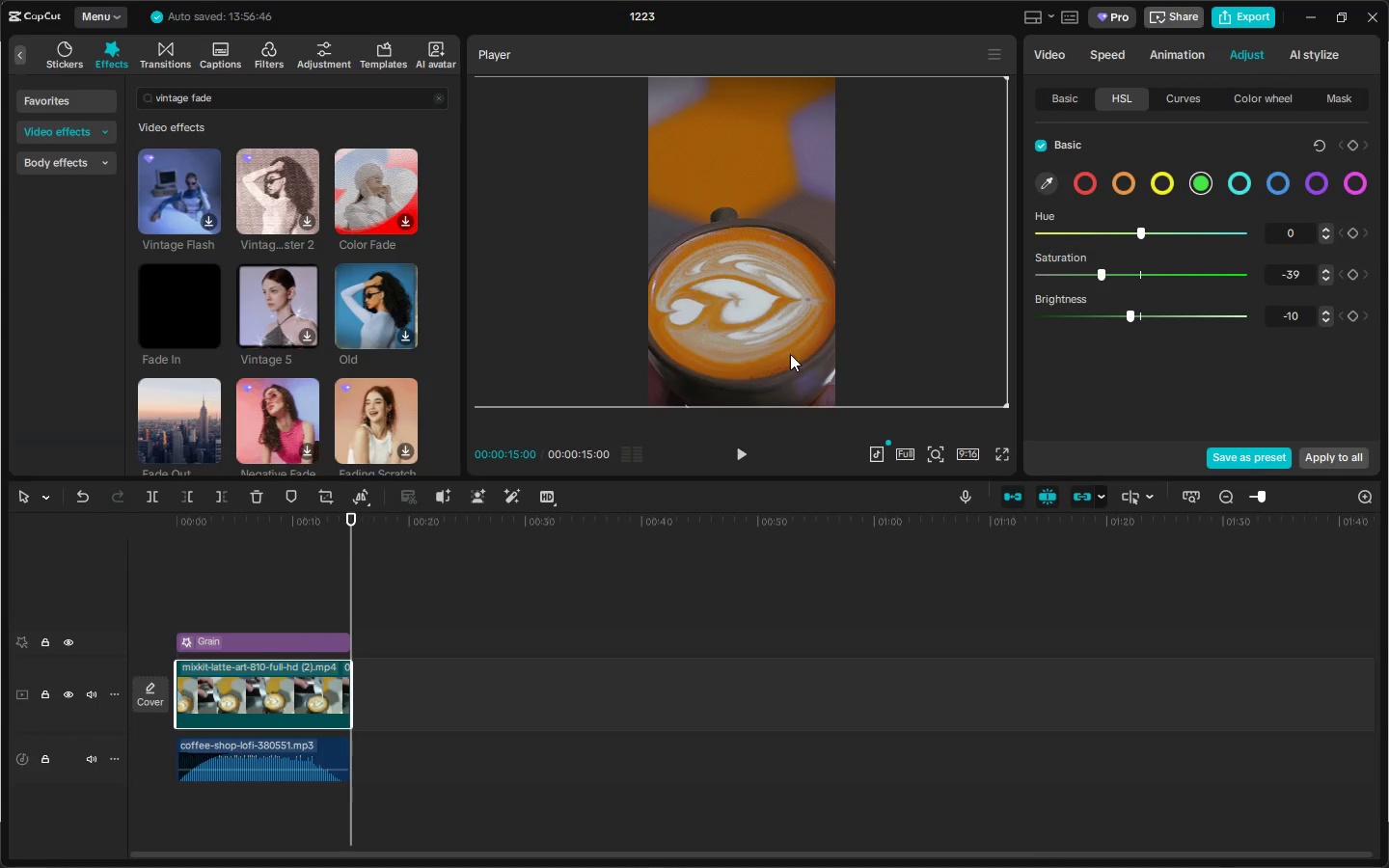 
key(Alt+Tab)
 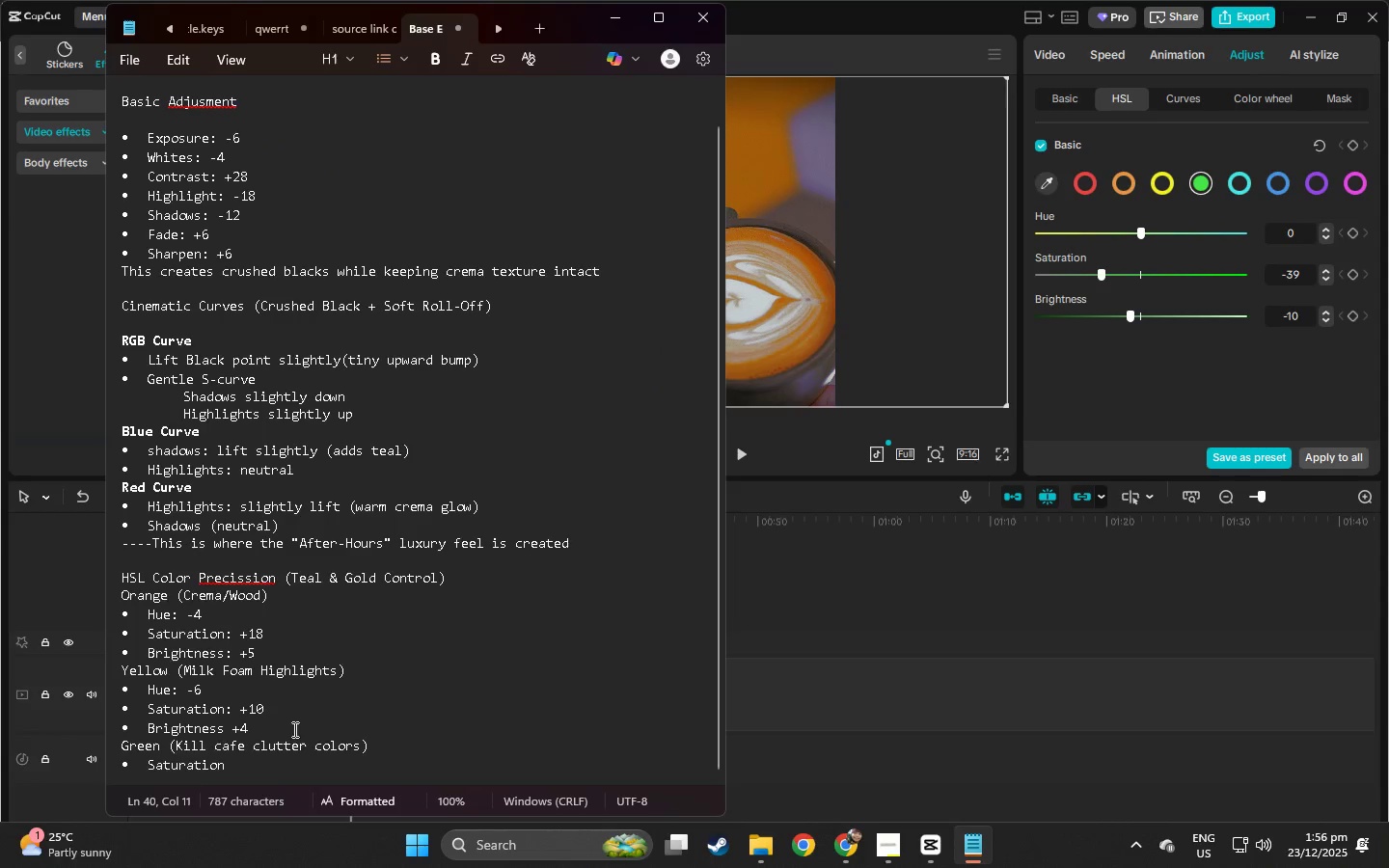 
left_click([238, 757])
 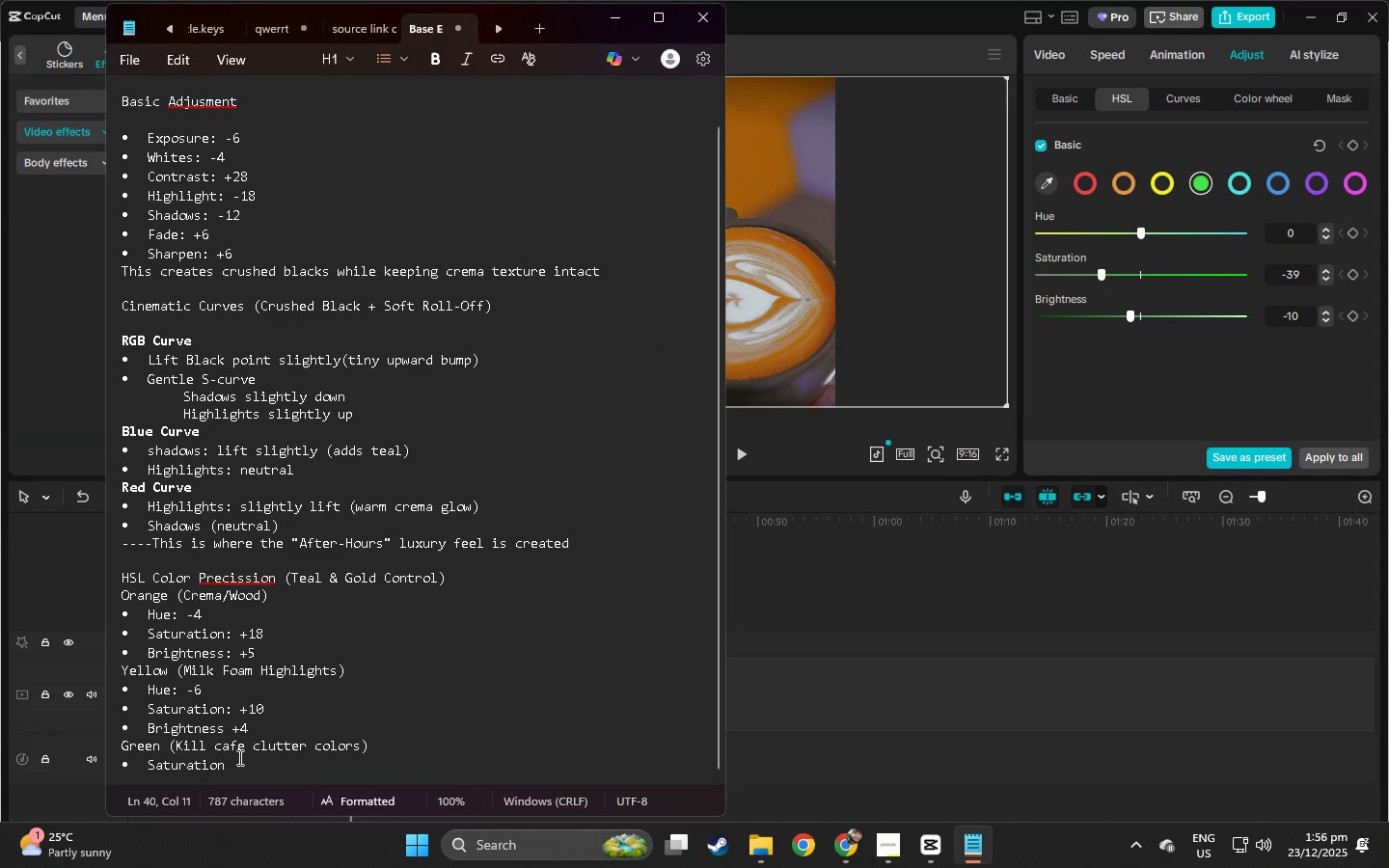 
type(: -39)
key(Backspace)
key(Backspace)
type(400)
key(Backspace)
 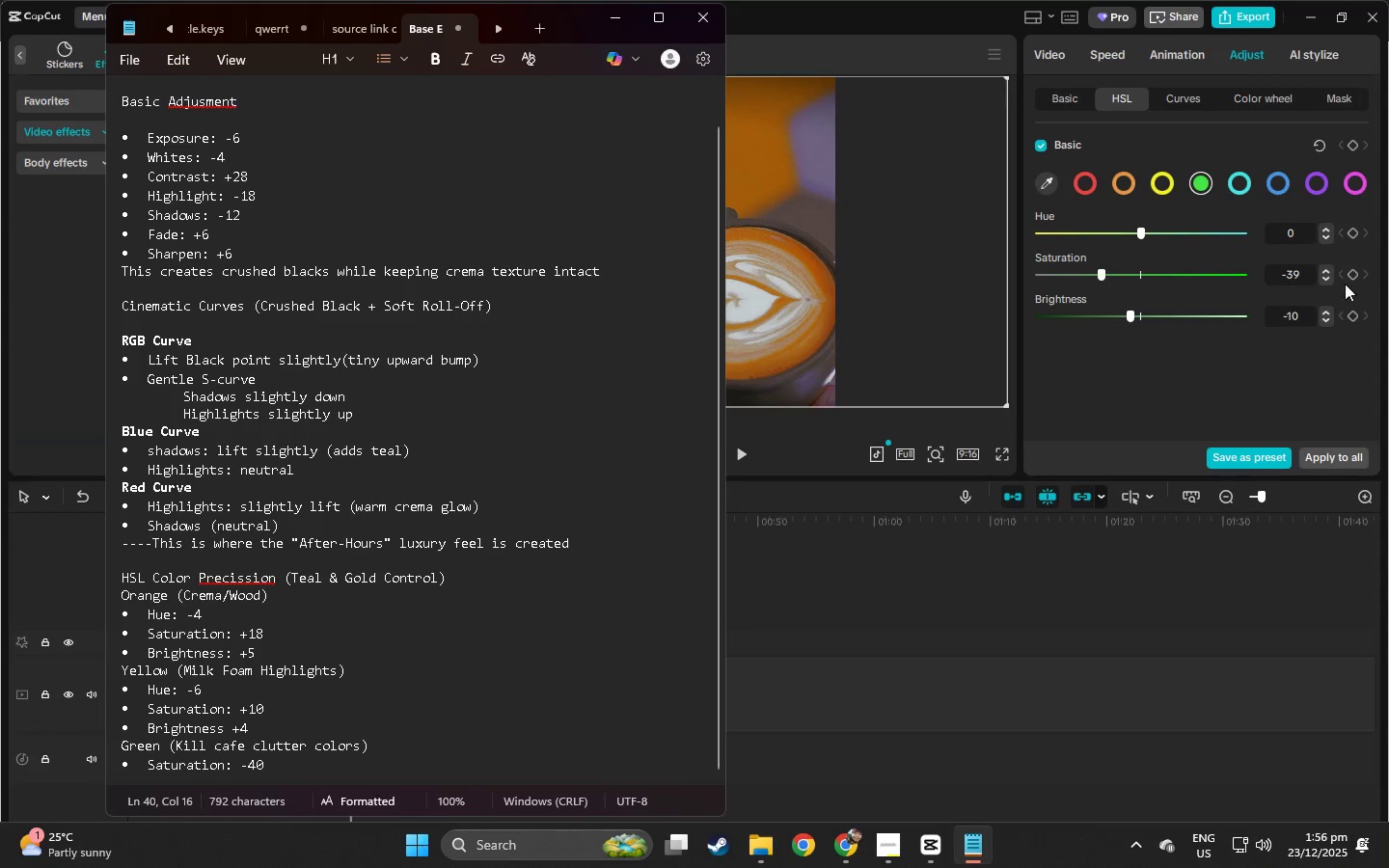 
left_click([1327, 282])
 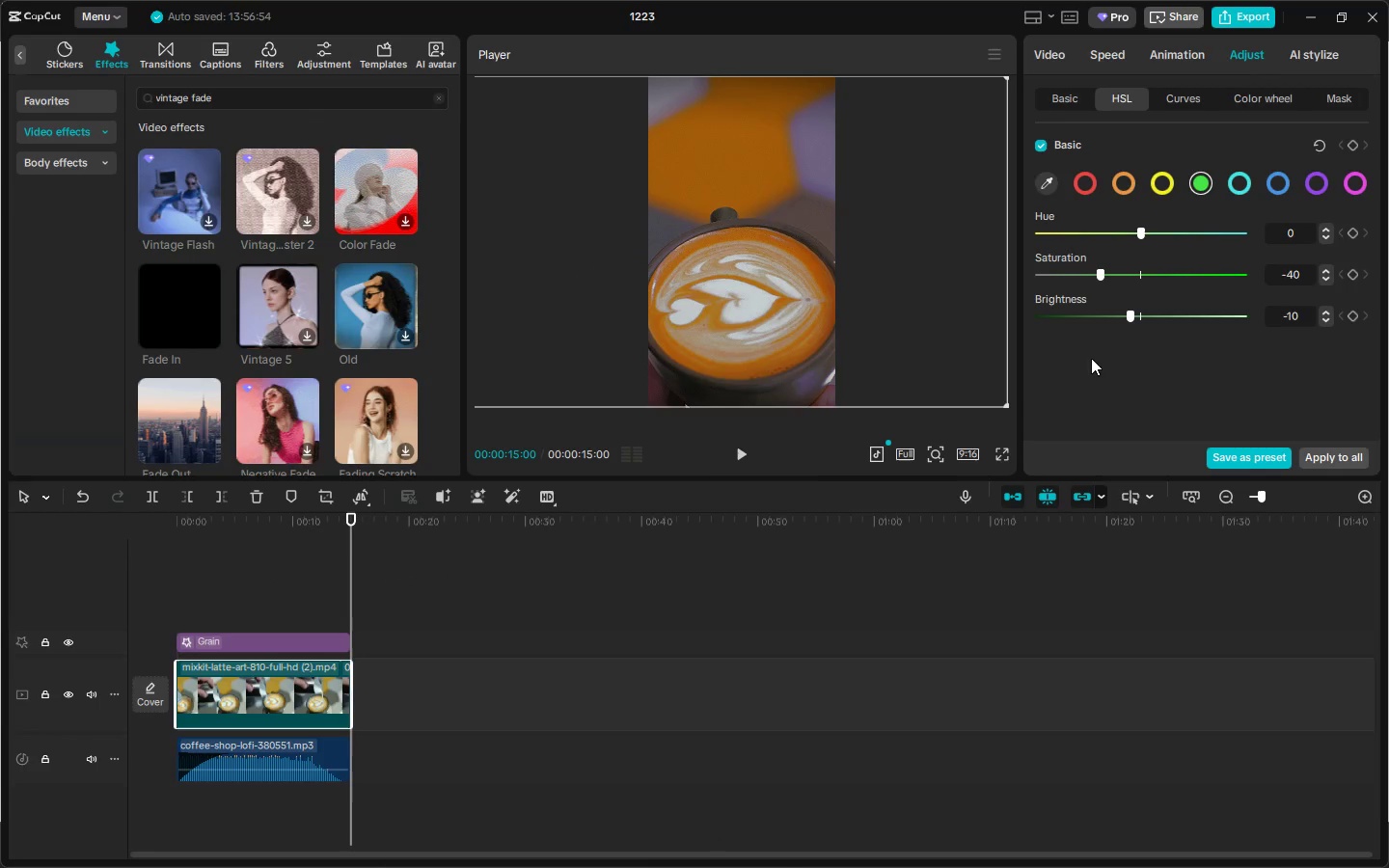 
key(Alt+AltLeft)
 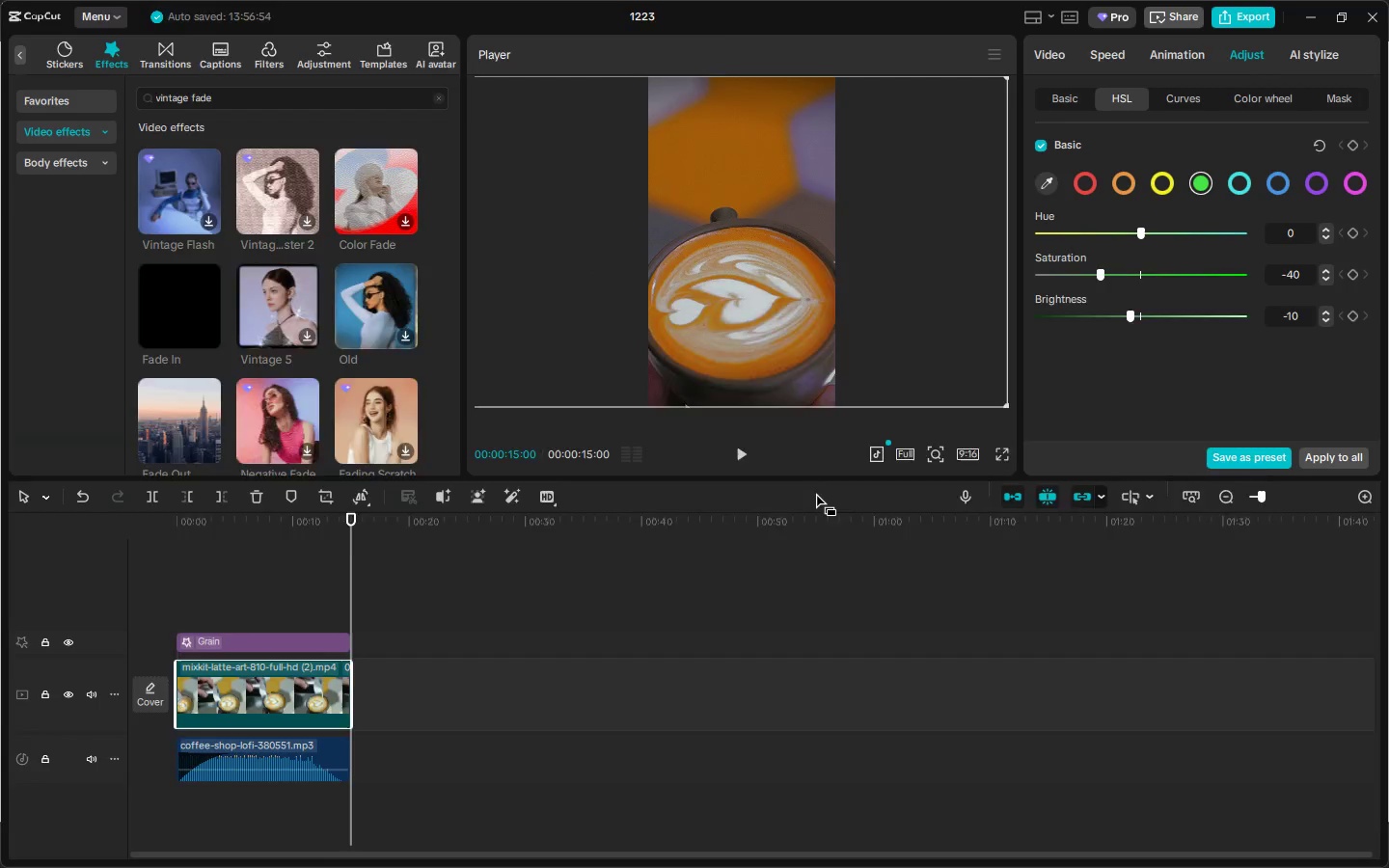 
key(Alt+Tab)
 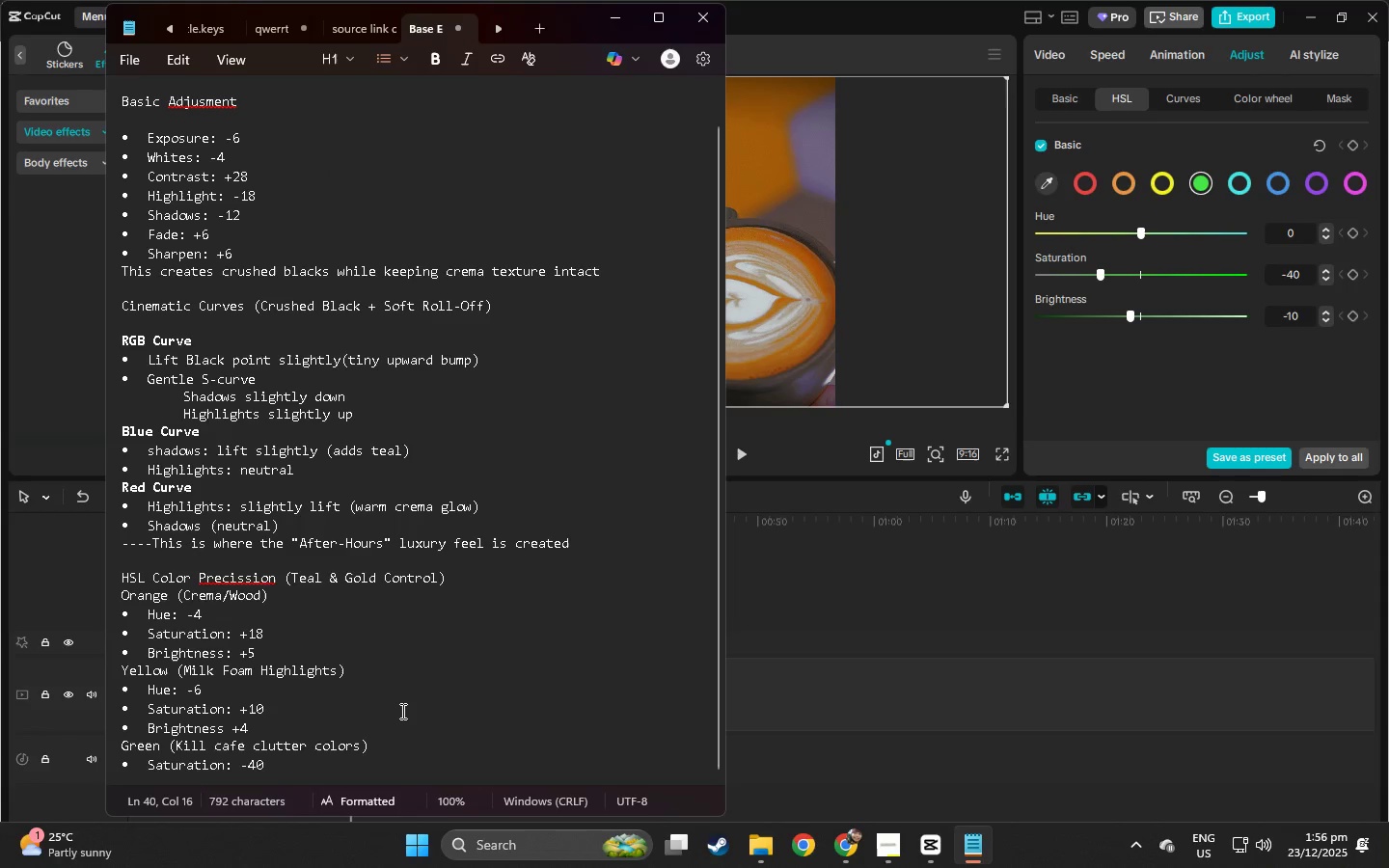 
key(Enter)
 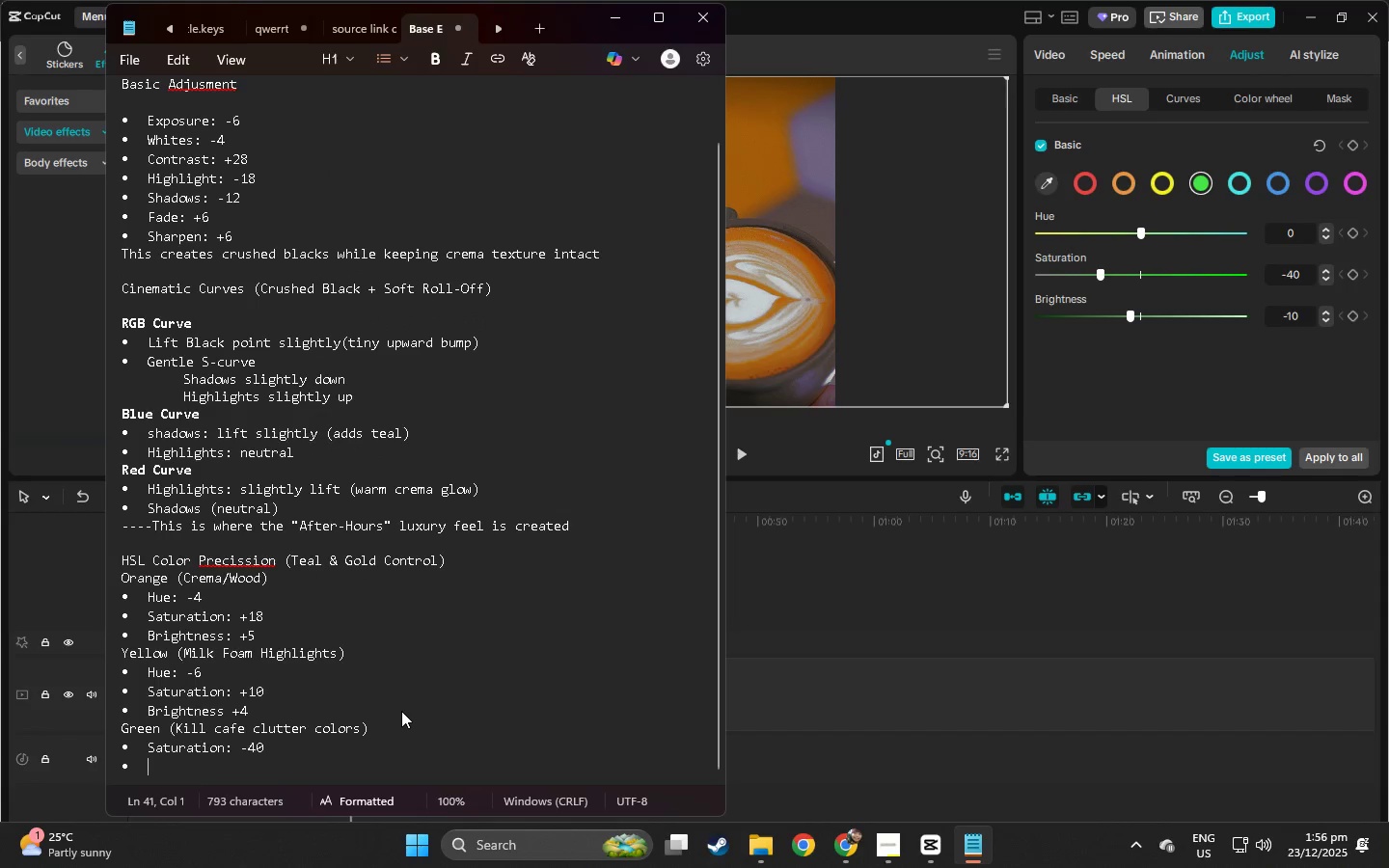 
type(Brihg)
key(Backspace)
key(Backspace)
type(ghtness: -10)
 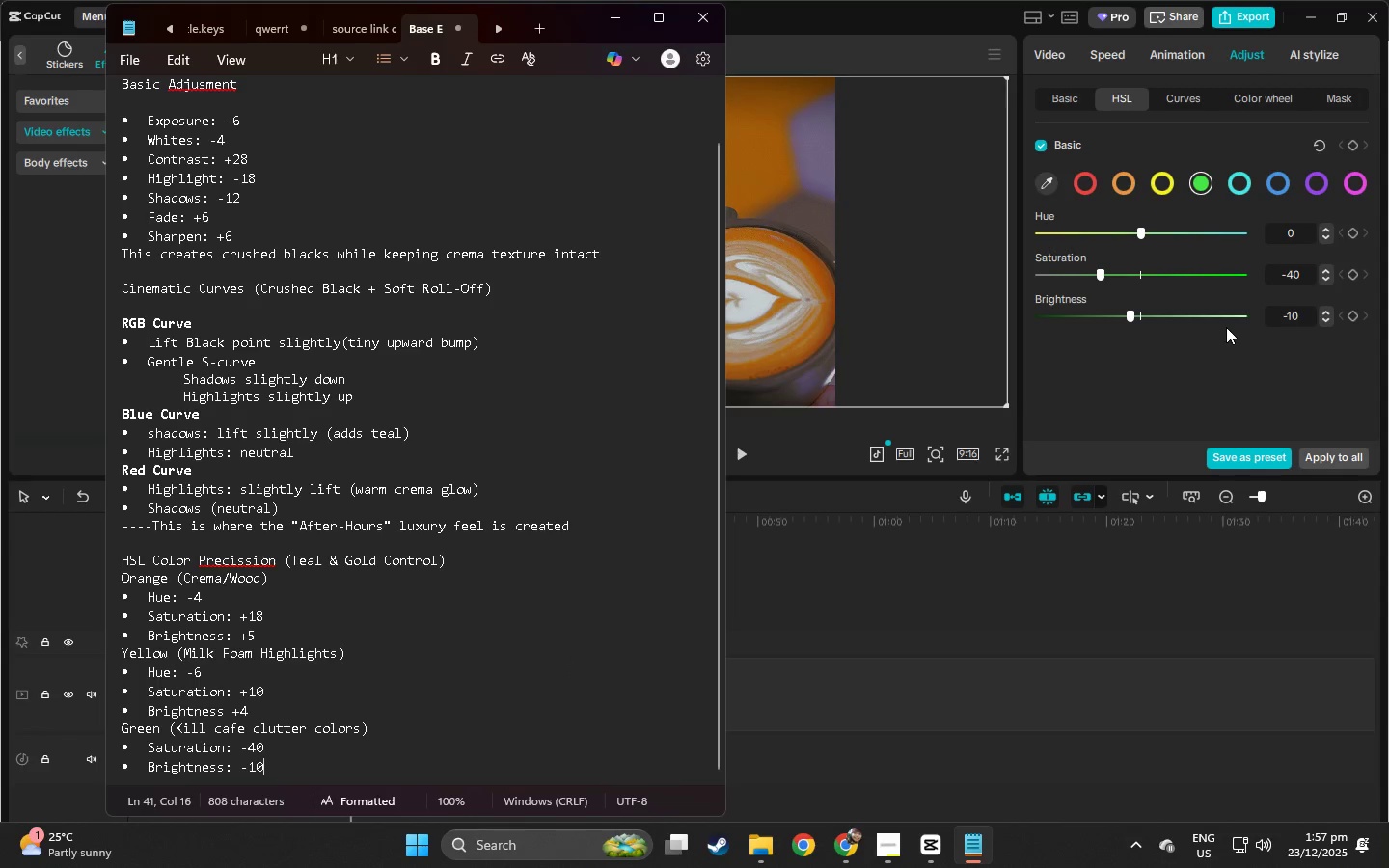 
left_click([1278, 187])
 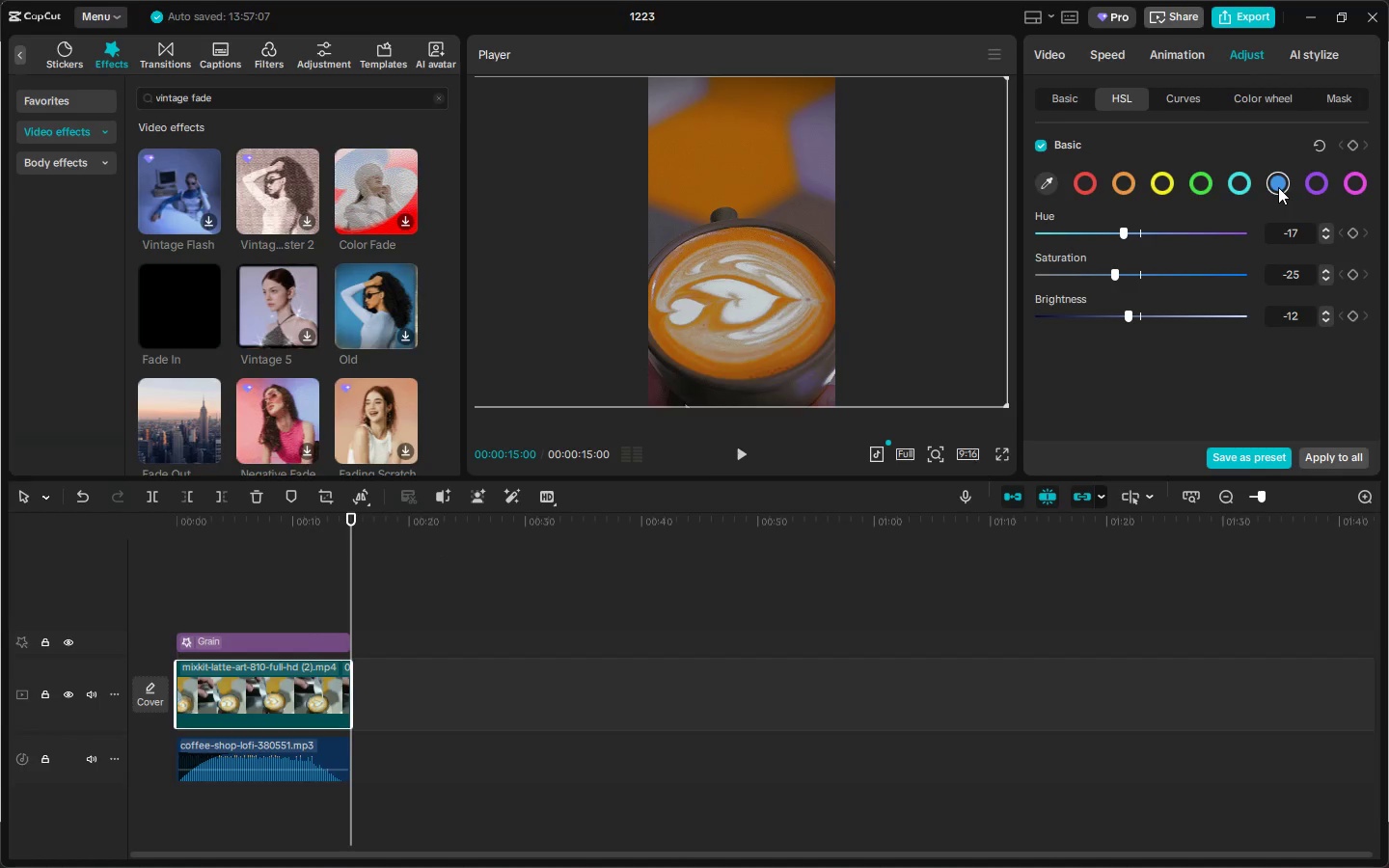 
key(Alt+AltLeft)
 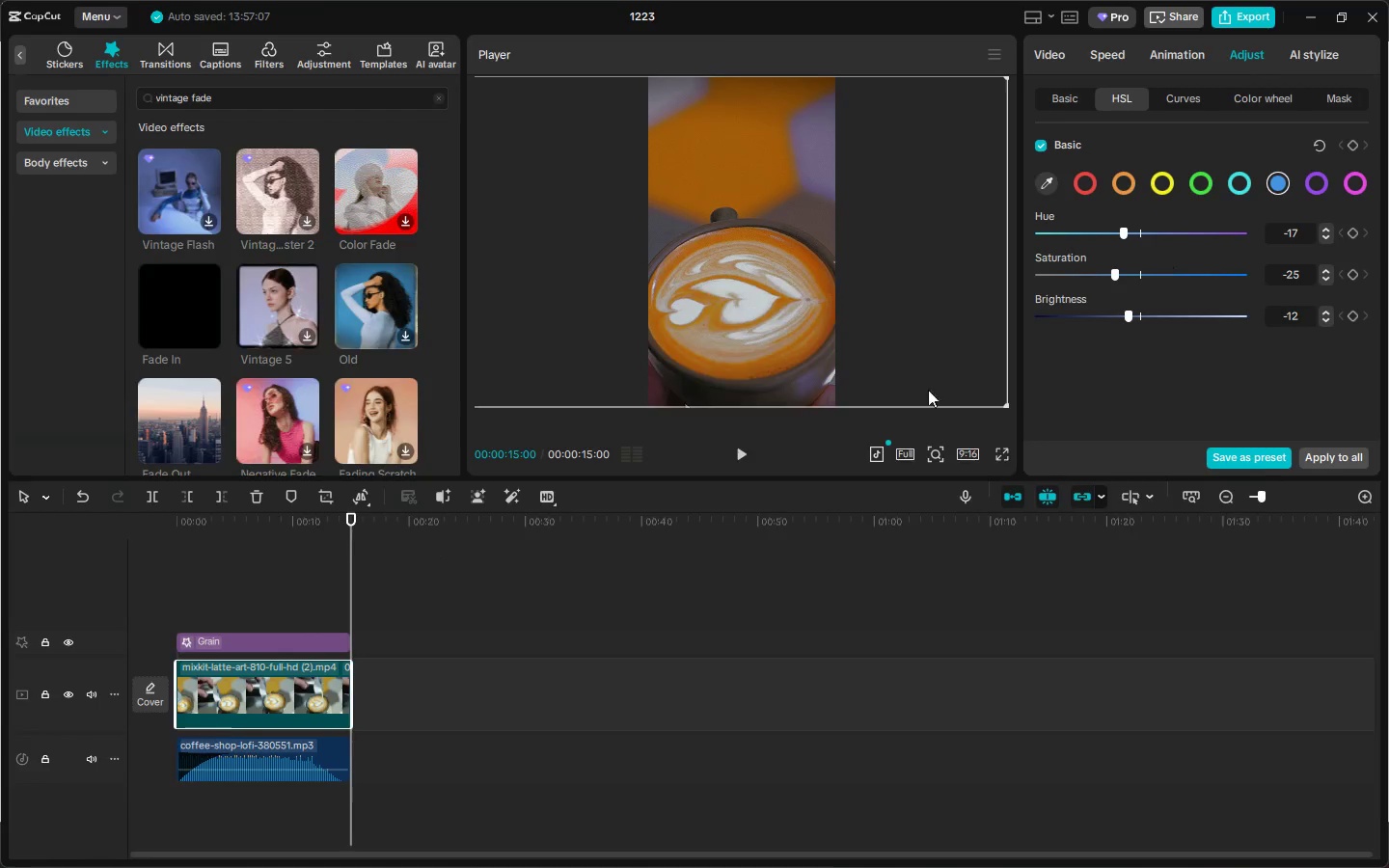 
key(Alt+Tab)
 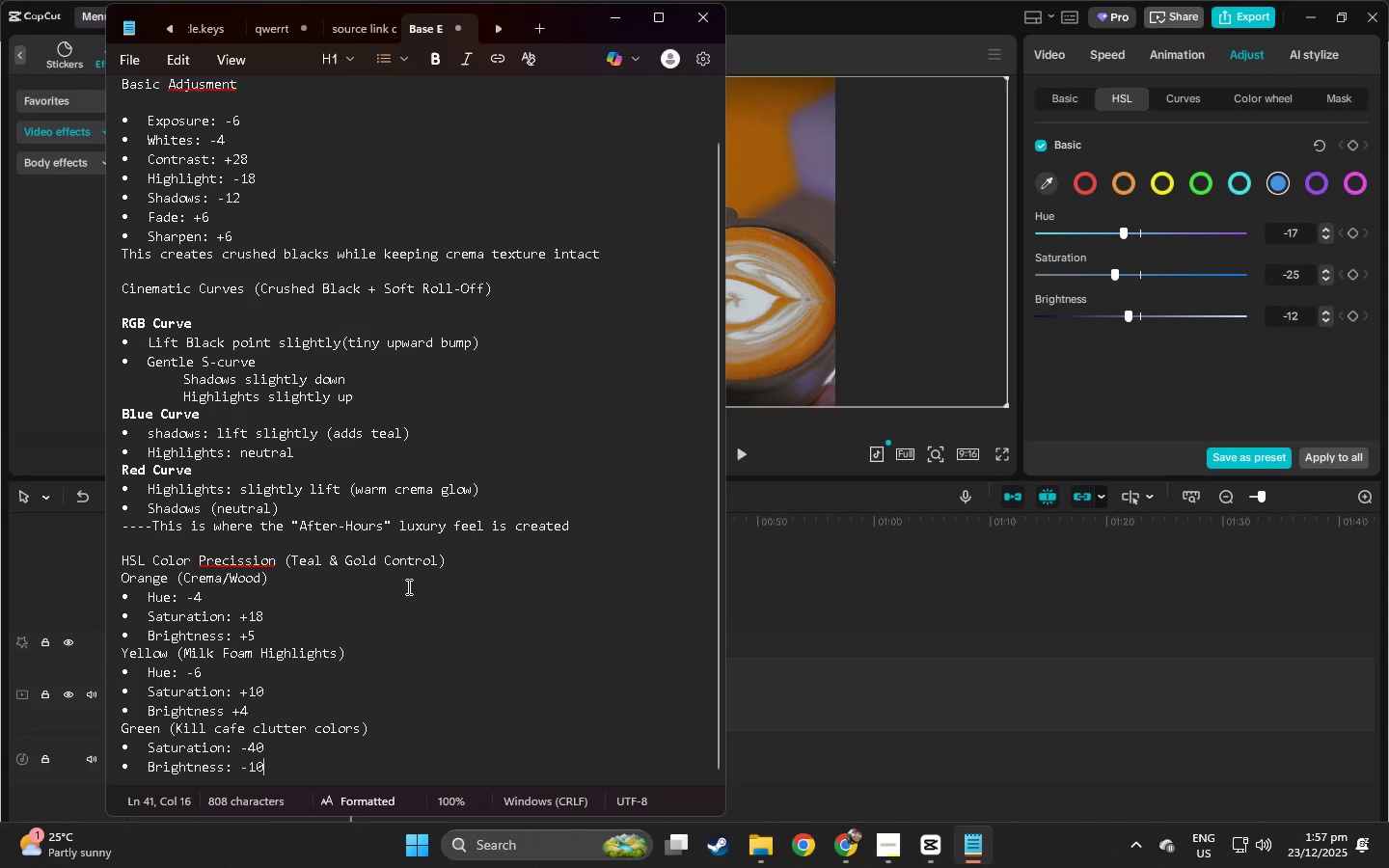 
left_click([280, 768])
 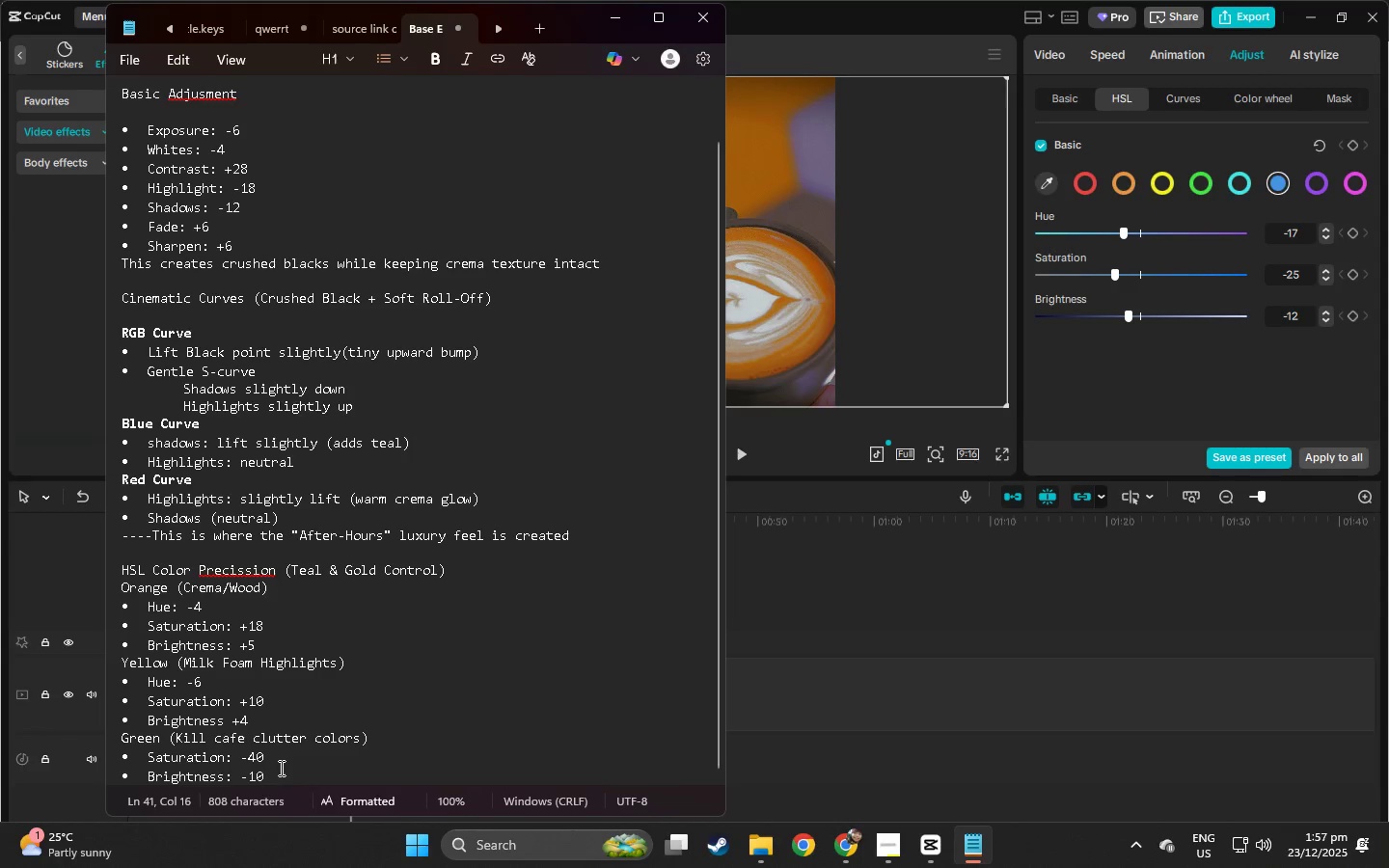 
scroll: coordinate [286, 740], scroll_direction: down, amount: 7.0
 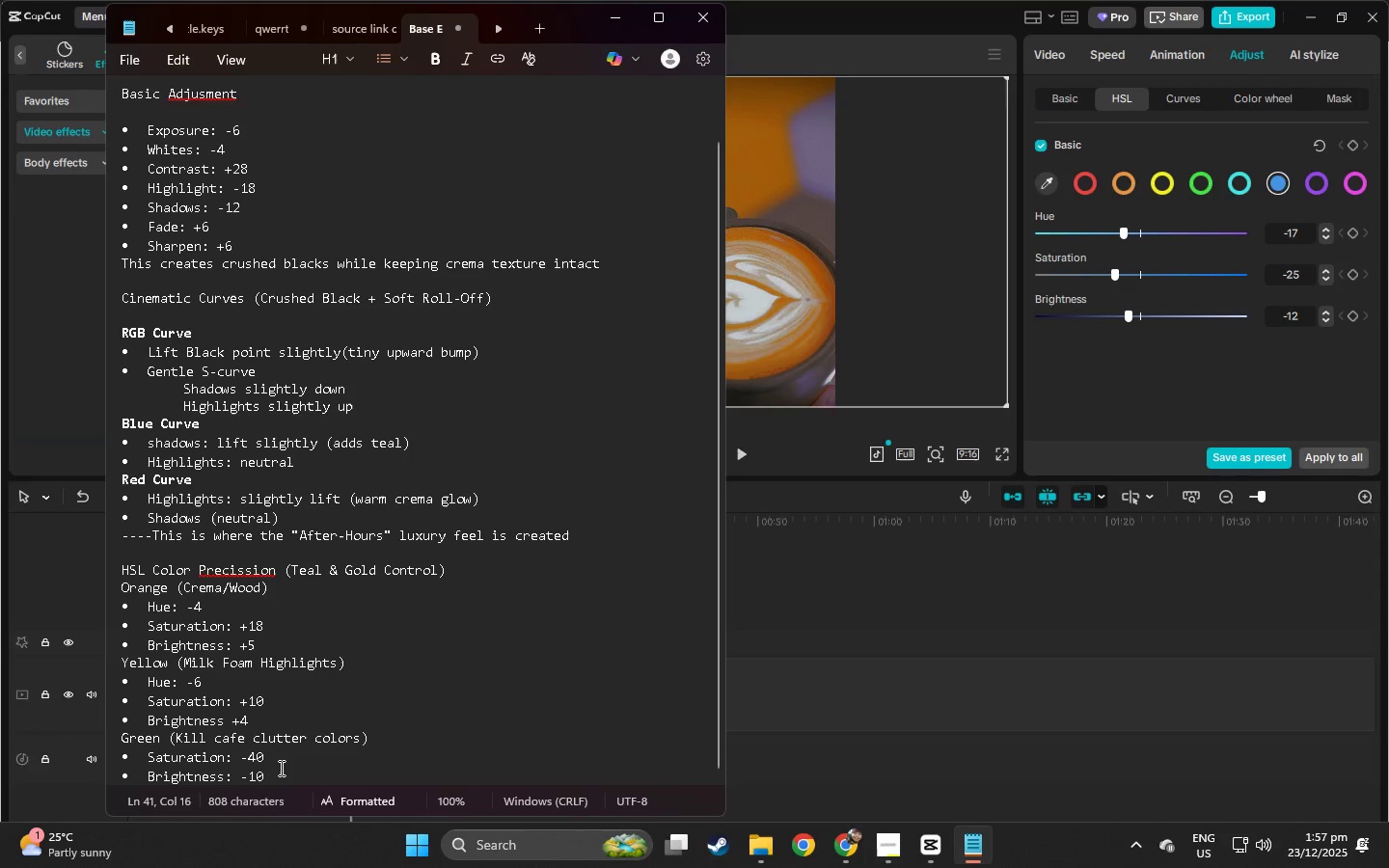 
key(Shift+ShiftLeft)
 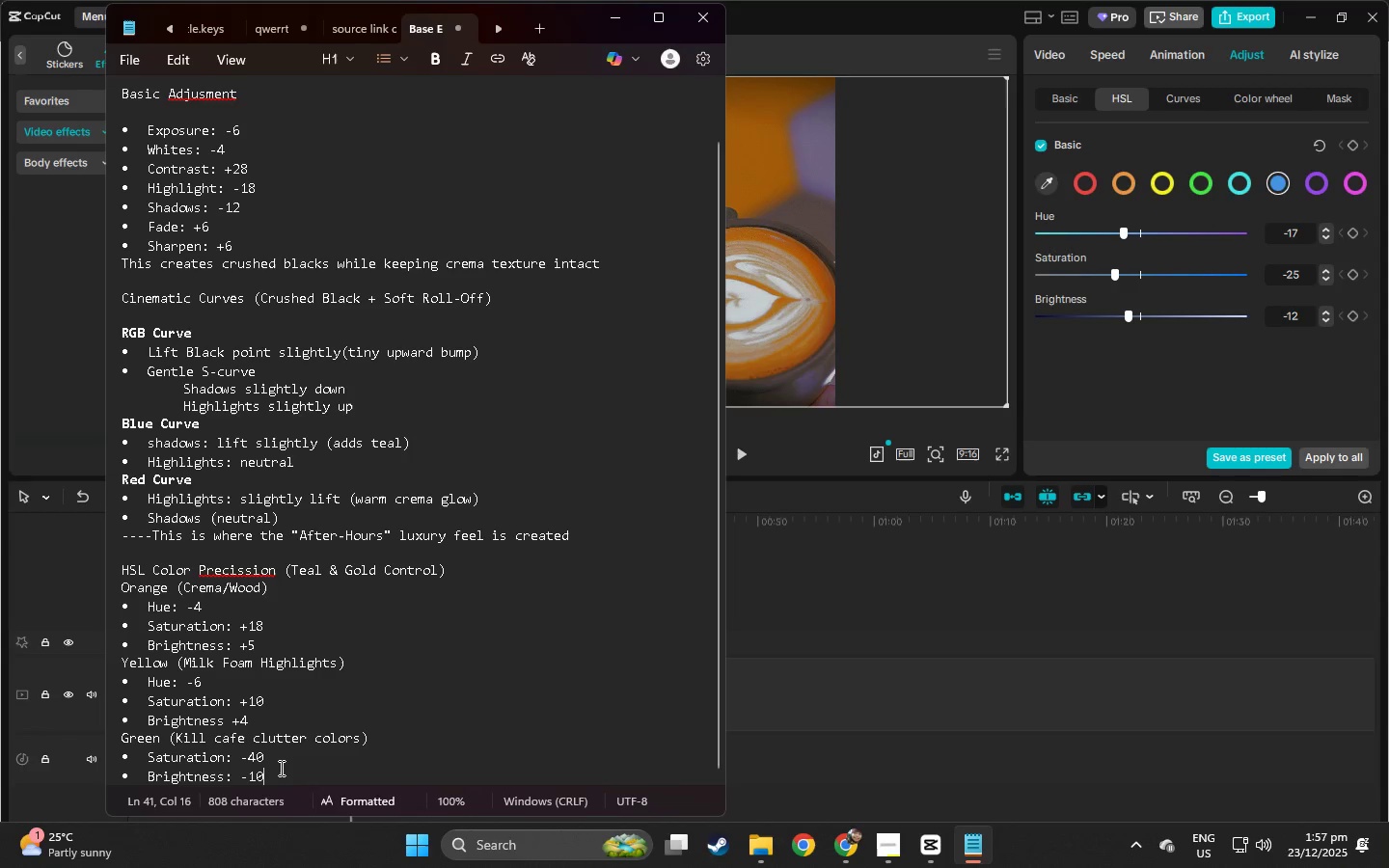 
key(Shift+ShiftLeft)
 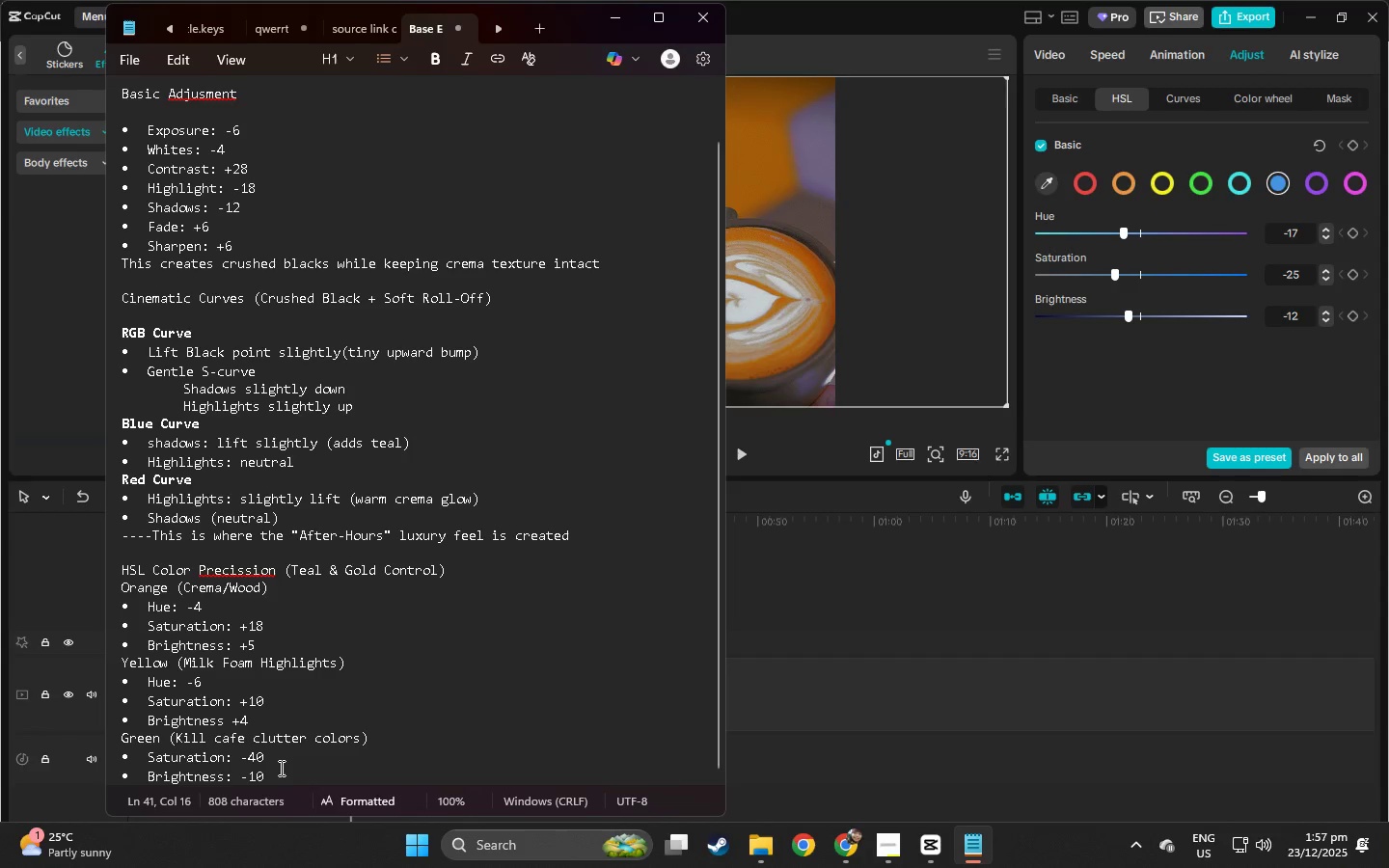 
key(Enter)
 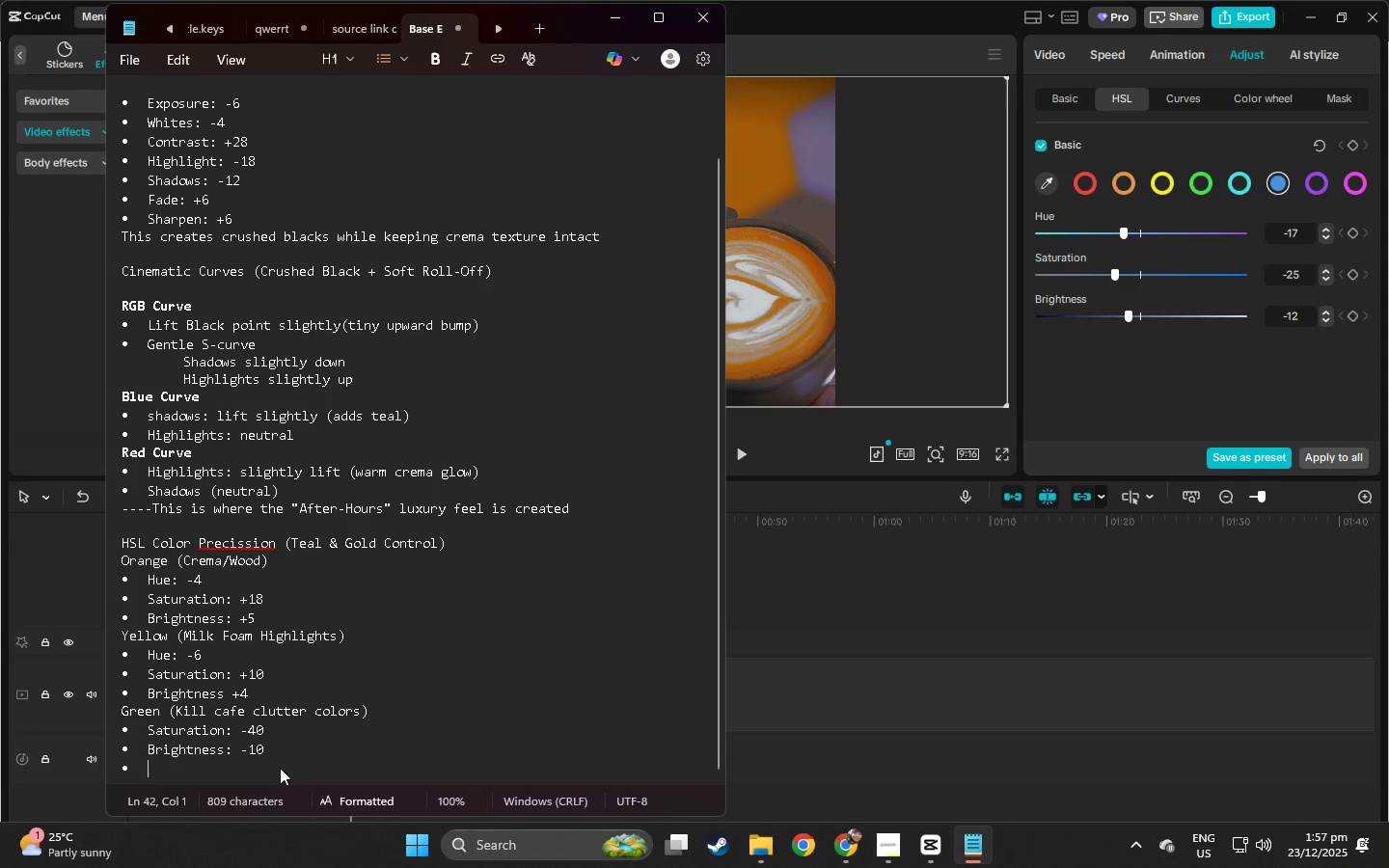 
key(Backspace)
type(Blue (Deep teal shadows colors))
 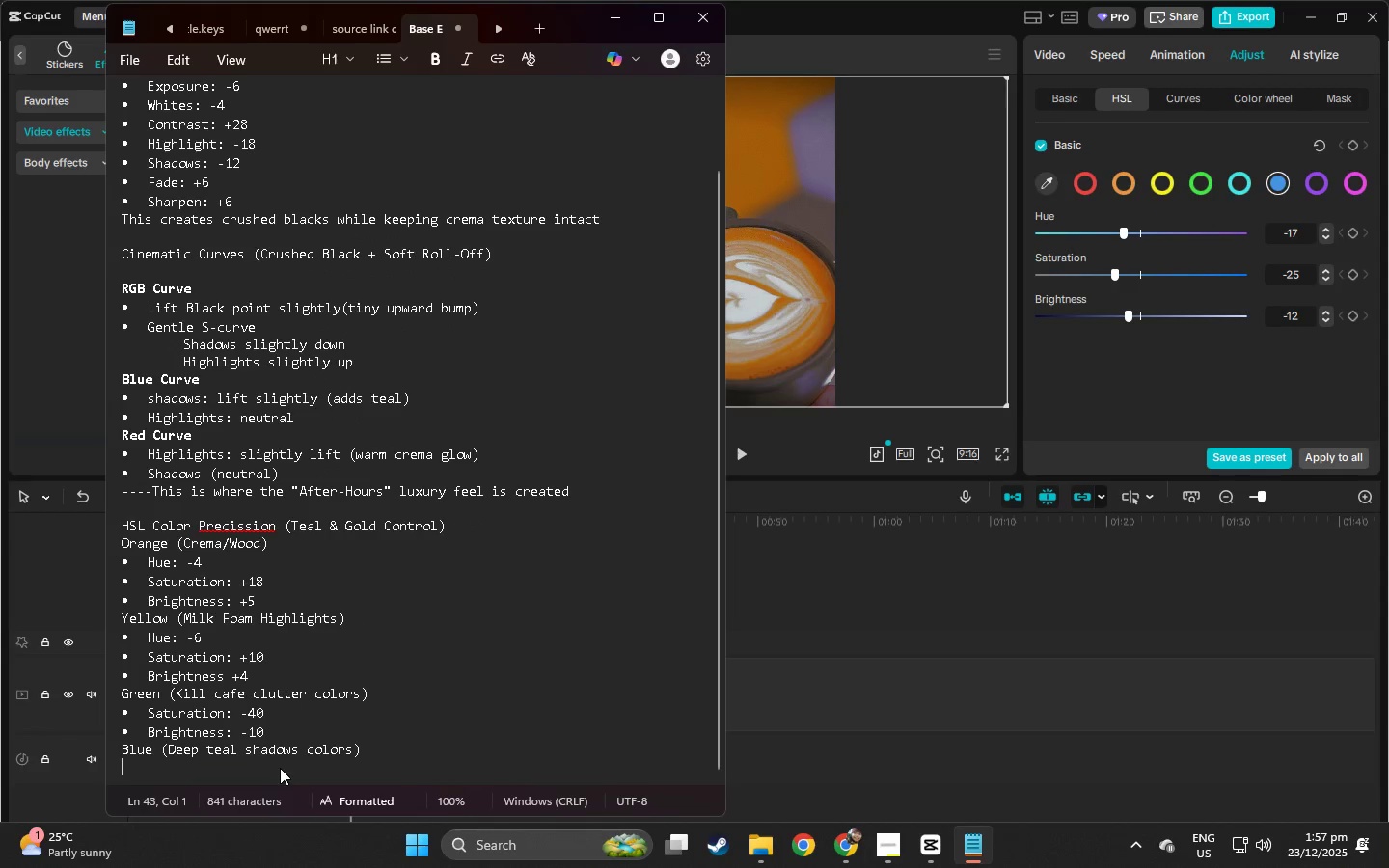 
 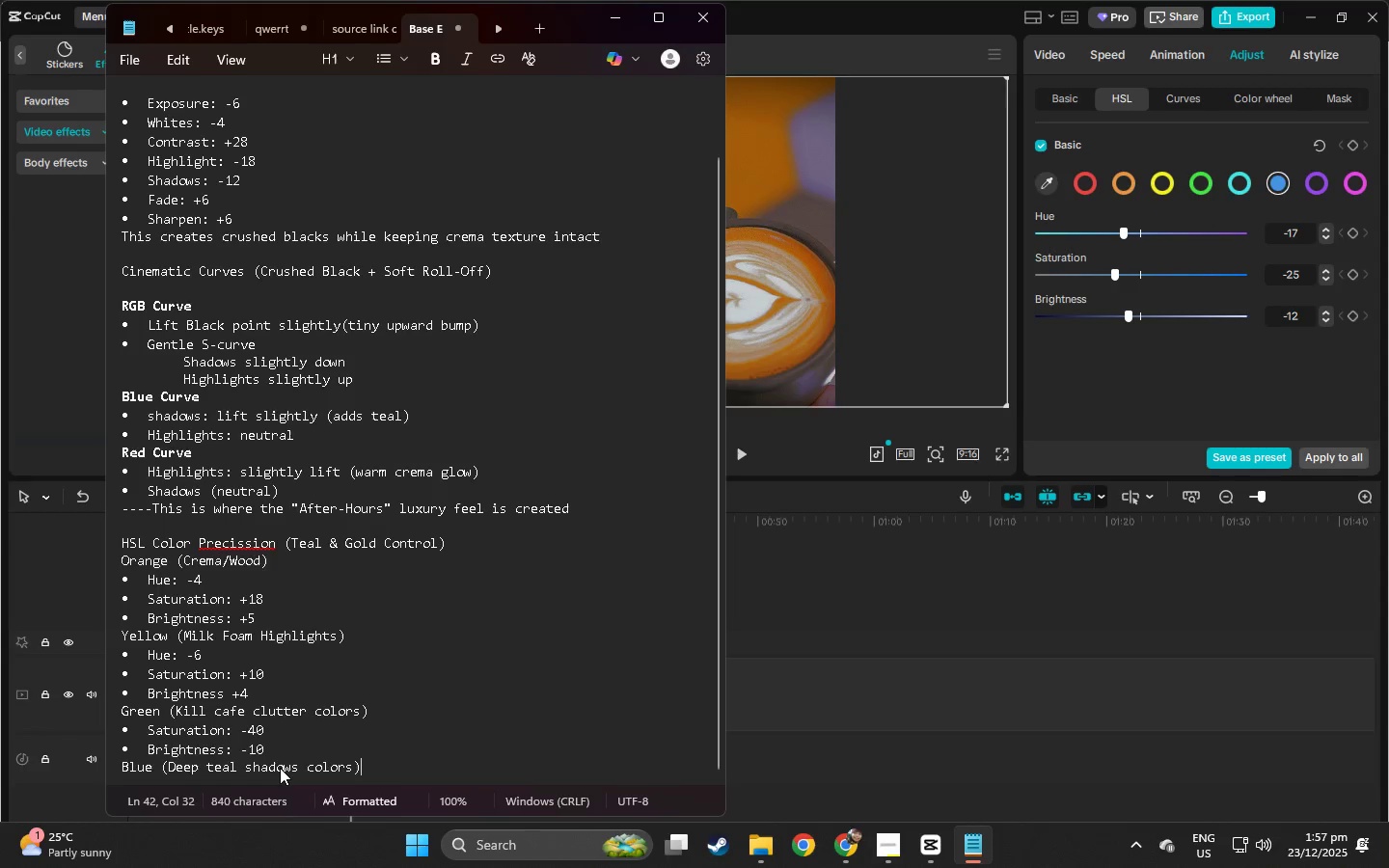 
key(Enter)
 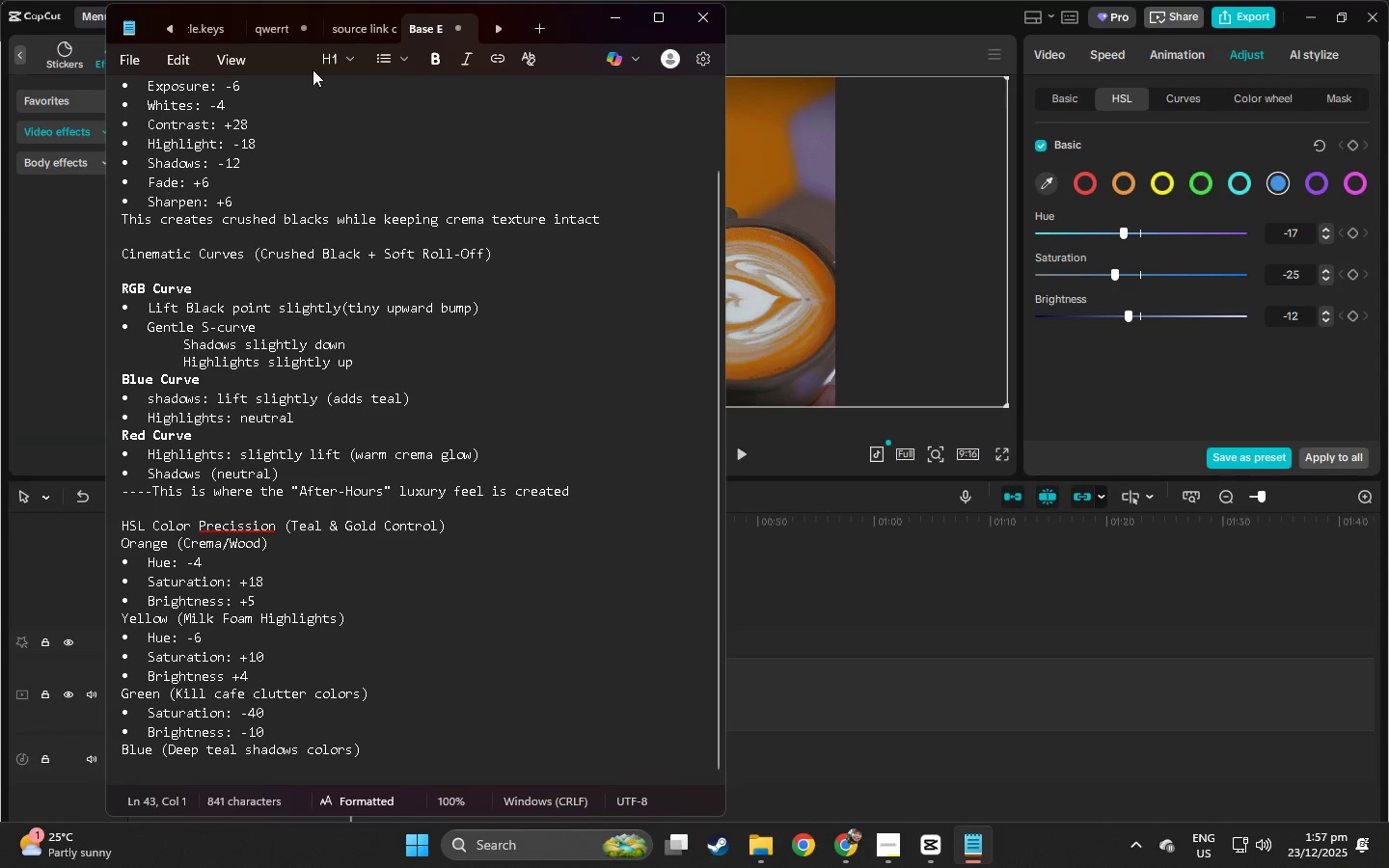 
left_click([385, 57])
 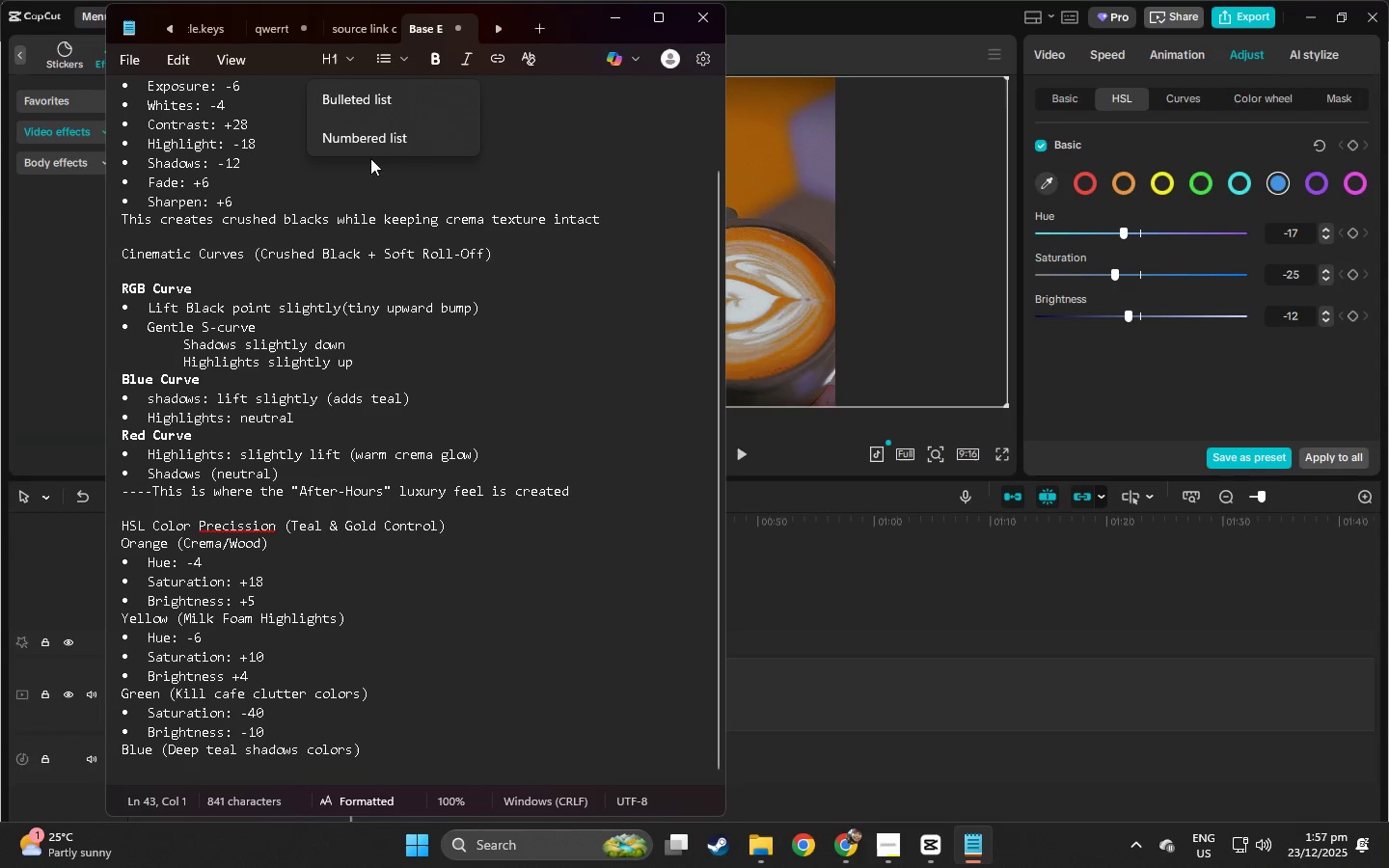 
left_click([364, 106])
 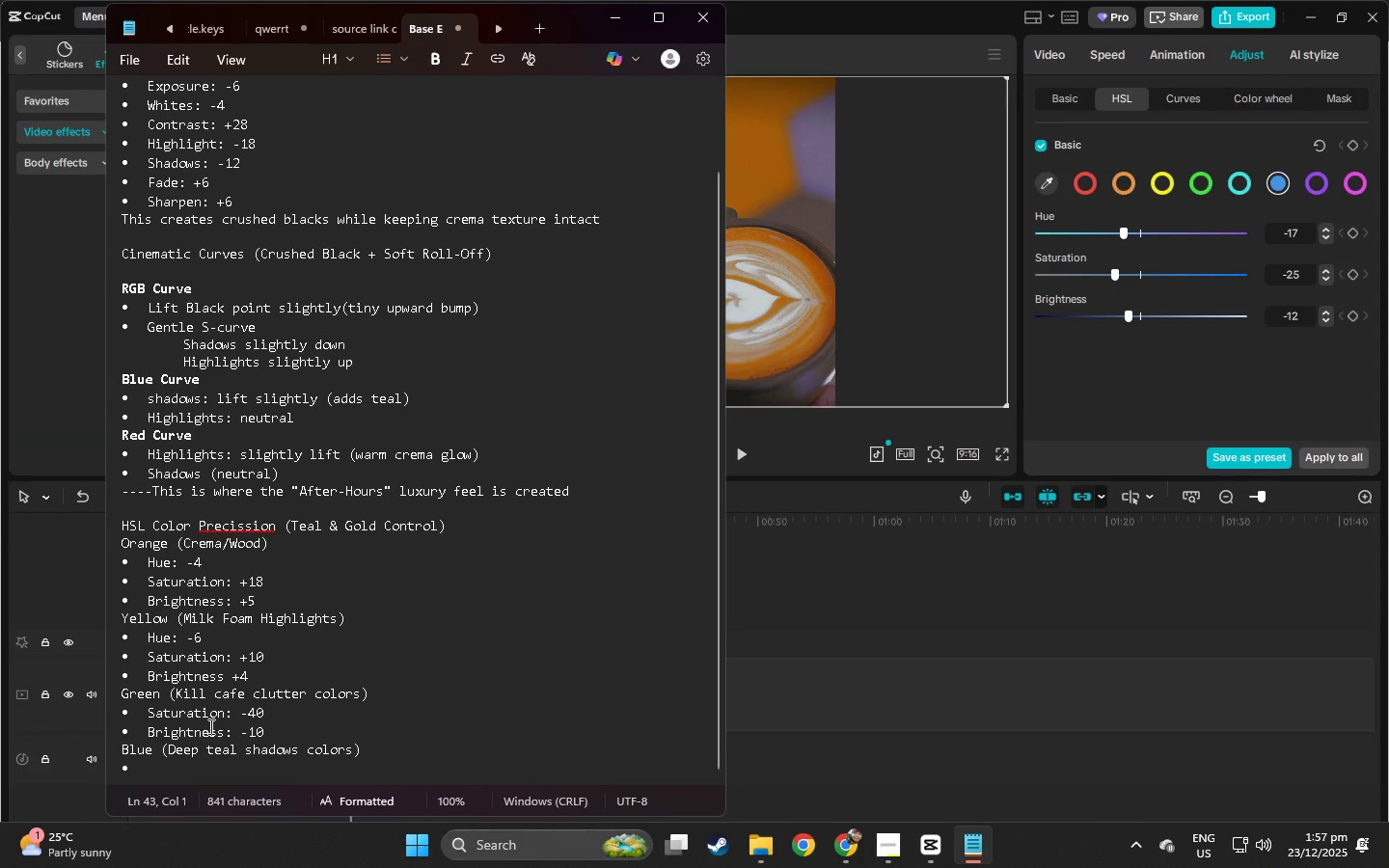 
type(Hue)
 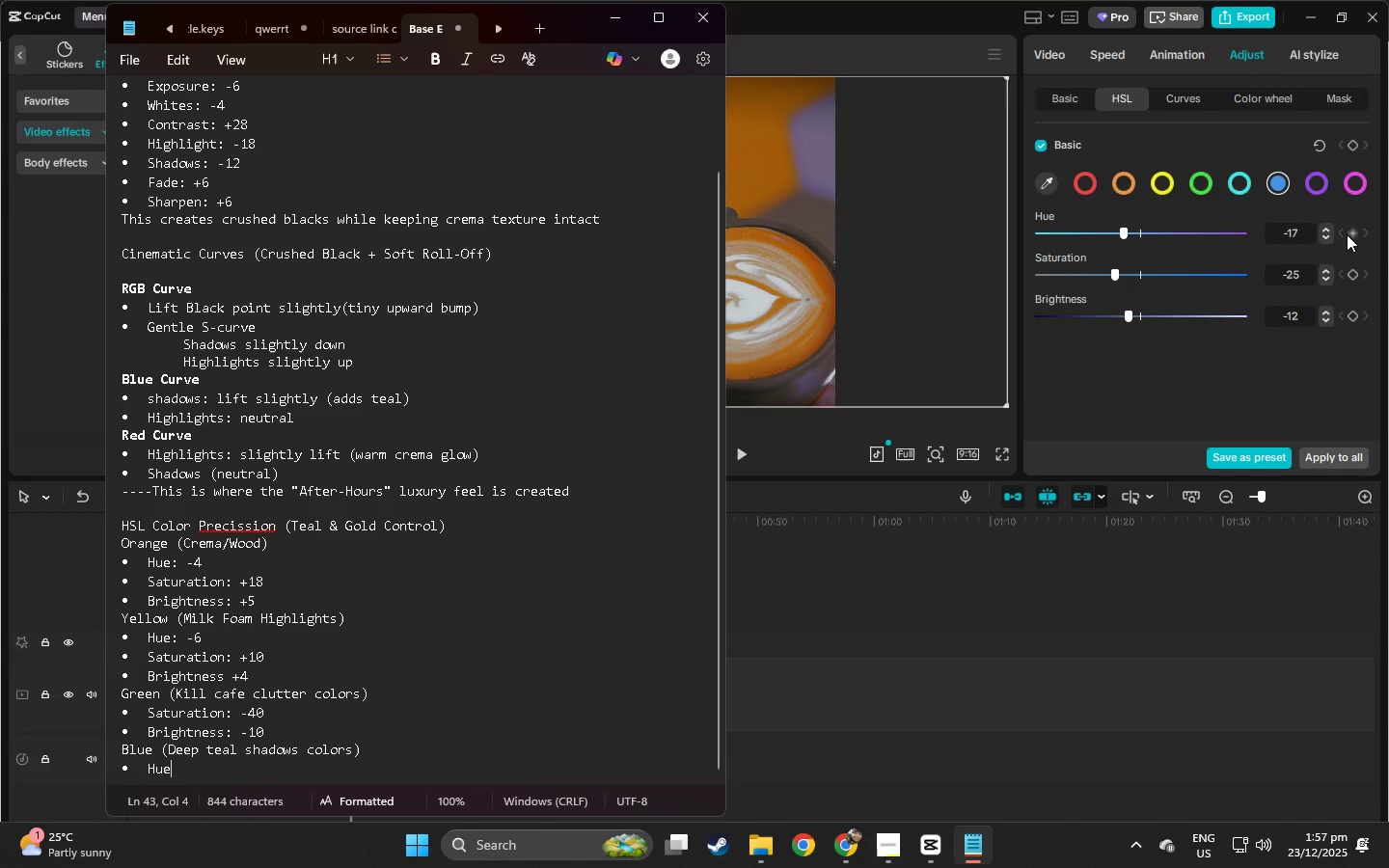 
left_click([1327, 239])
 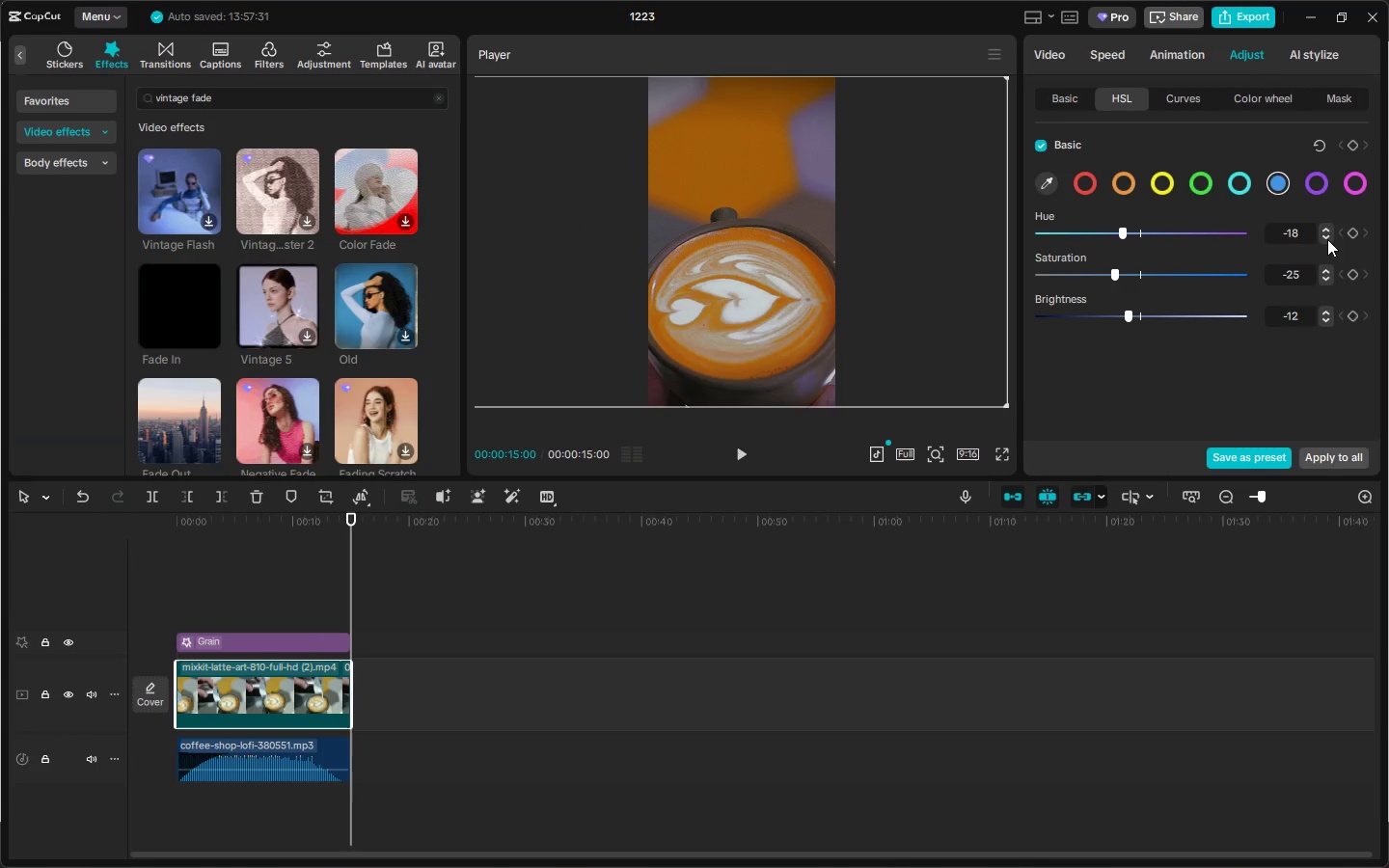 
key(Alt+AltLeft)
 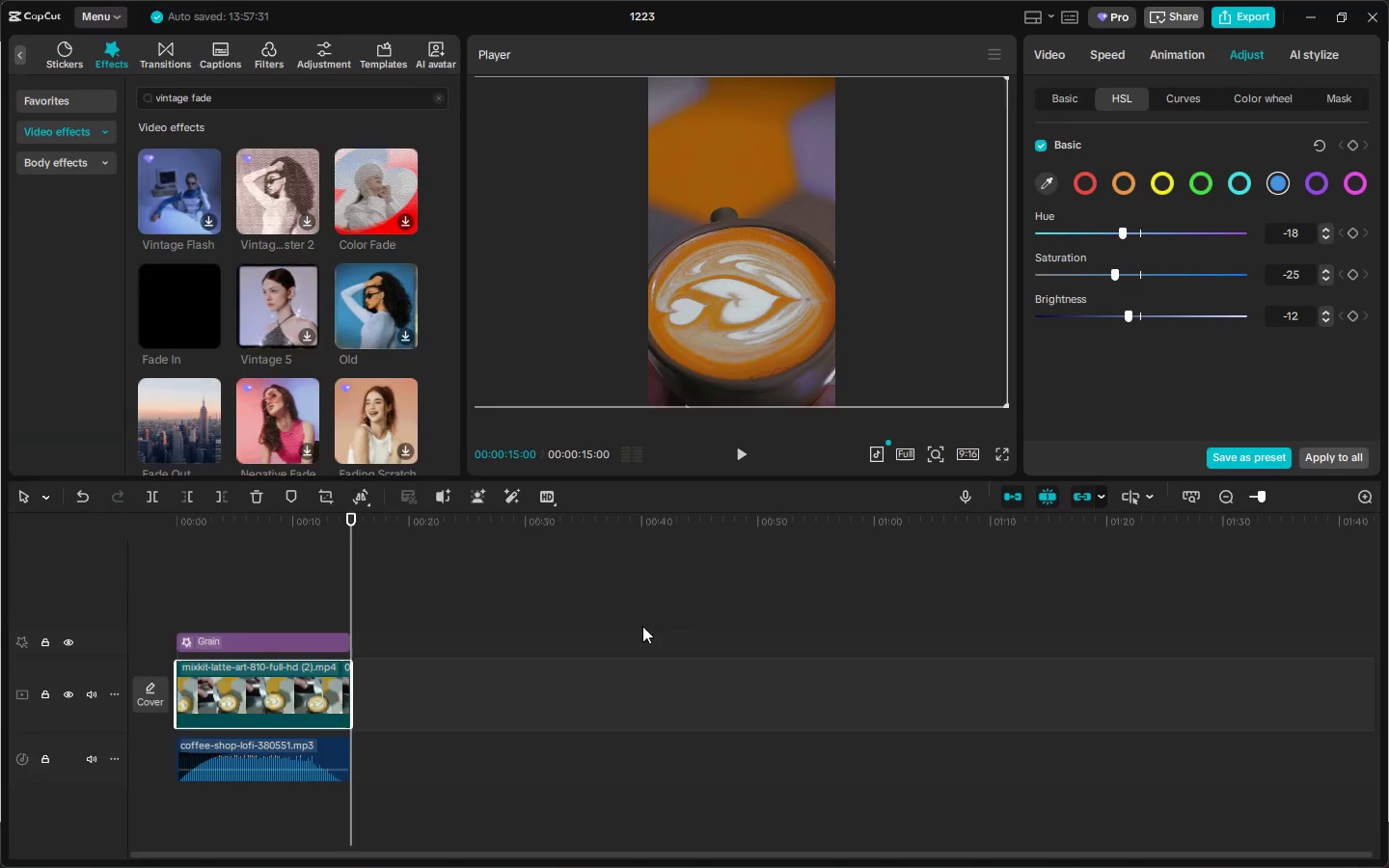 
key(Tab)
type(: -18)
 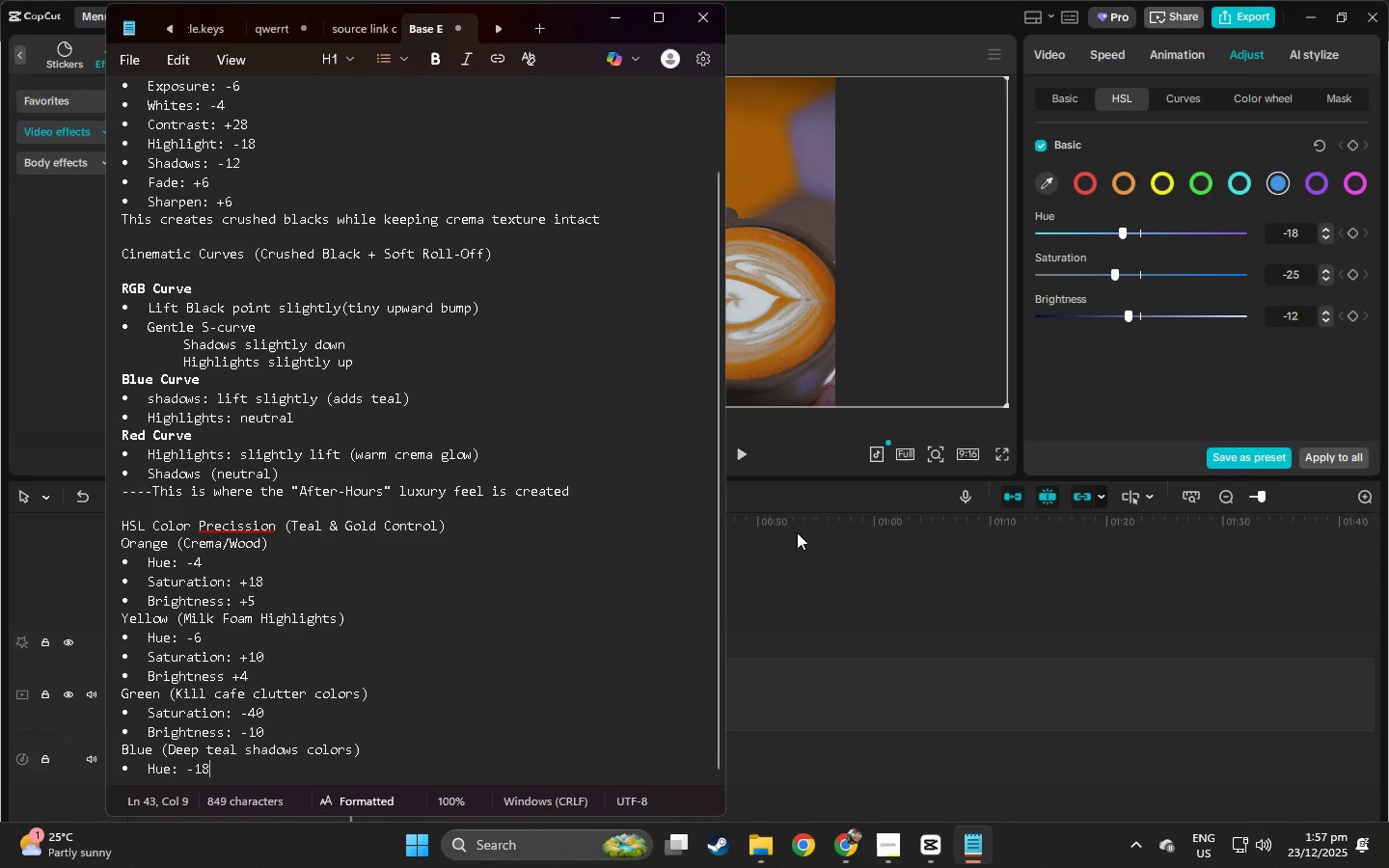 
key(Enter)
 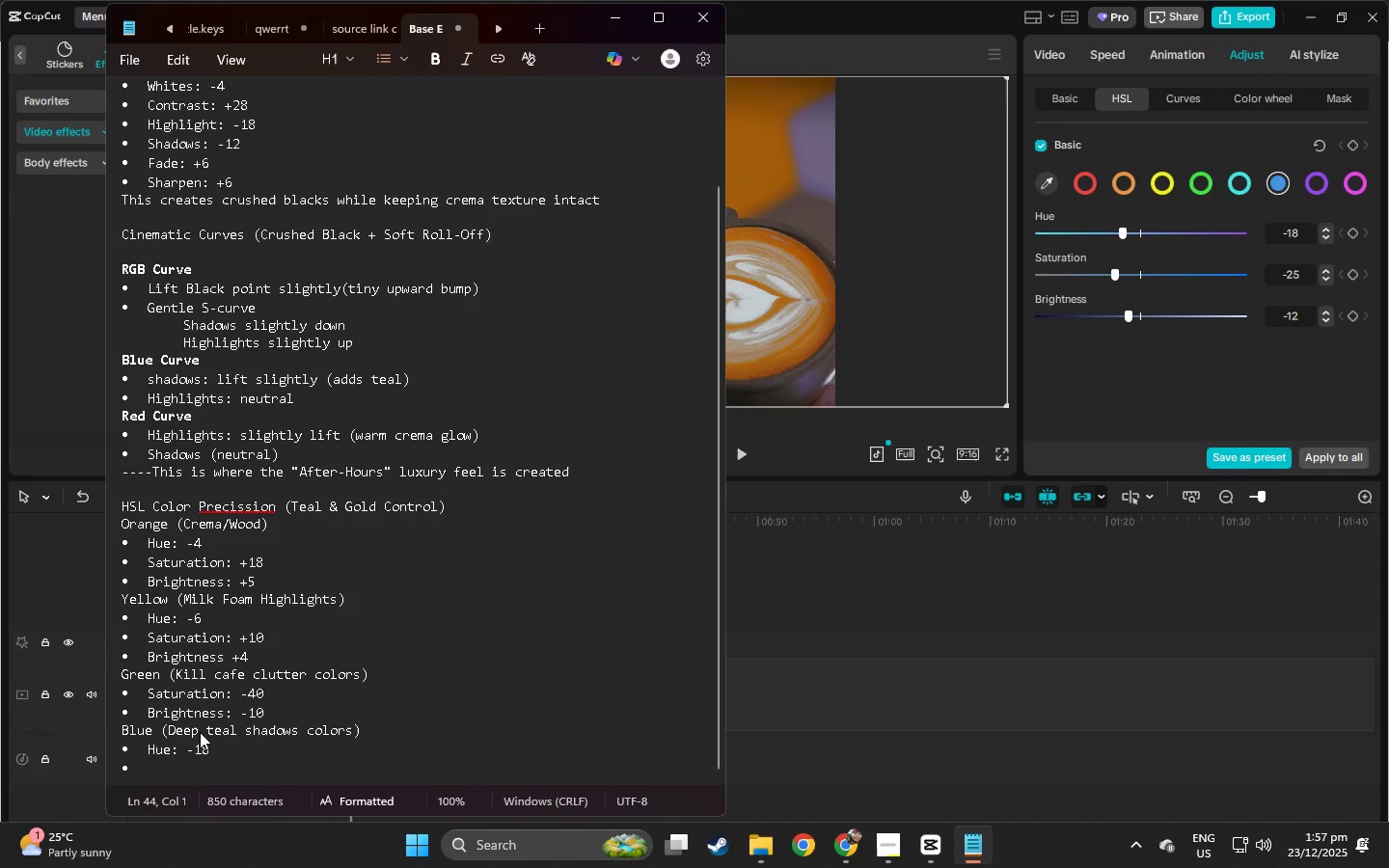 
type(Saturation: -1)
key(Backspace)
type(25)
 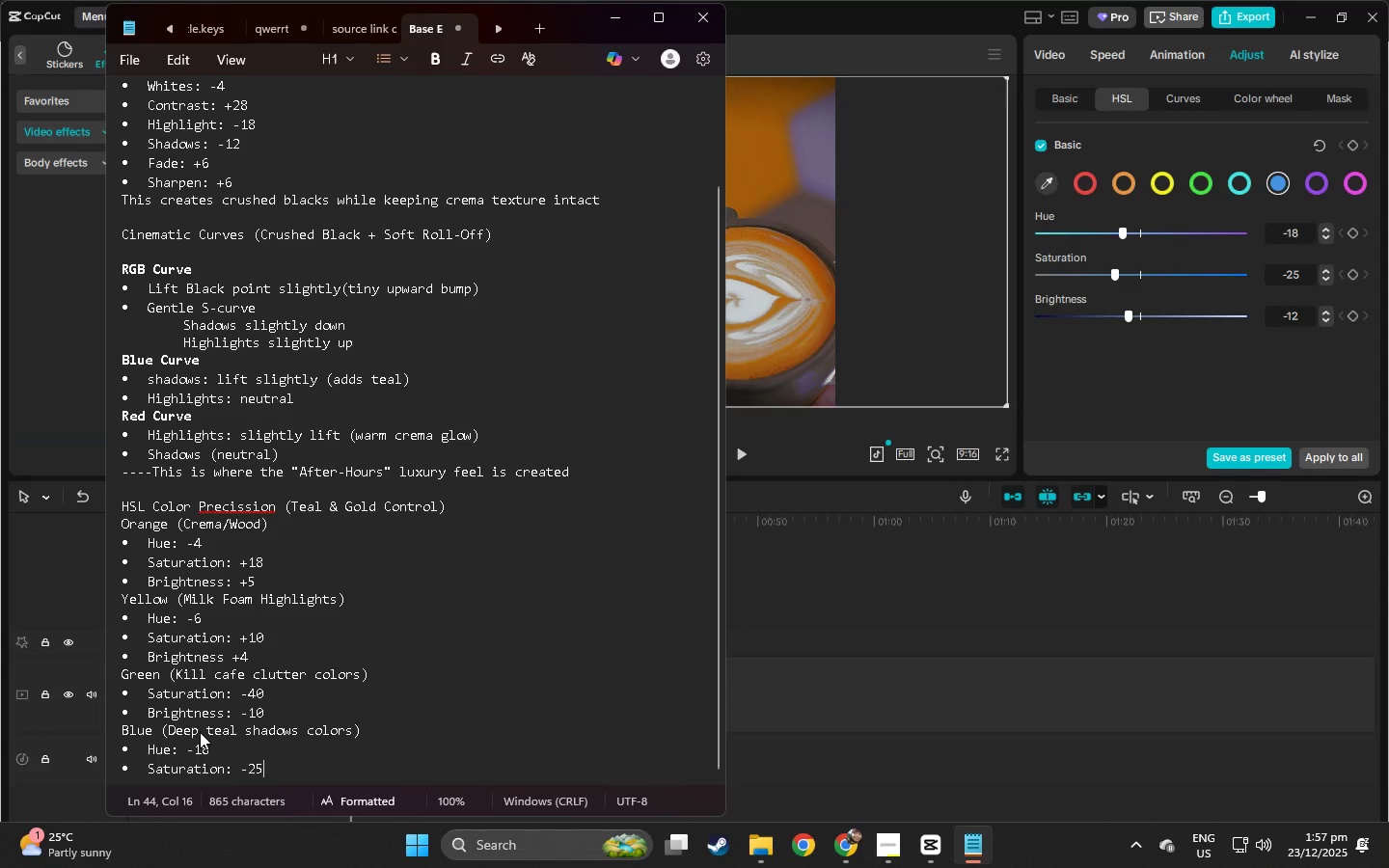 
key(Enter)
 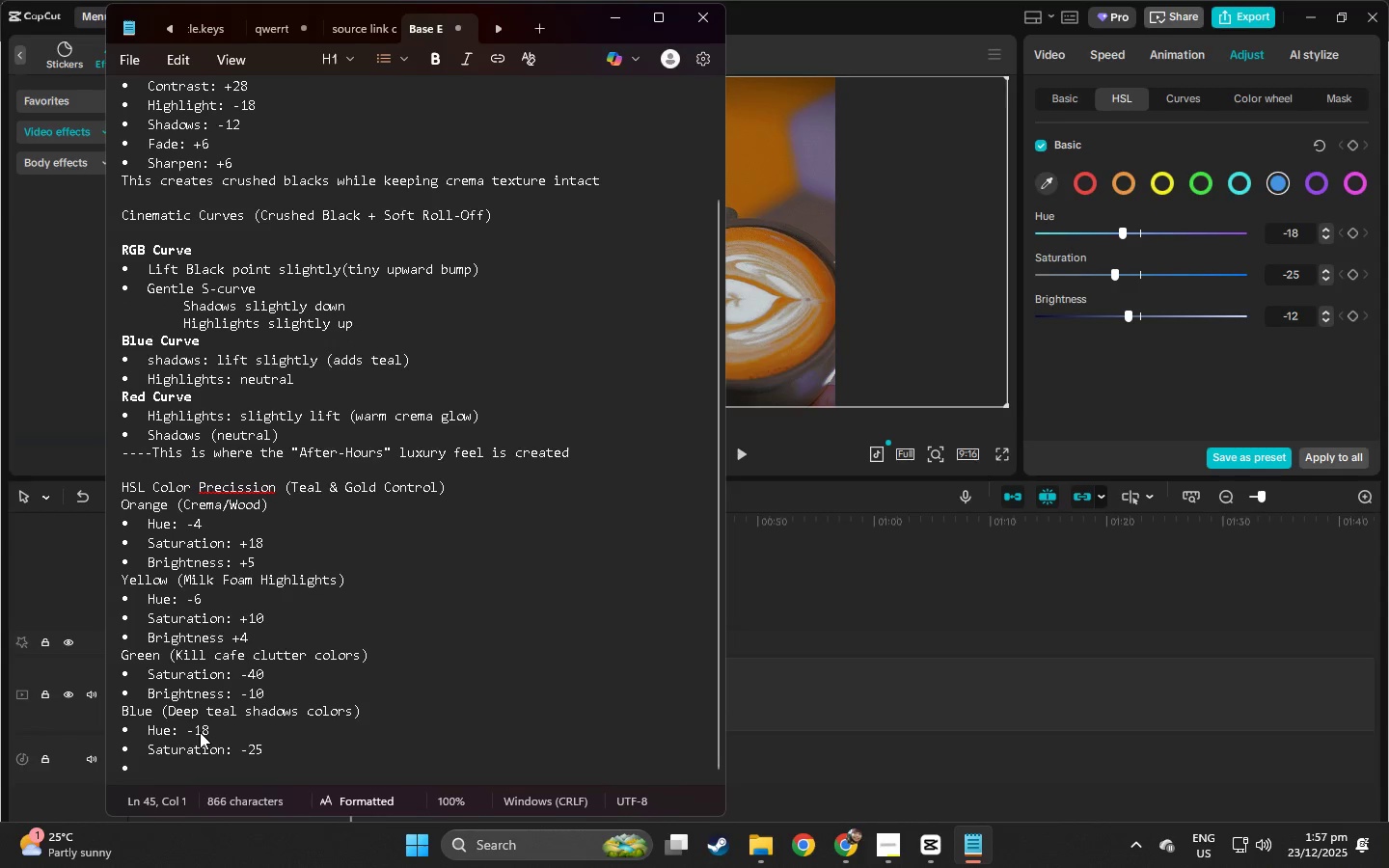 
type(L)
key(Backspace)
type(Brih)
key(Backspace)
type(ghtness: -12)
 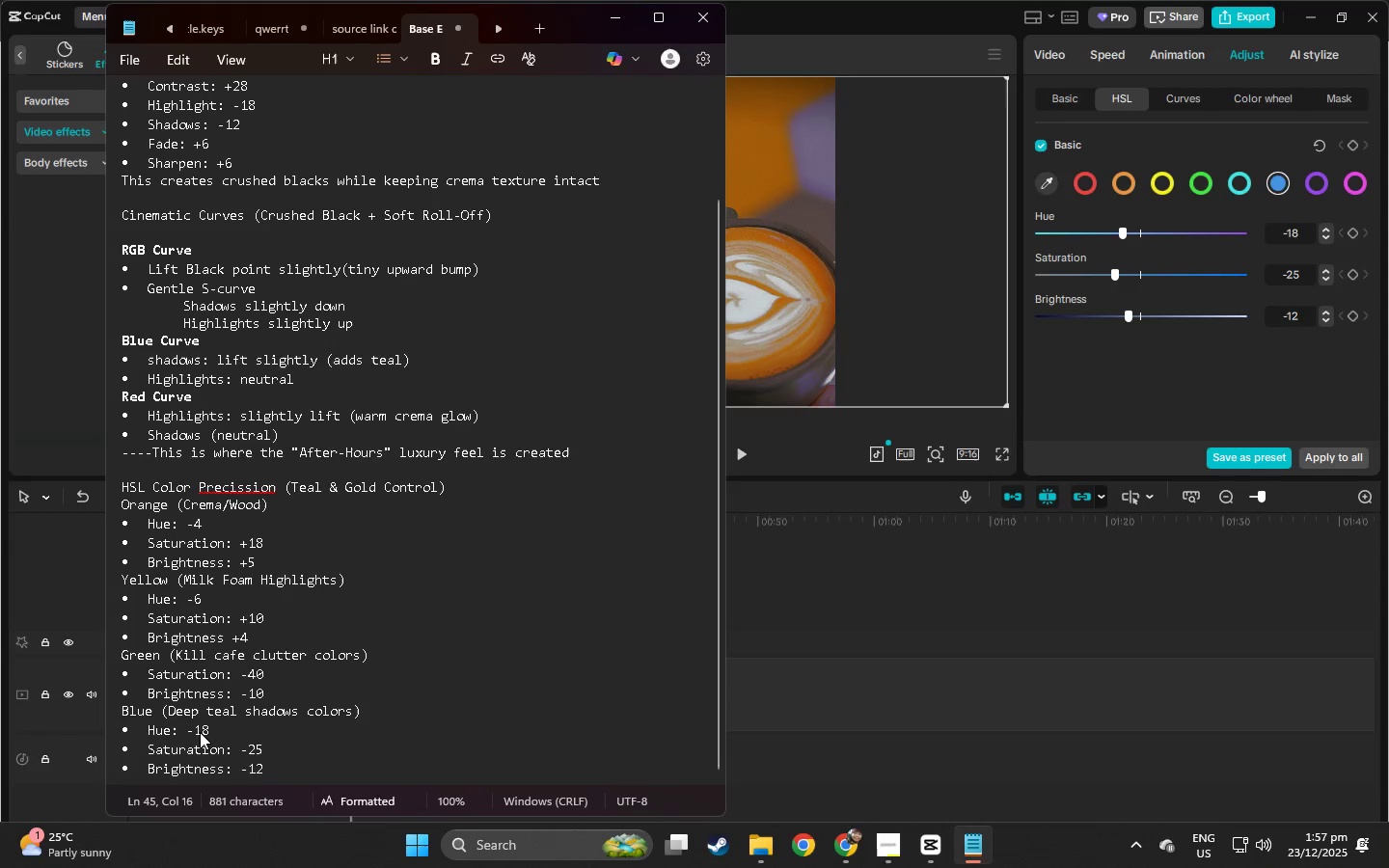 
key(Enter)
 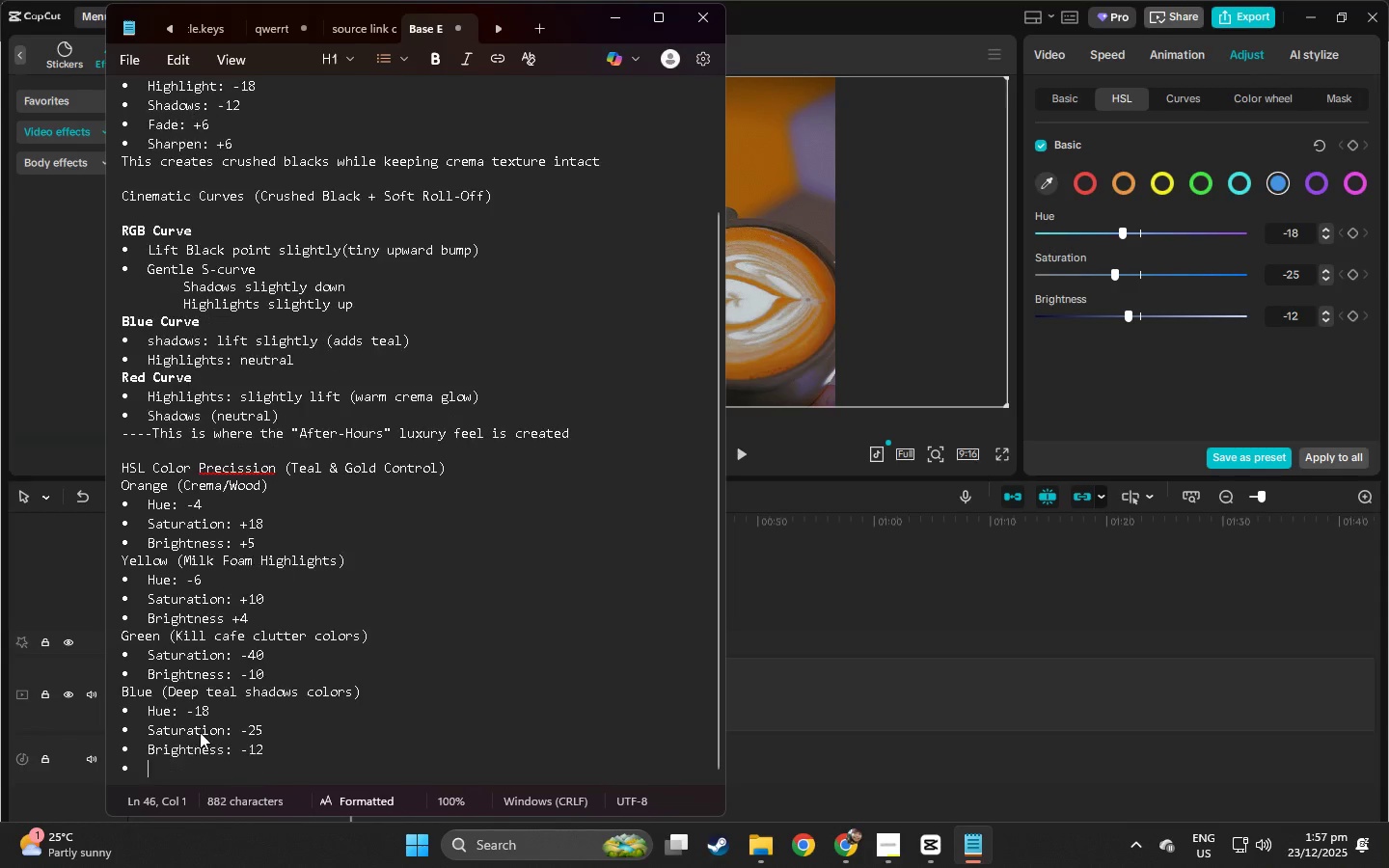 
key(Enter)
 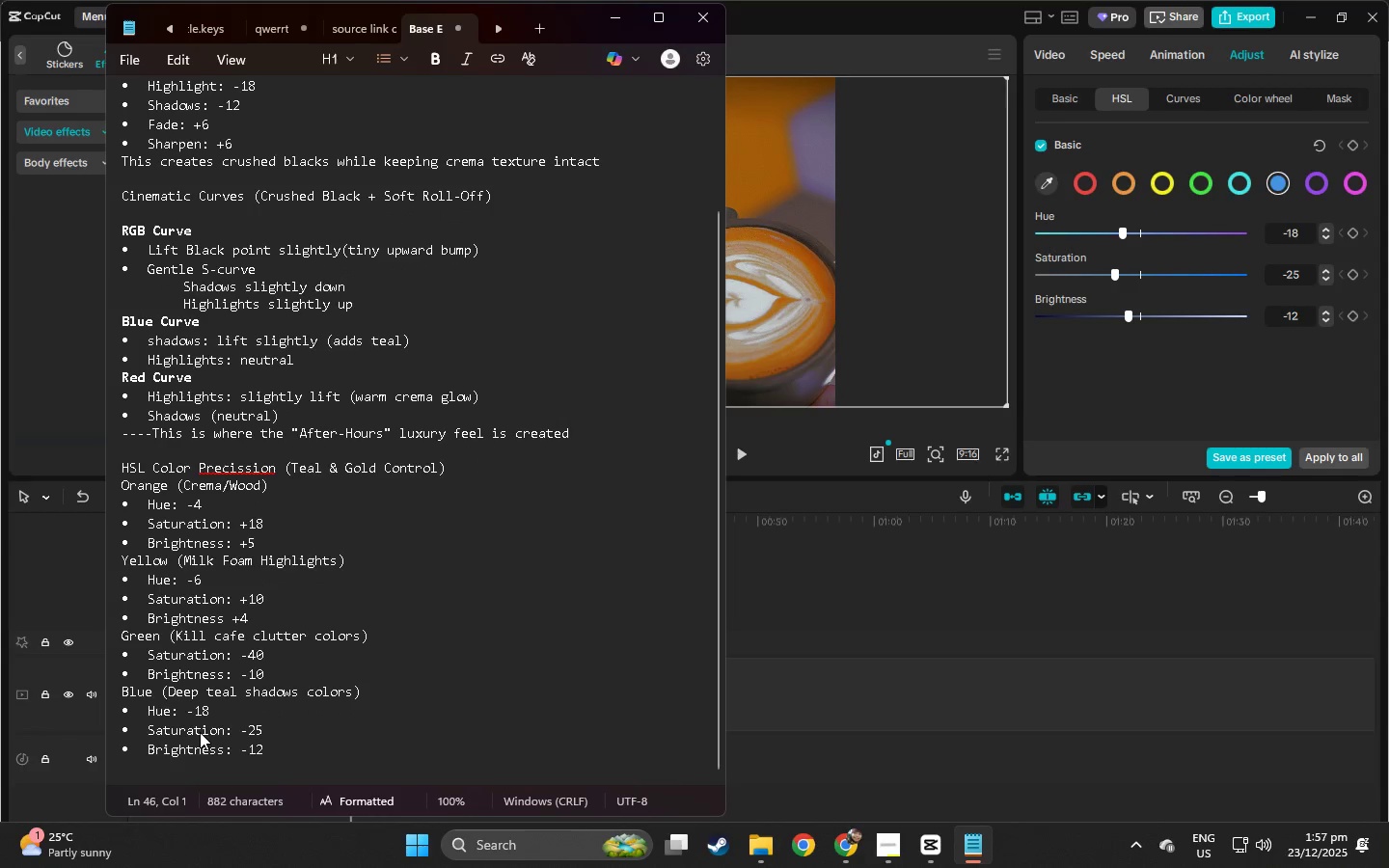 
key(Enter)
 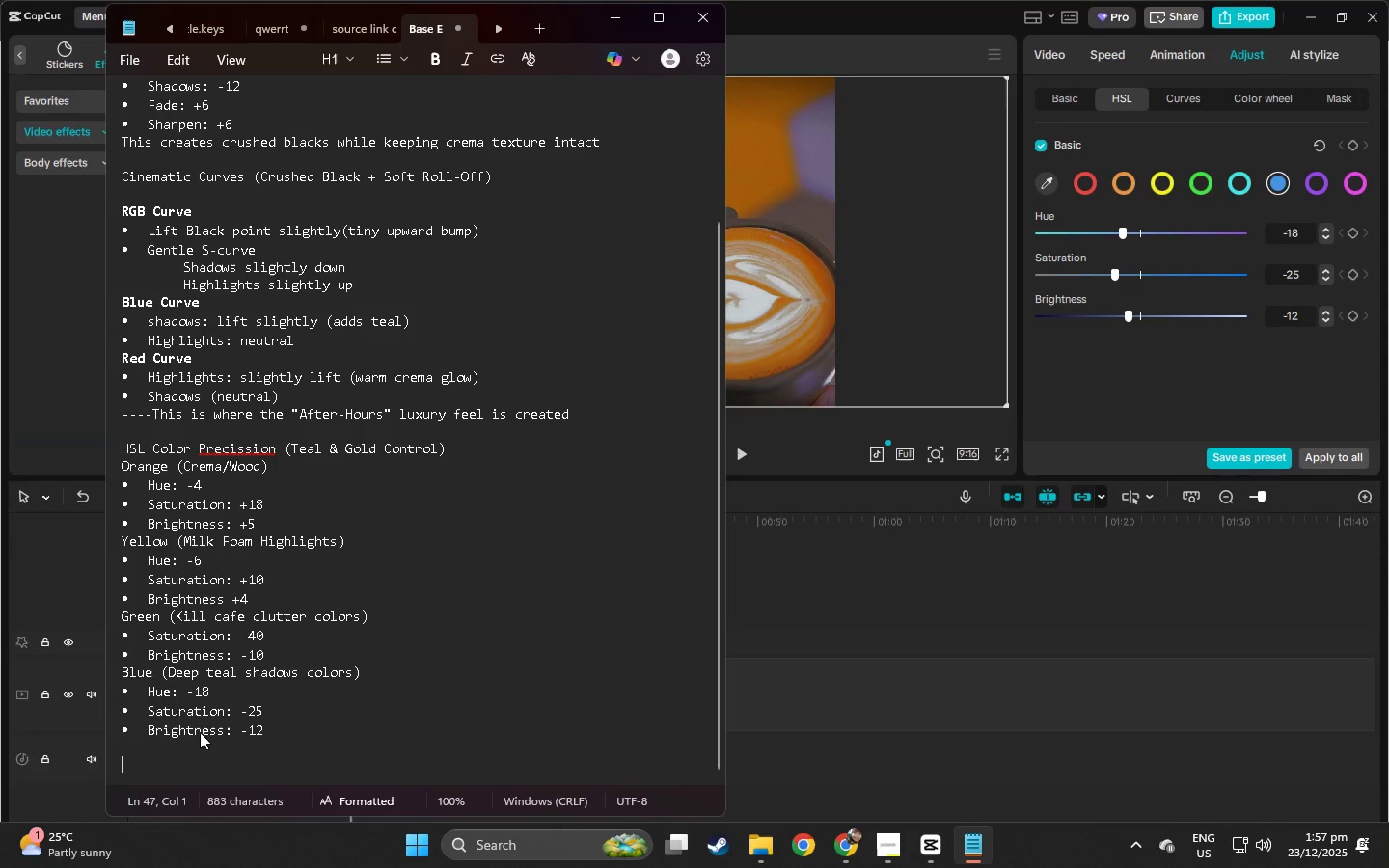 
key(Backspace)
type(----Avoid pusj)
key(Backspace)
type(hing saturation further -)
key(Backspace)
key(Backspace)
type(- )
key(Backspace)
type(this is jha)
key(Backspace)
type(a)
key(Backspace)
key(Backspace)
type(azz blu)
key(Backspace)
key(Backspace)
key(Backspace)
type(club, notn)
key(Backspace)
type( neon)
 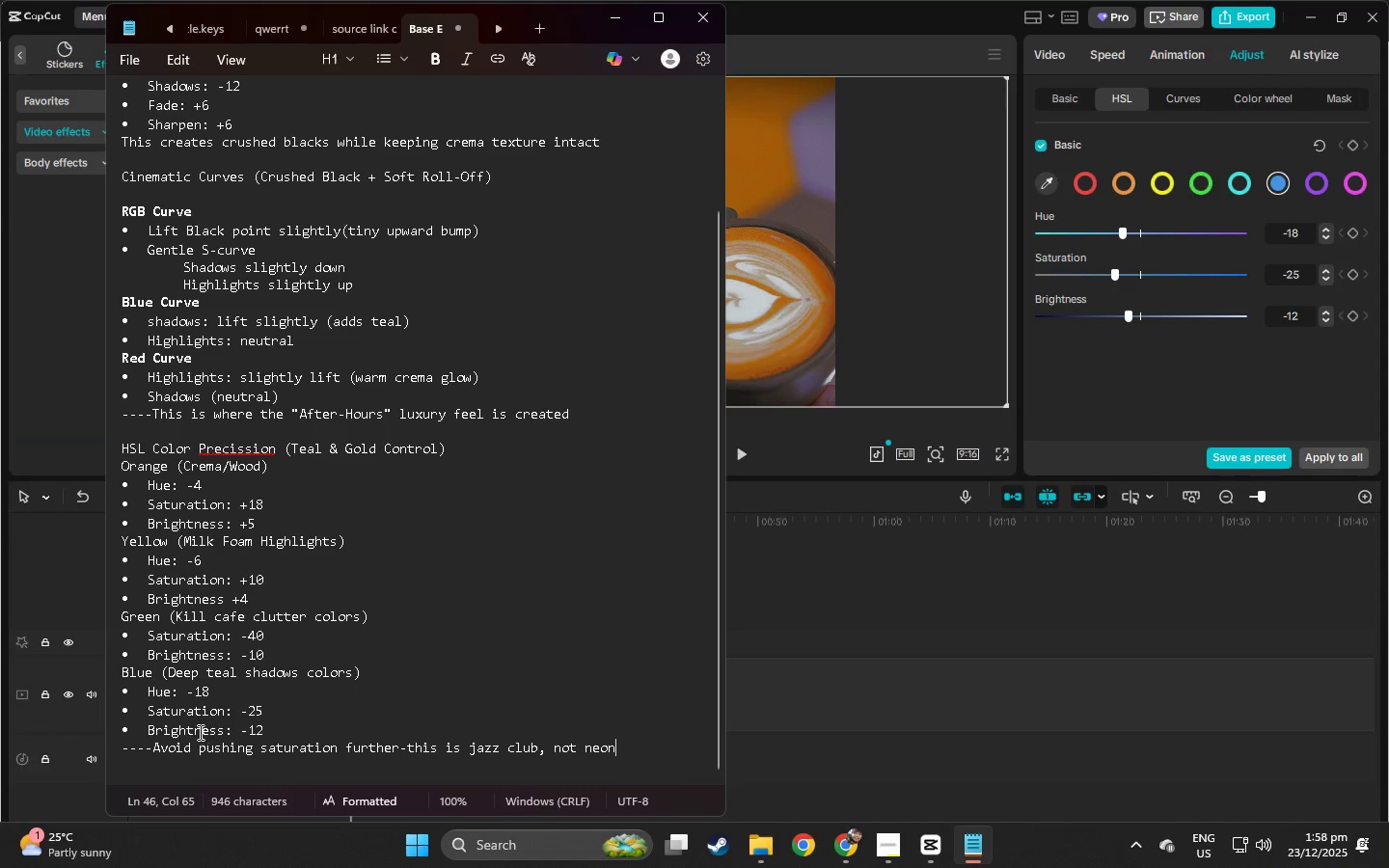 
scroll: coordinate [533, 731], scroll_direction: down, amount: 11.0
 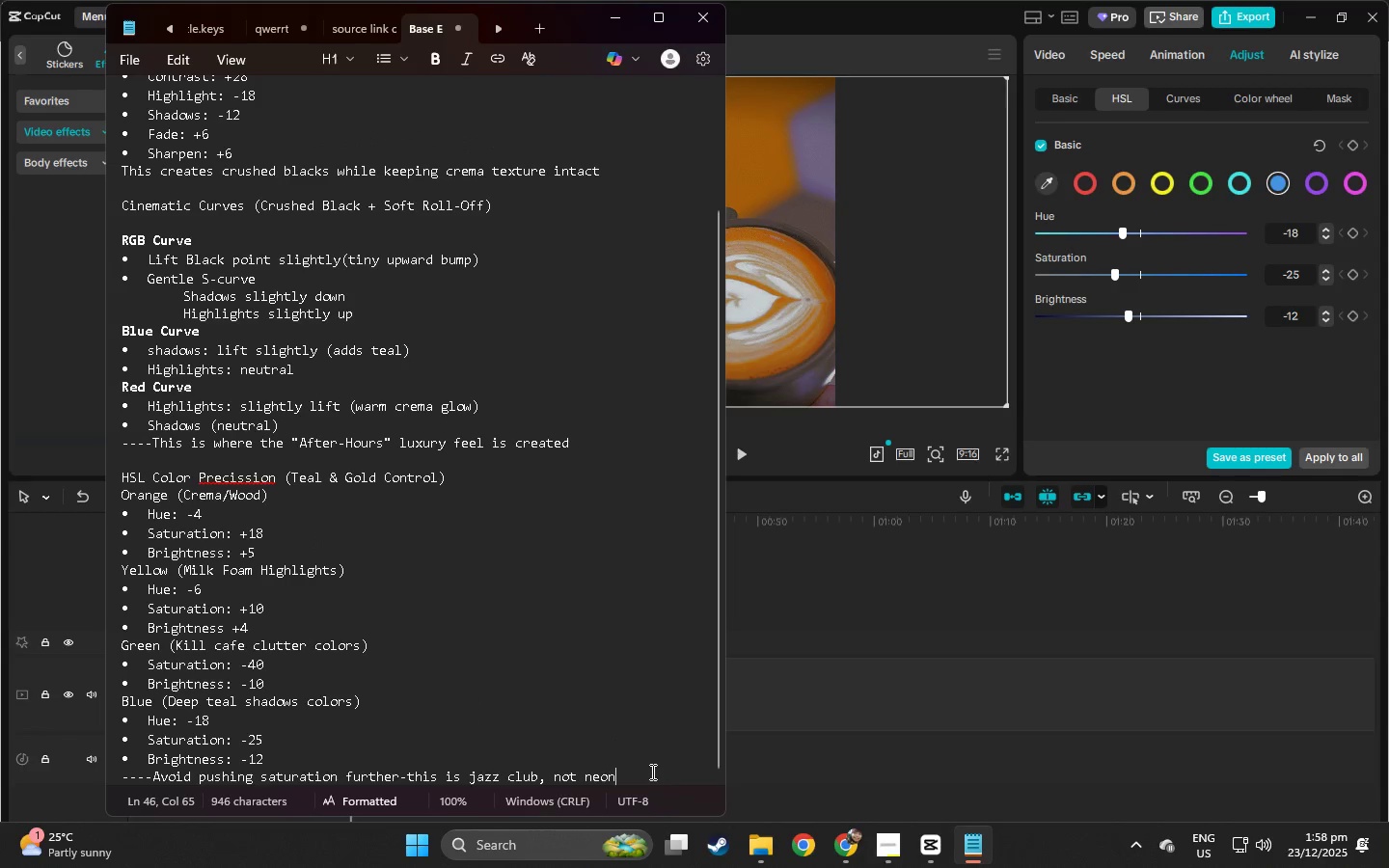 
key(Enter)
 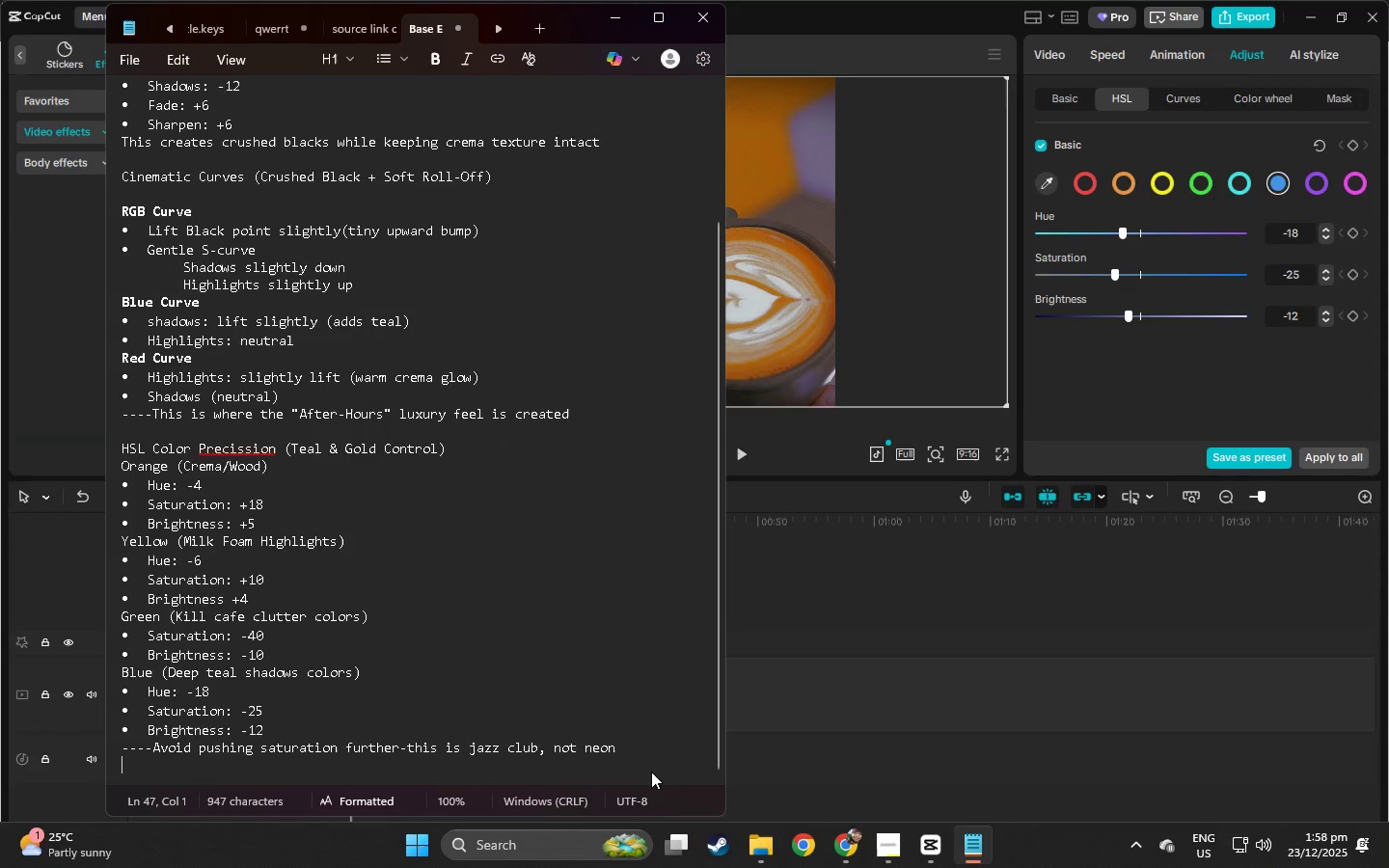 
key(Enter)
 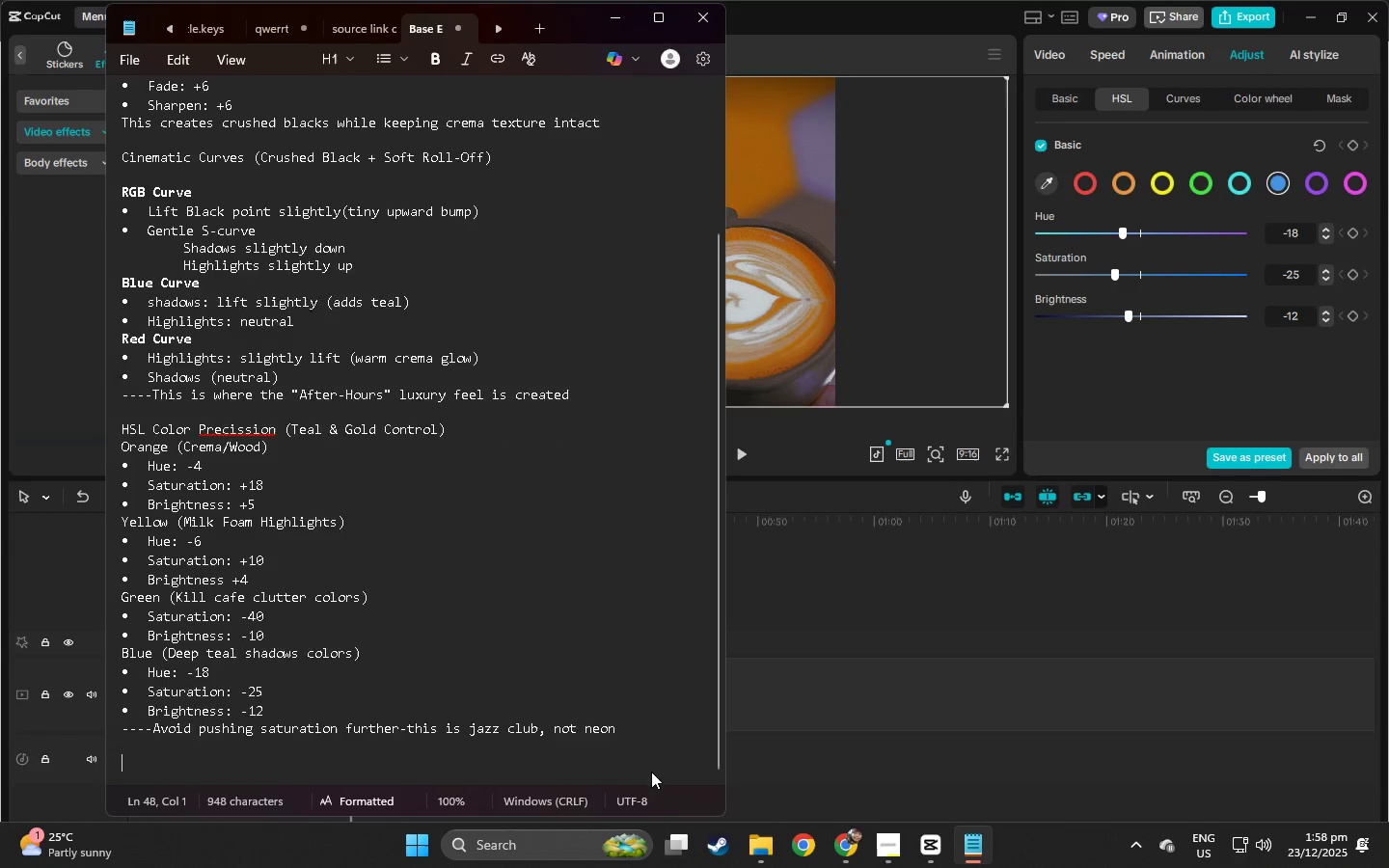 
key(Enter)
 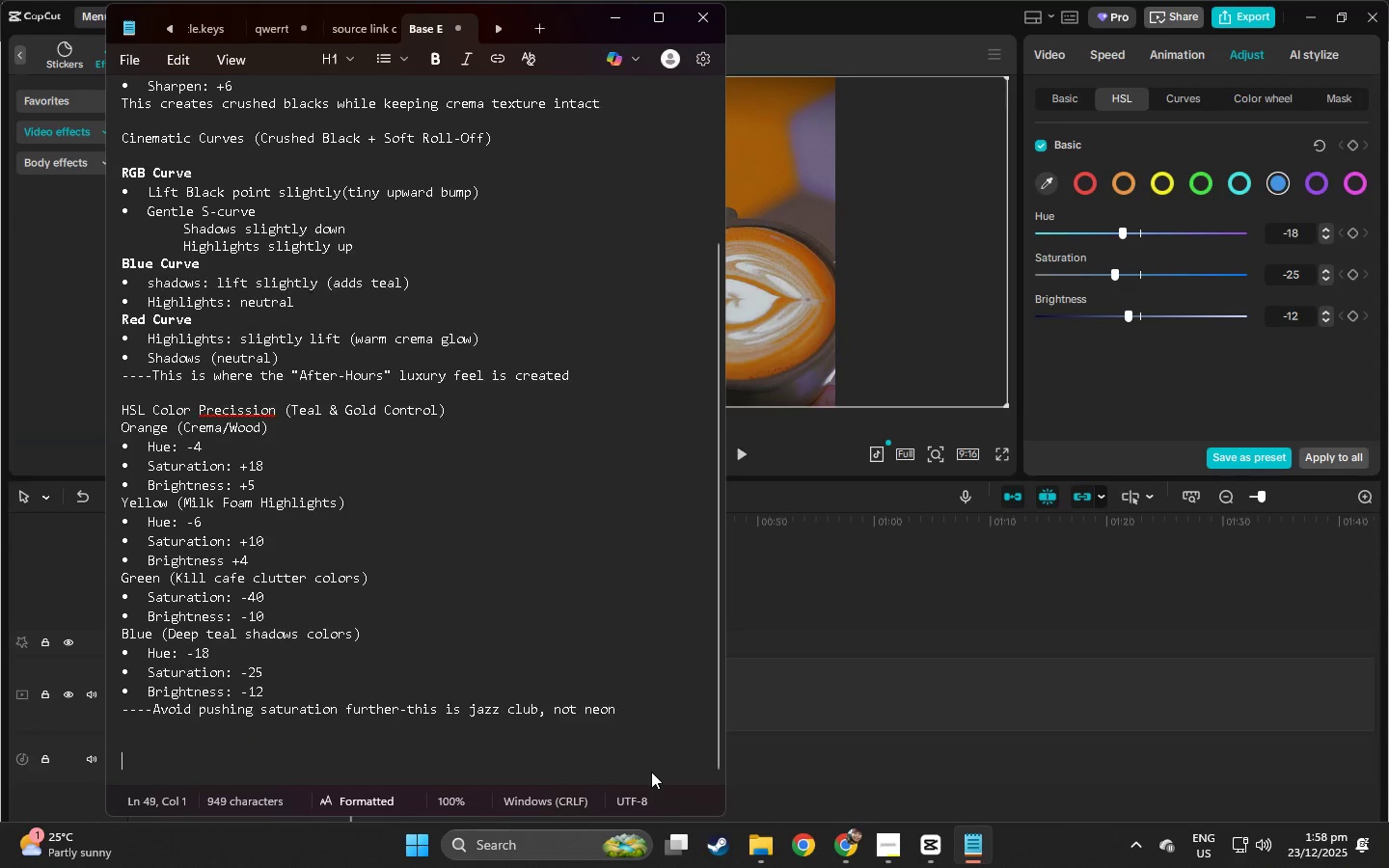 
key(Enter)
 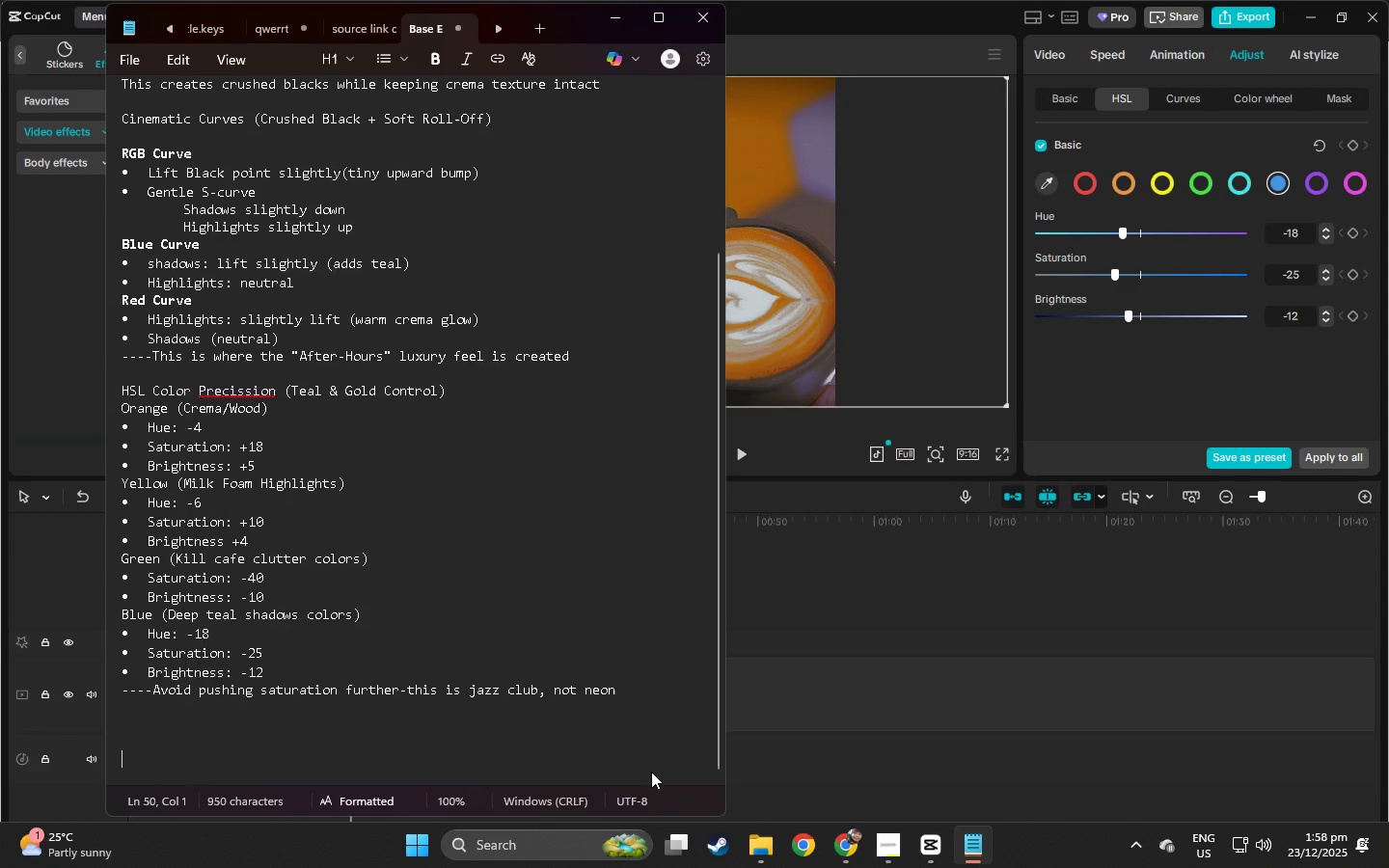 
key(Enter)
 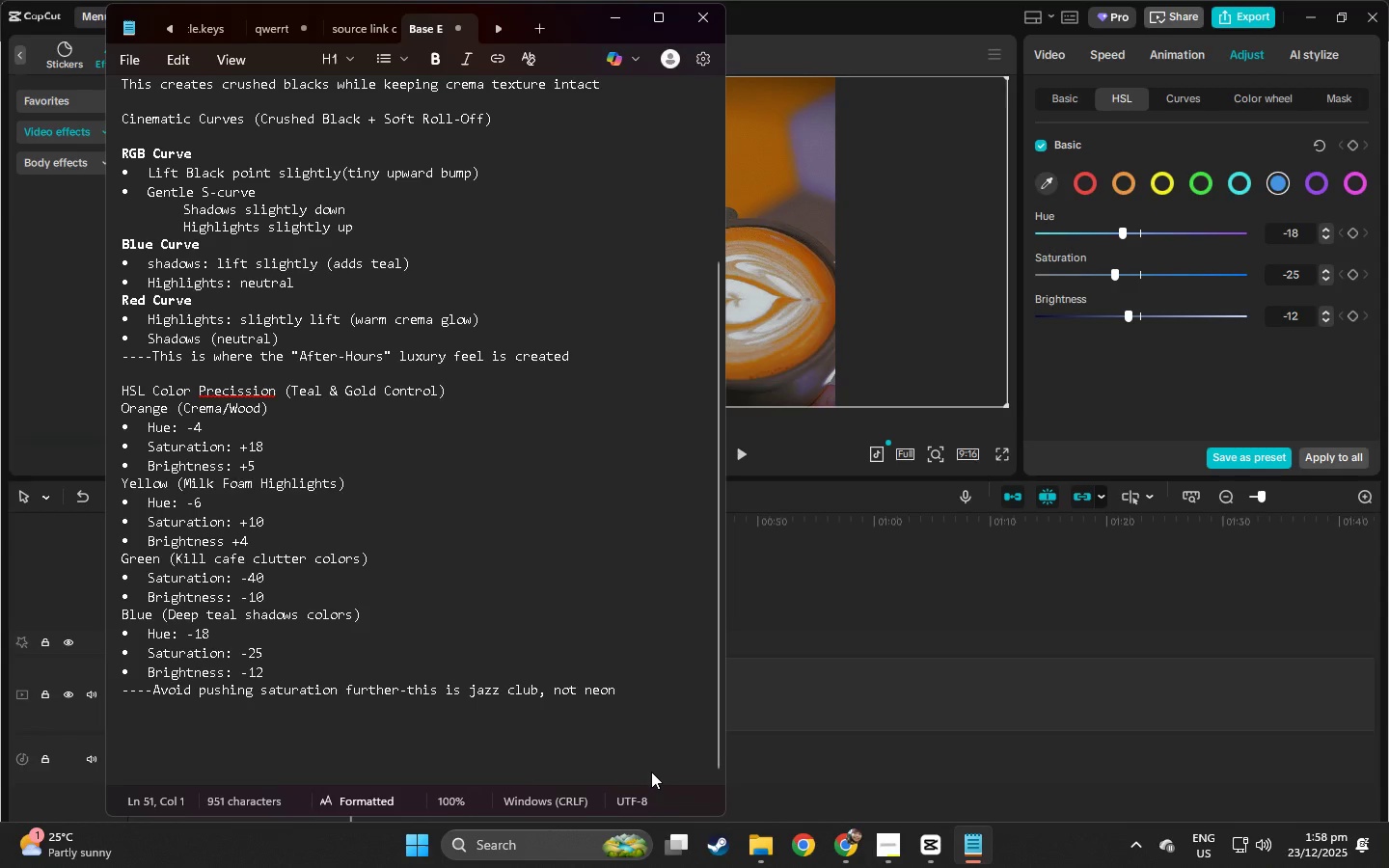 
key(Backspace)
key(Backspace)
key(Backspace)
type(Fil E=)
key(Backspace)
key(Backspace)
key(Backspace)
type(m Effects)
 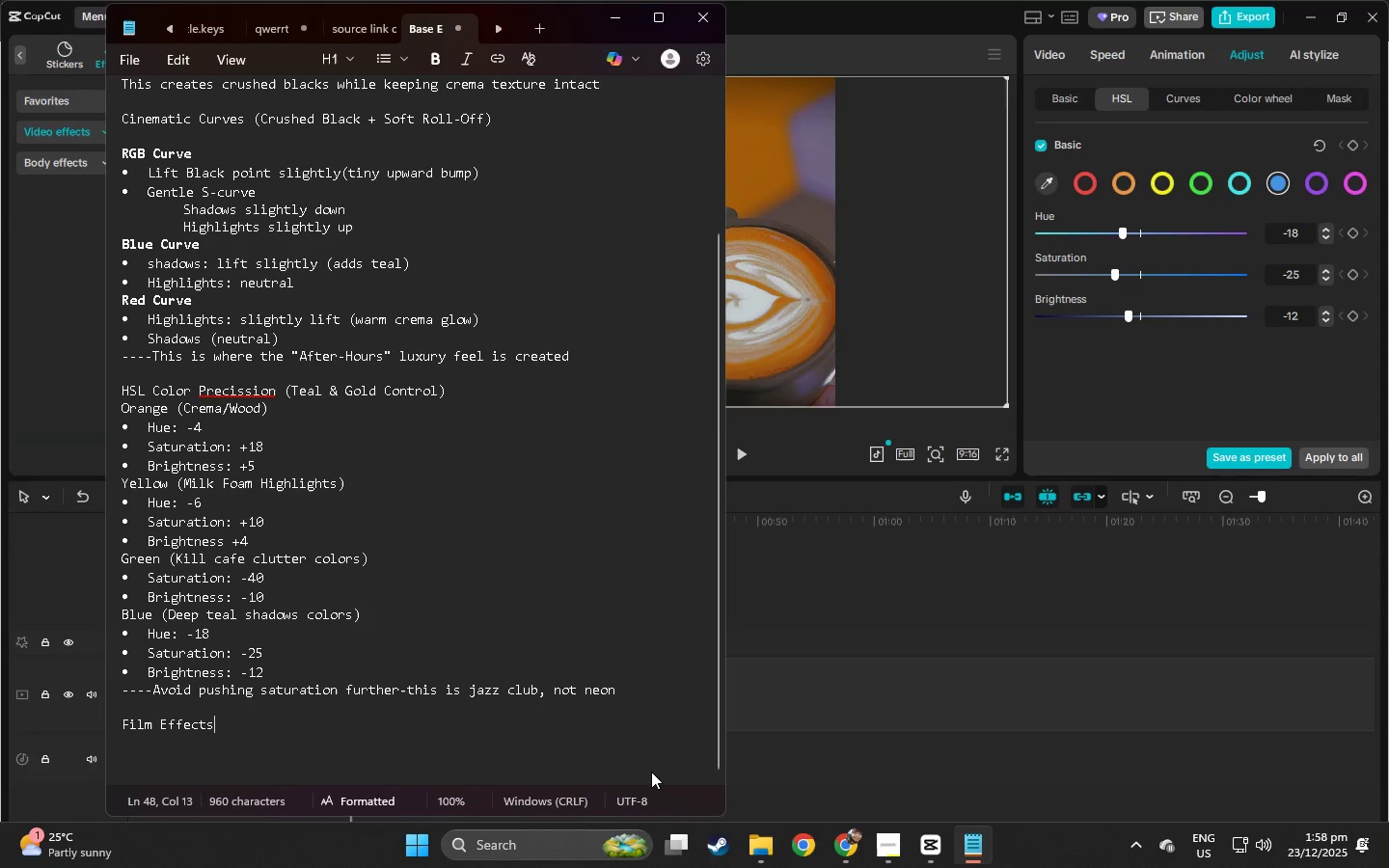 
key(Enter)
 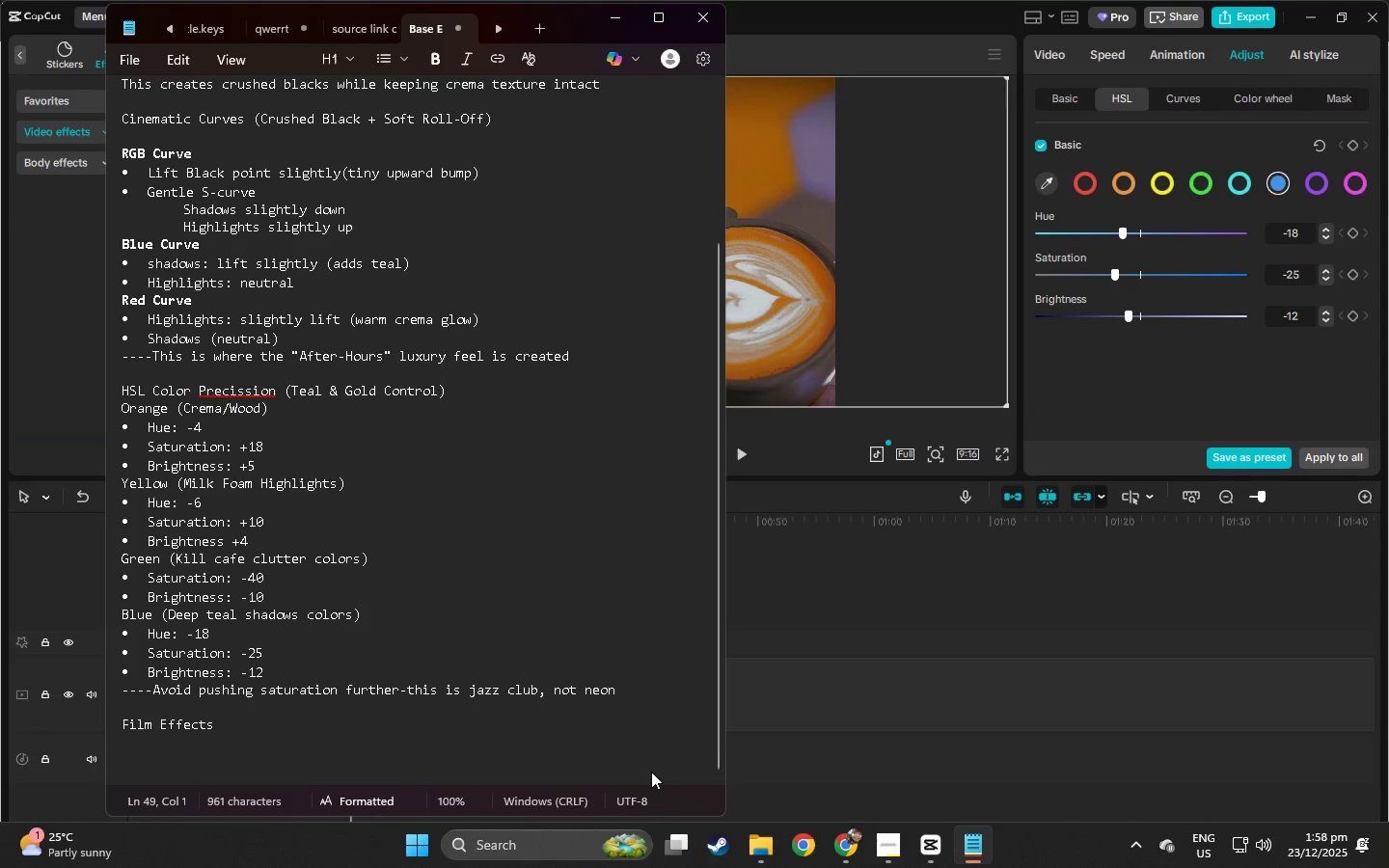 
key(Alt+AltLeft)
 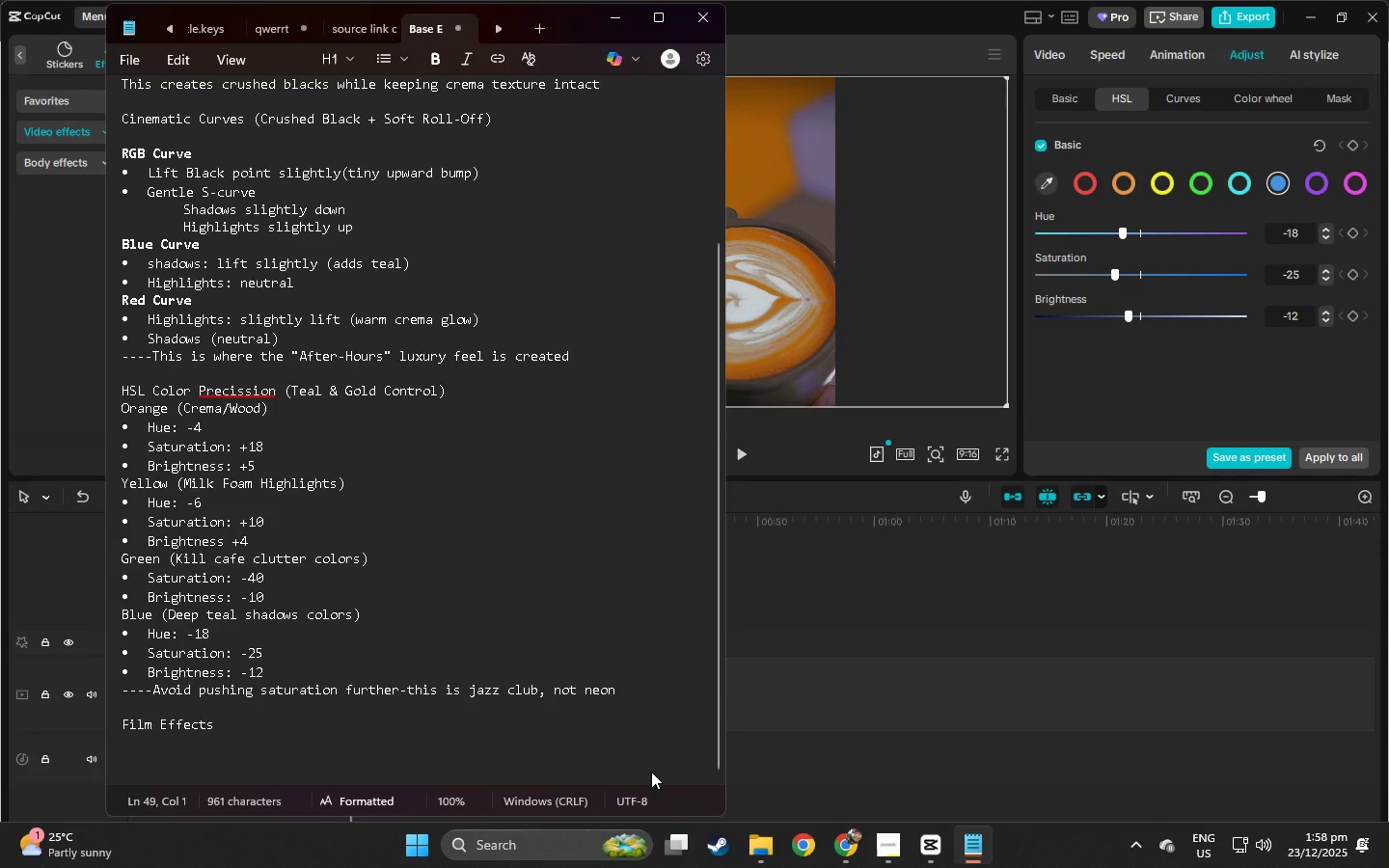 
key(Alt+Tab)
 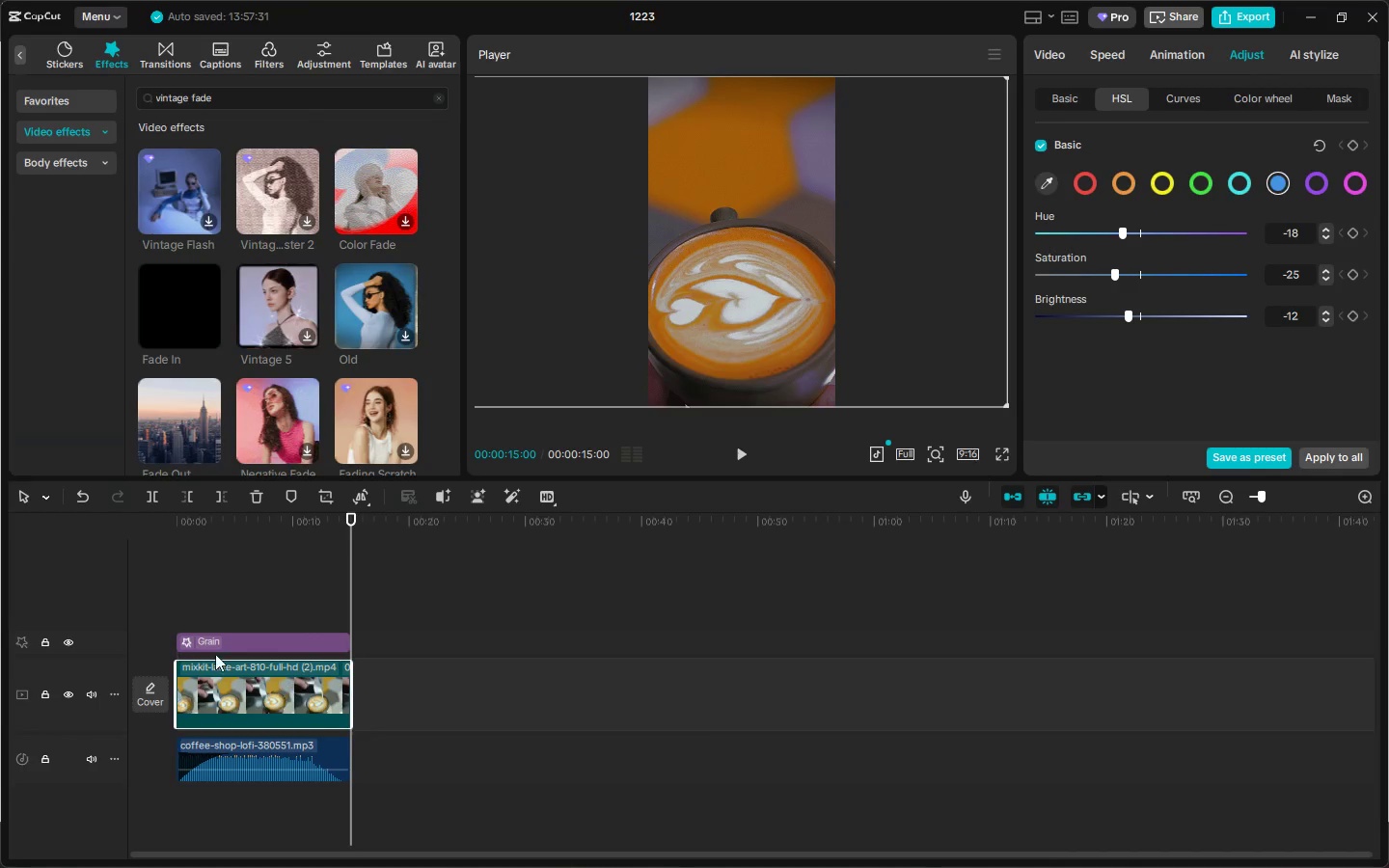 
key(Alt+AltLeft)
 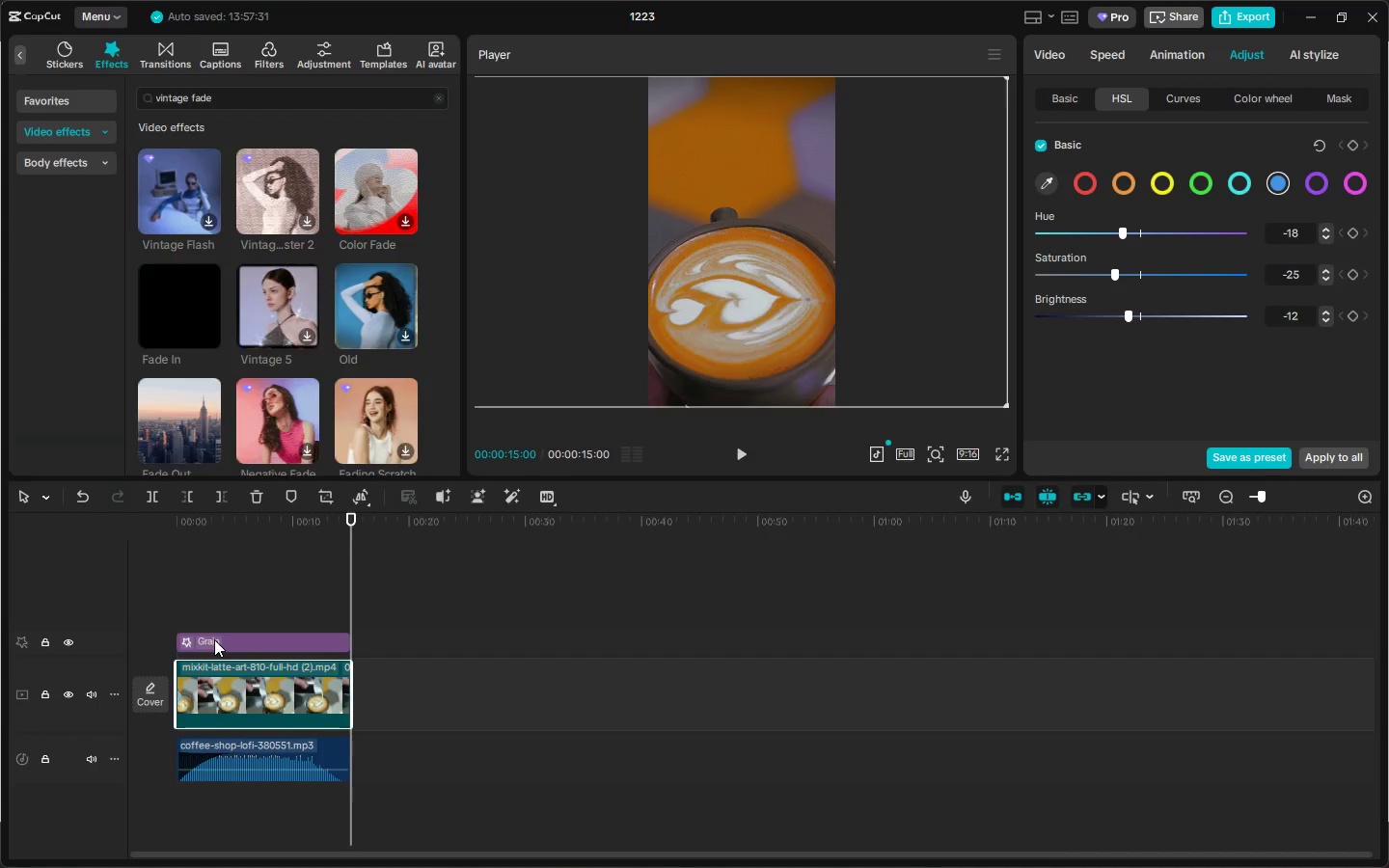 
key(Alt+Tab)
 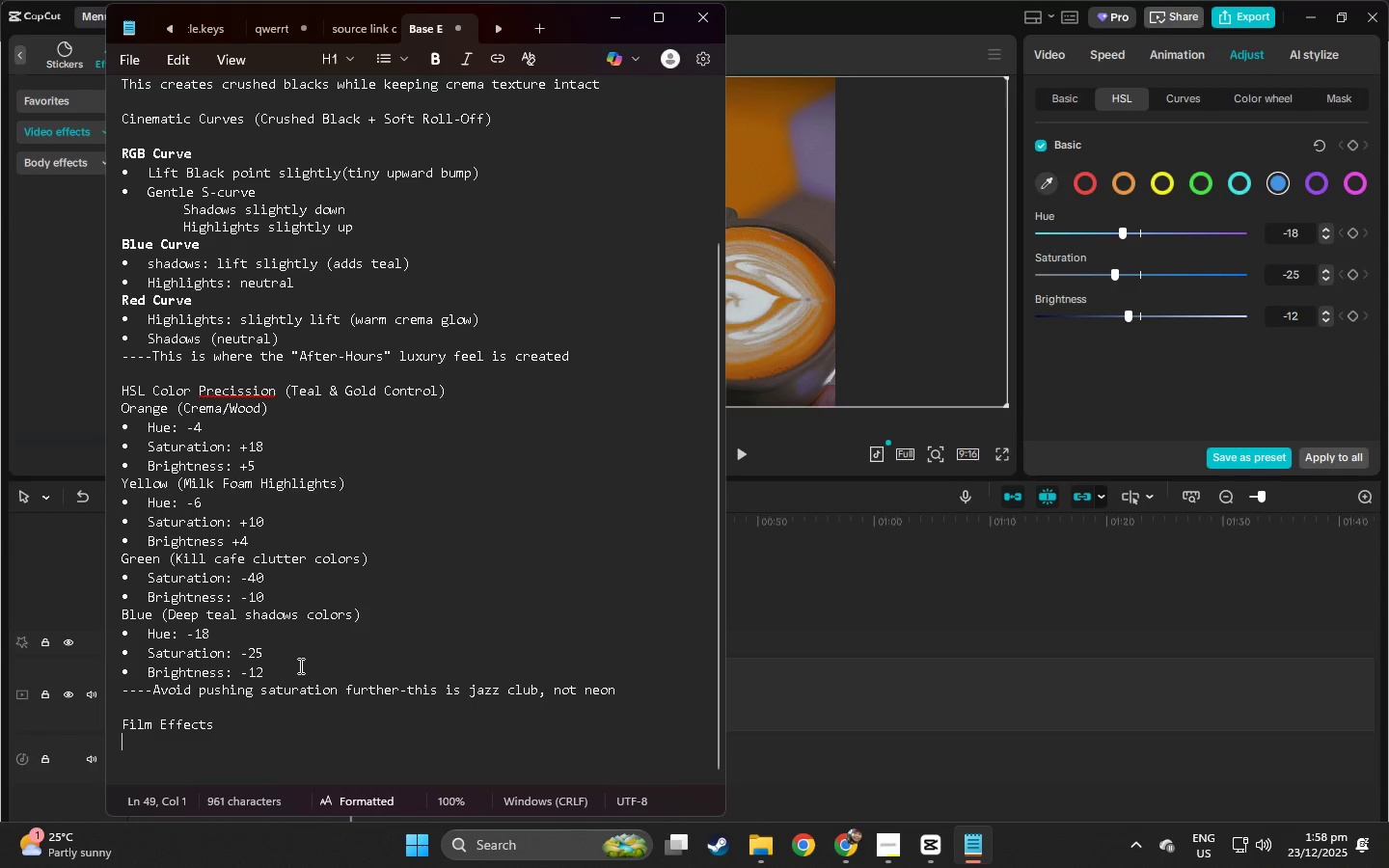 
wait(6.19)
 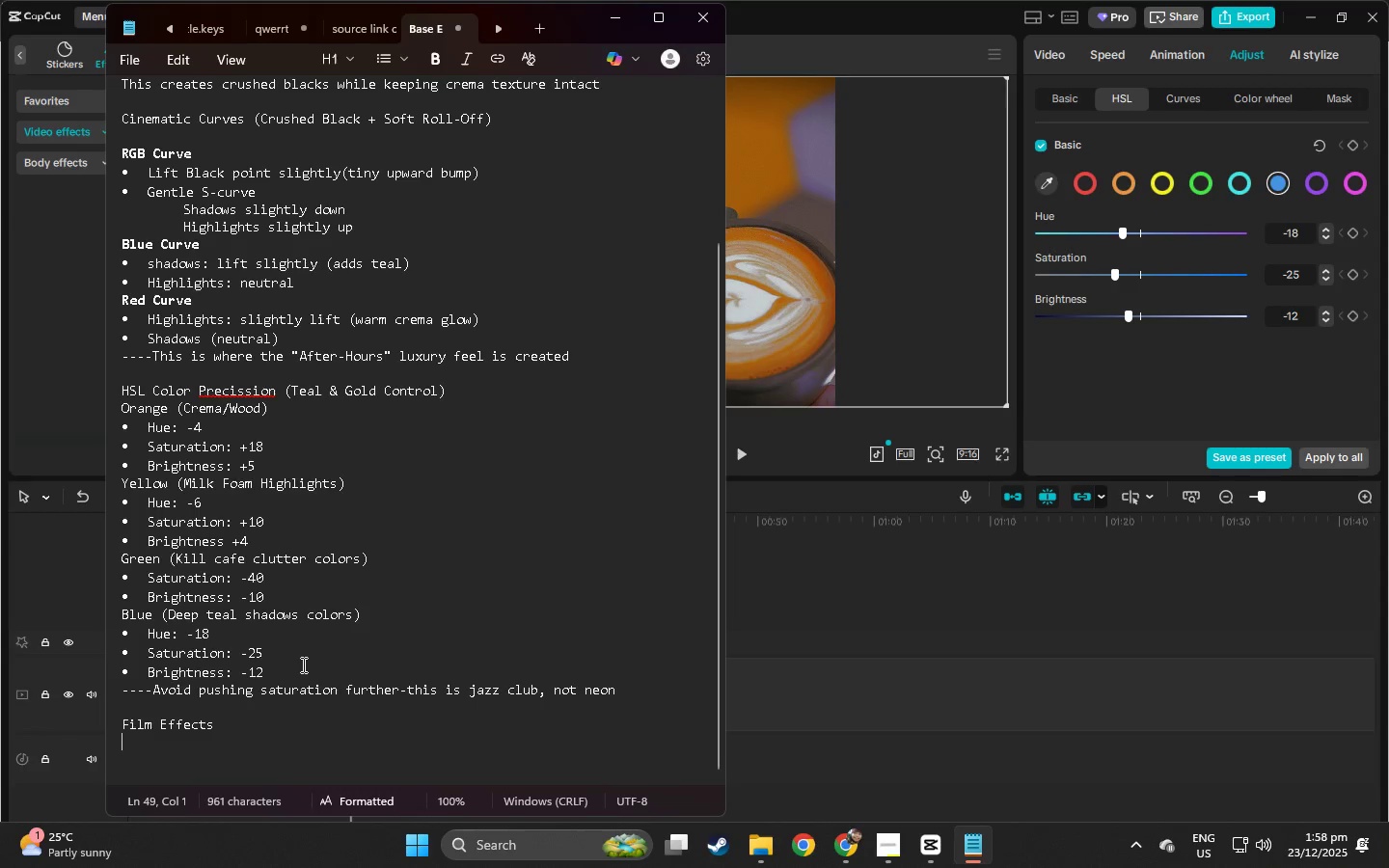 
type(-GF)
key(Backspace)
type(rain)
 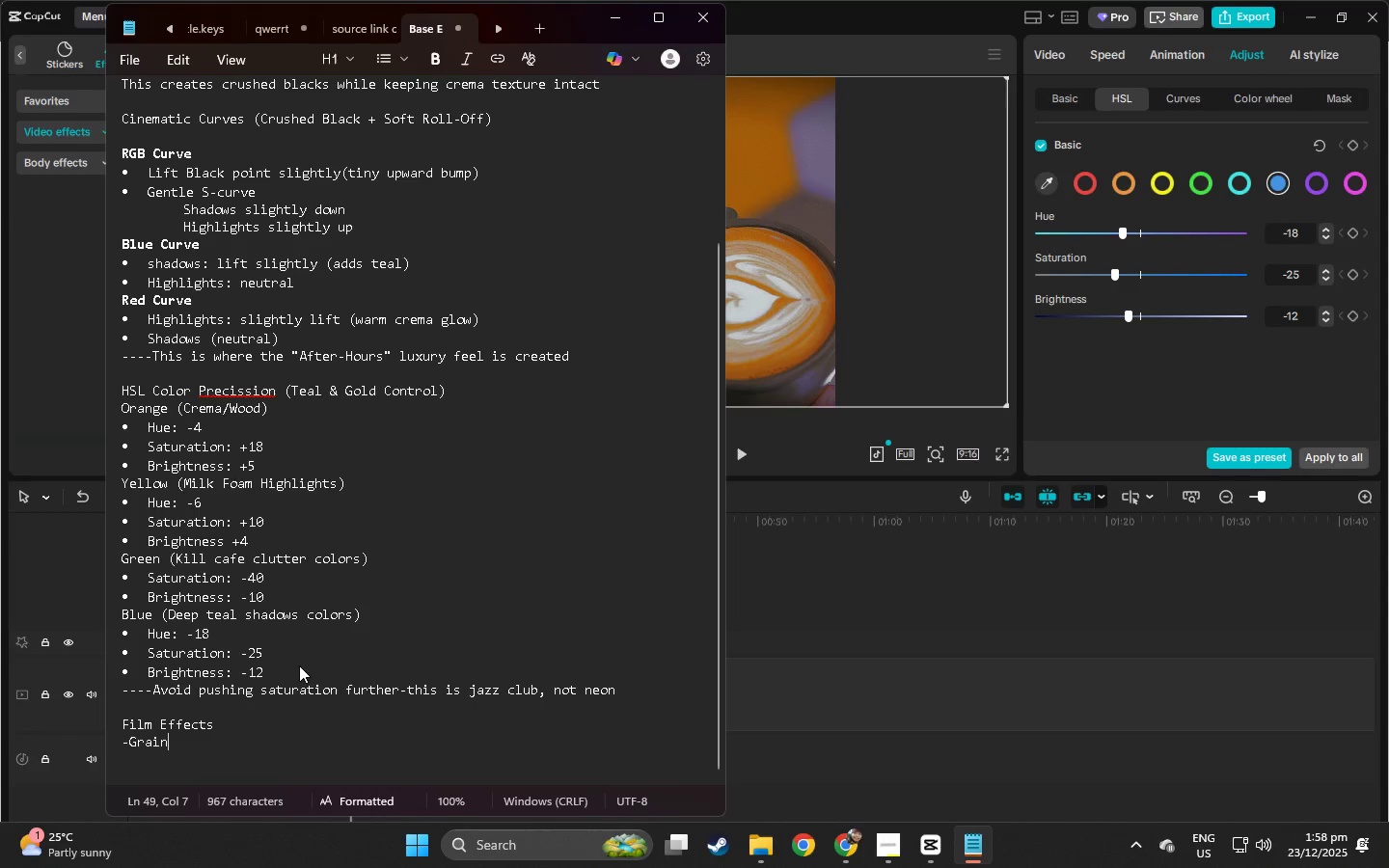 
key(Enter)
 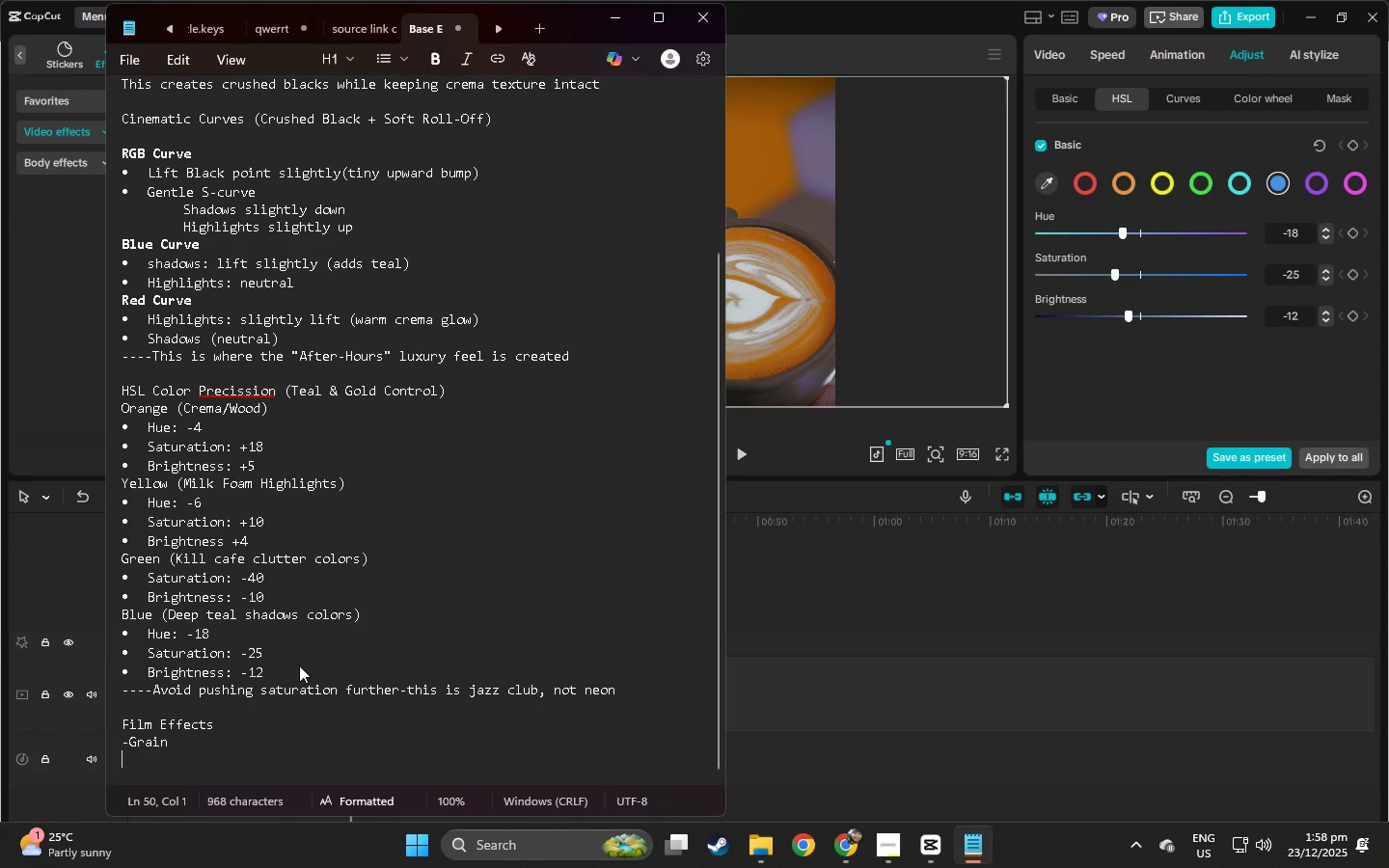 
type(Intesit)
key(Backspace)
key(Backspace)
key(Backspace)
key(Backspace)
key(Backspace)
key(Backspace)
key(Backspace)
 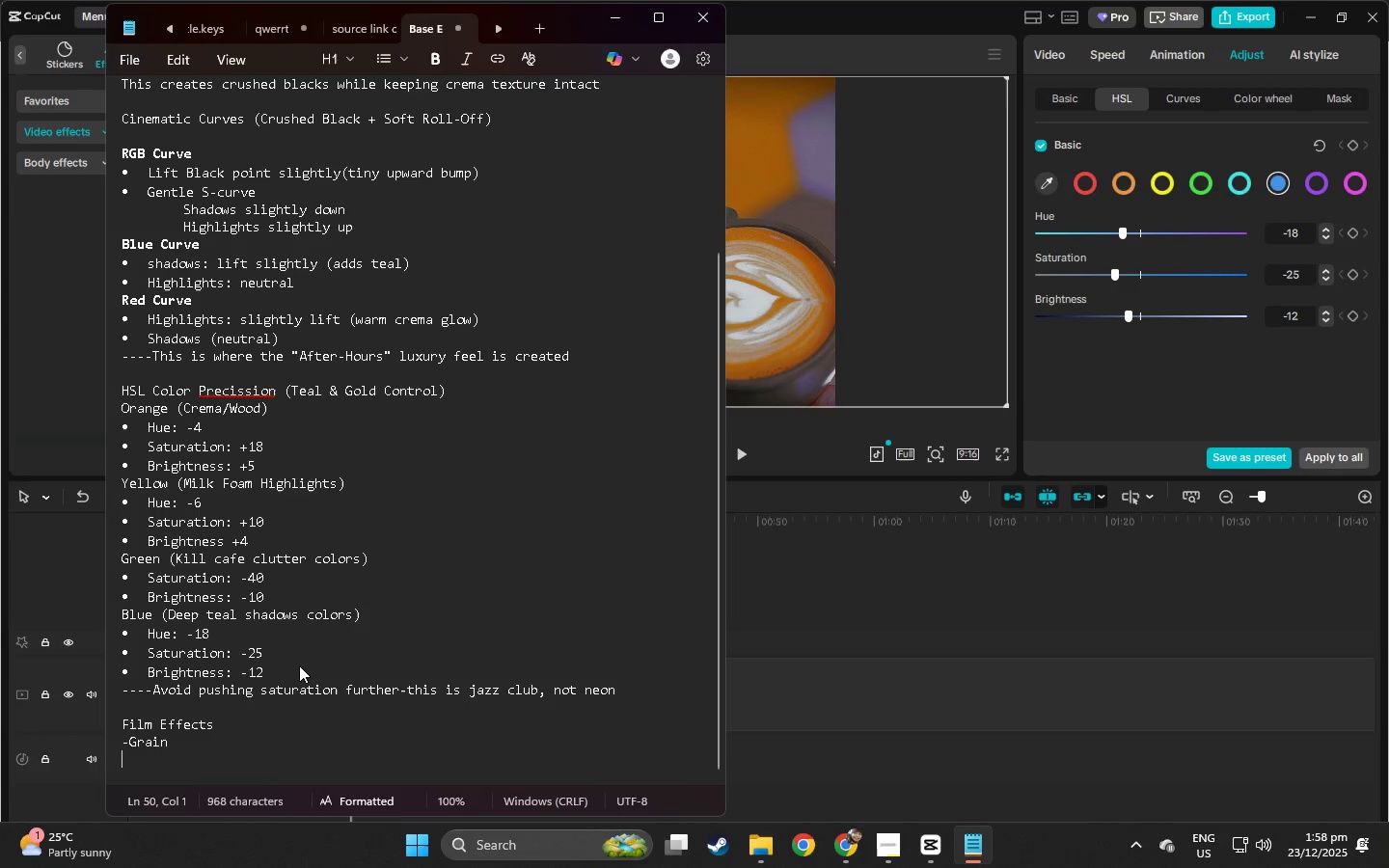 
key(Alt+AltLeft)
 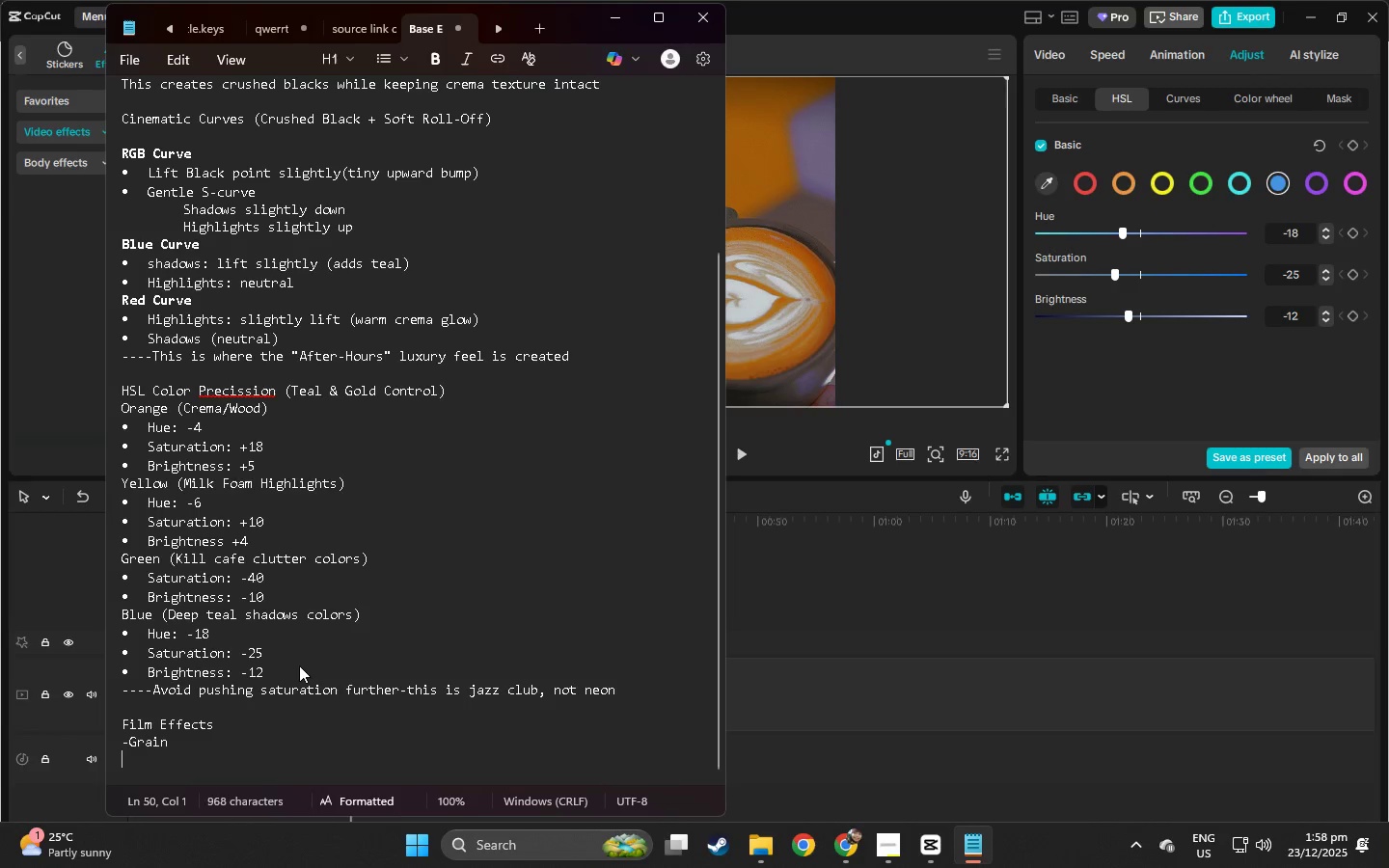 
key(Alt+Tab)
 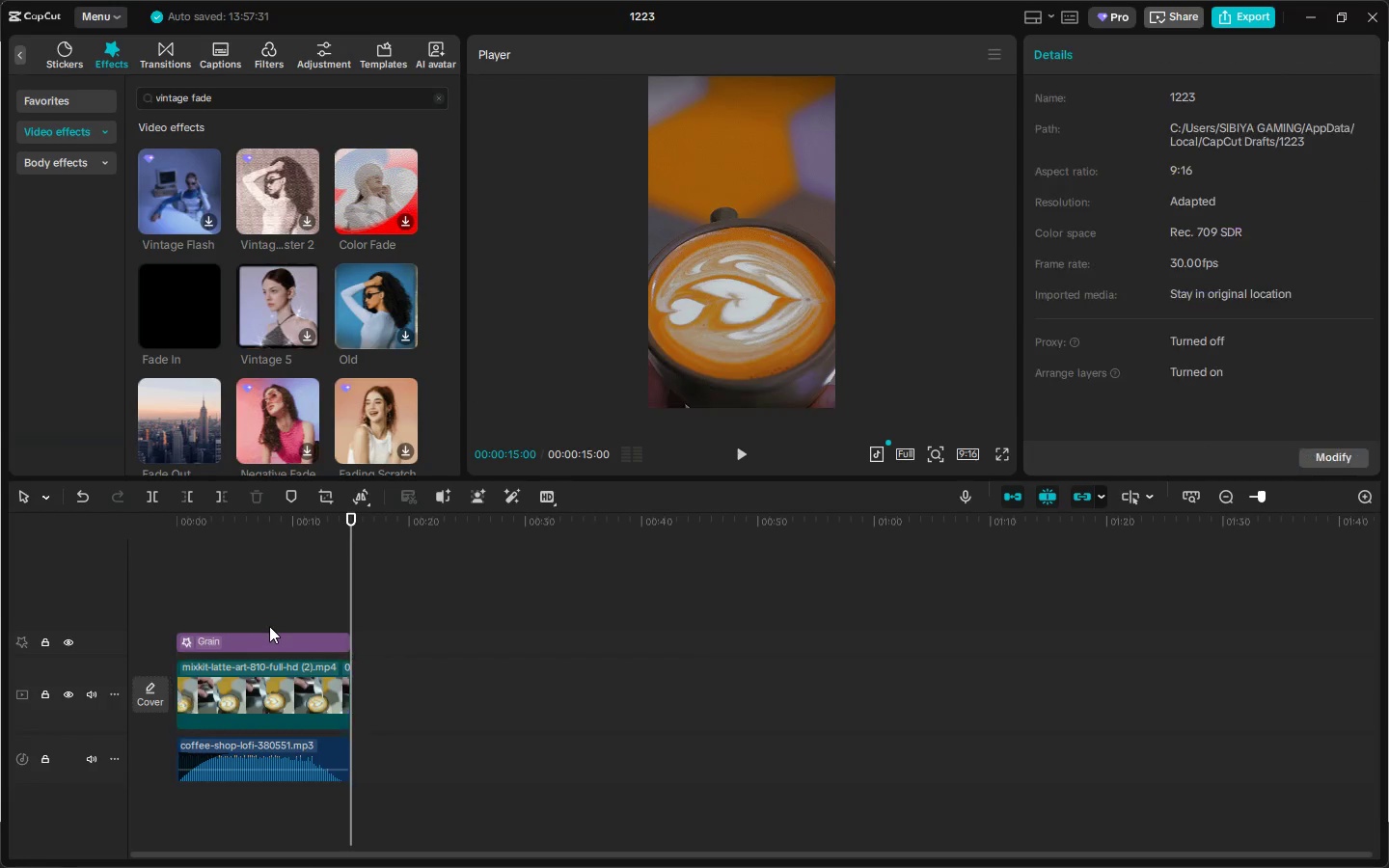 
double_click([272, 644])
 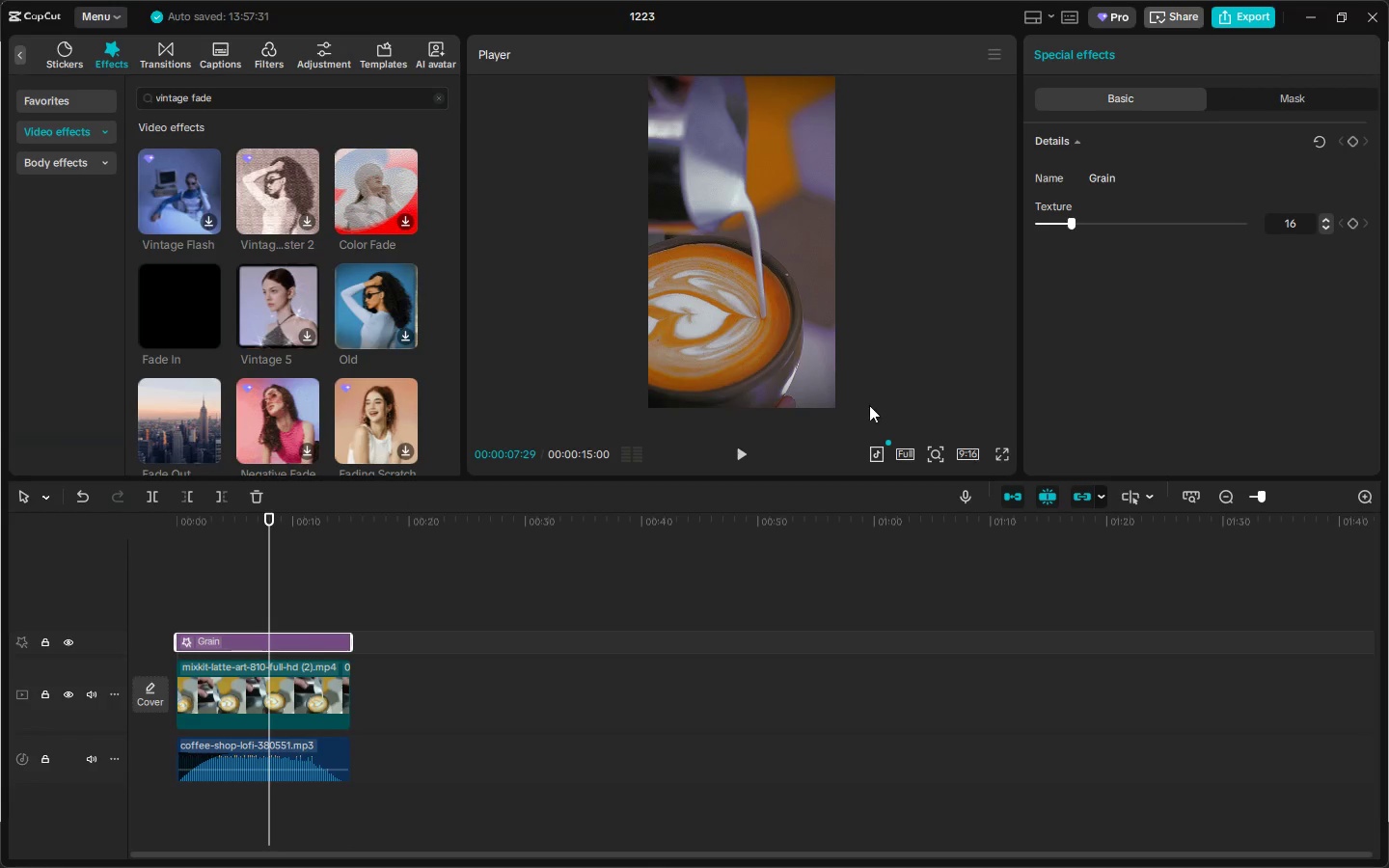 
key(Alt+AltLeft)
 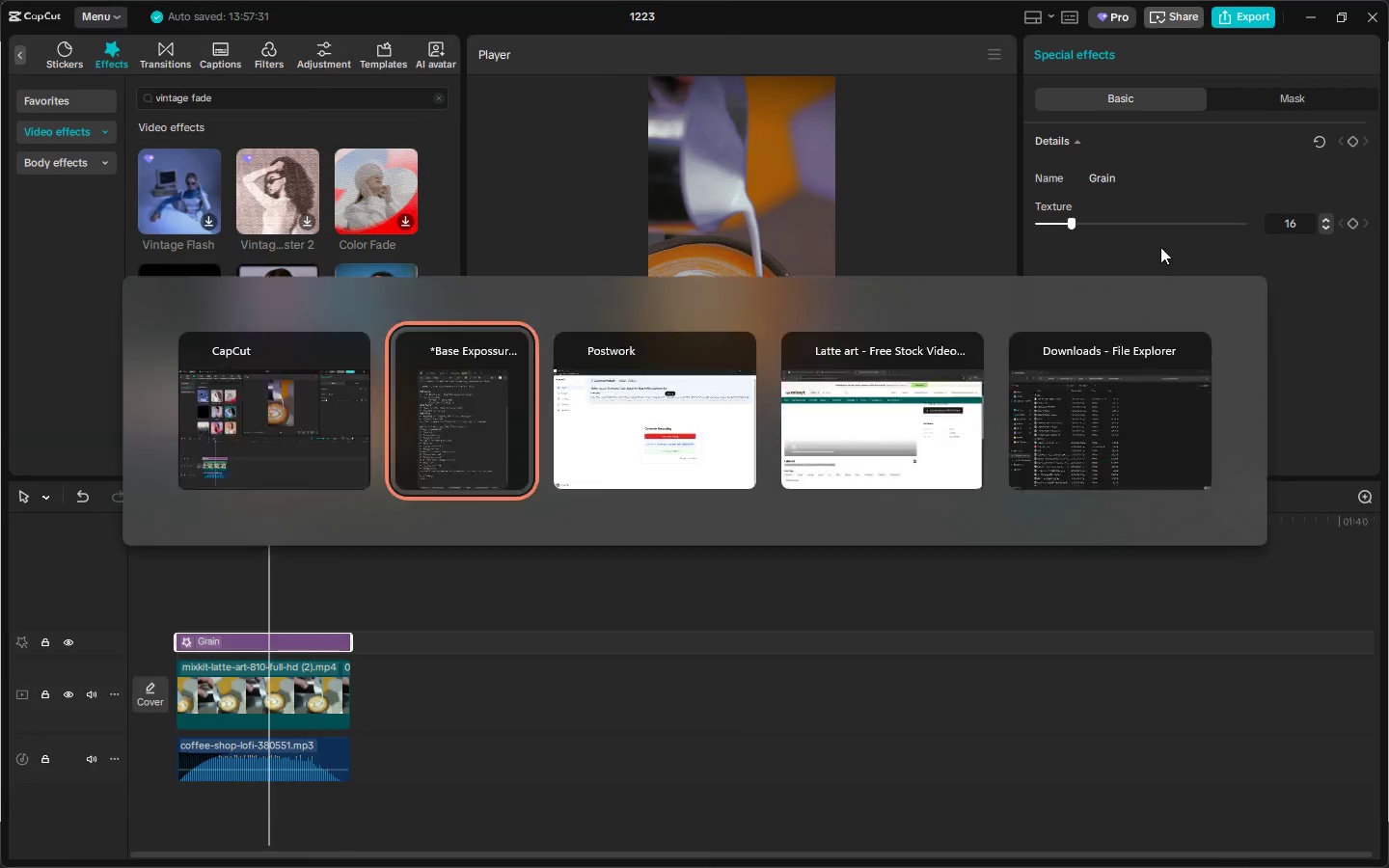 
key(Tab)
type(Tre)
key(Backspace)
key(Backspace)
type(exture 1)
key(Backspace)
key(Backspace)
type(:  16)
 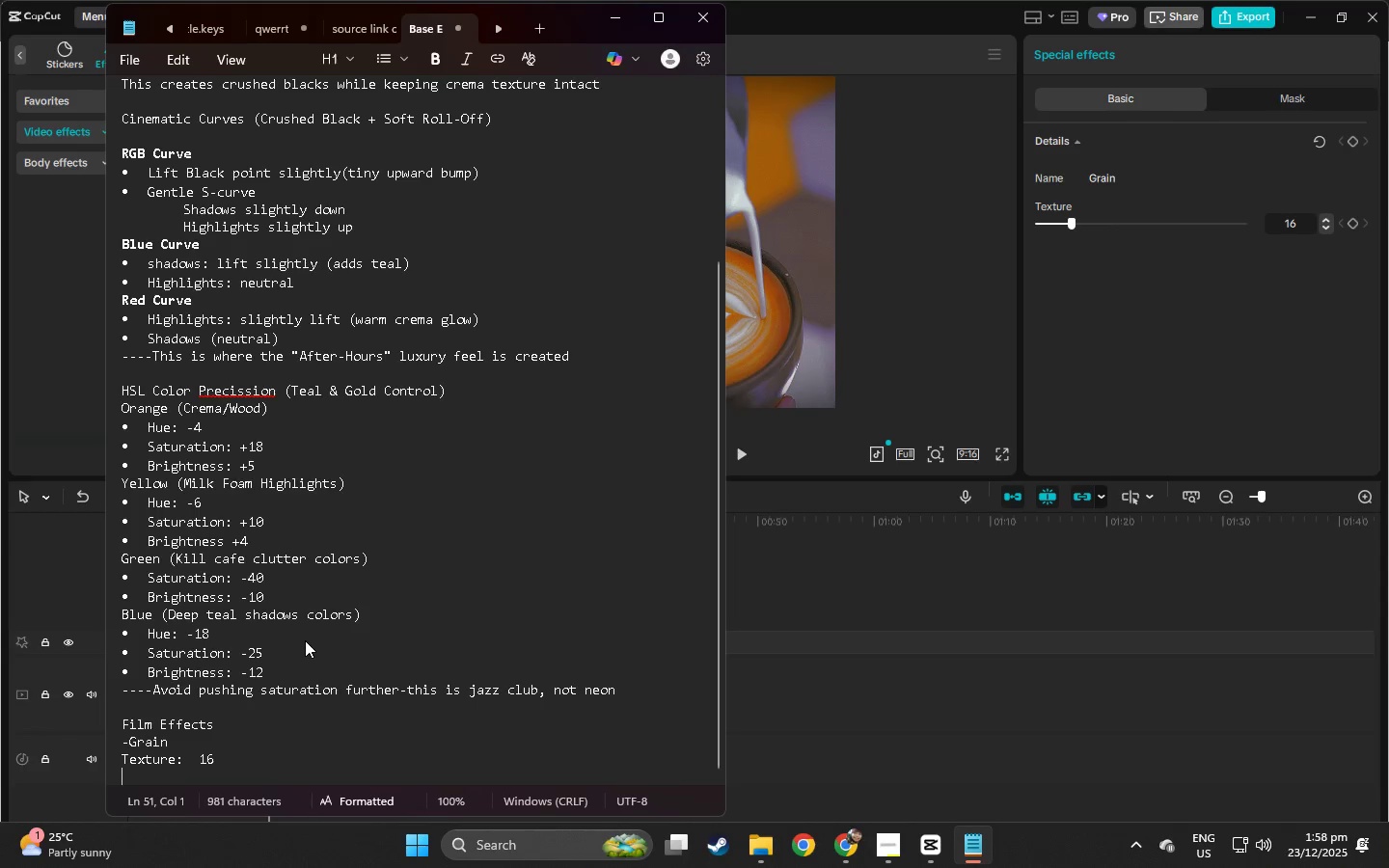 
 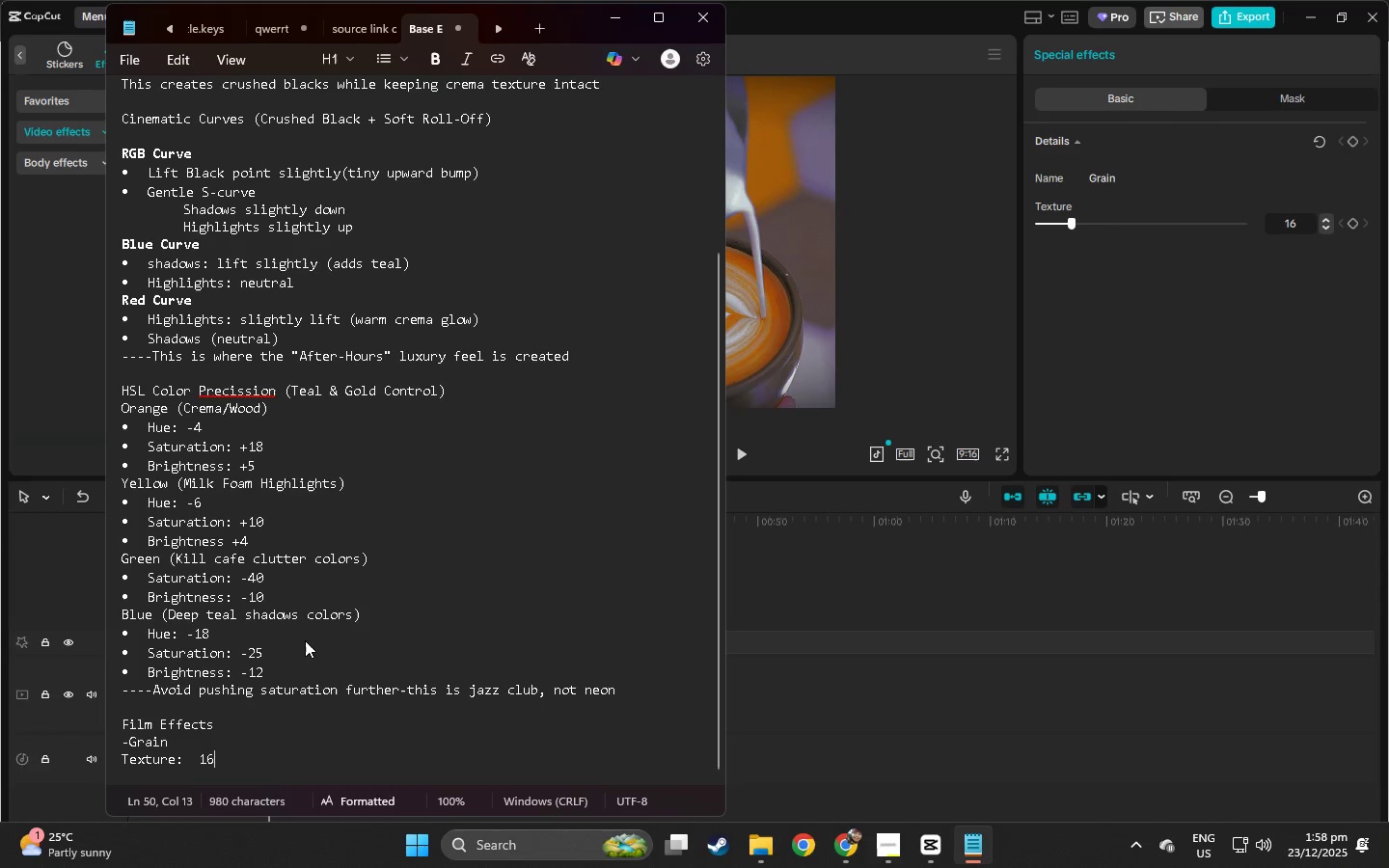 
key(Enter)
 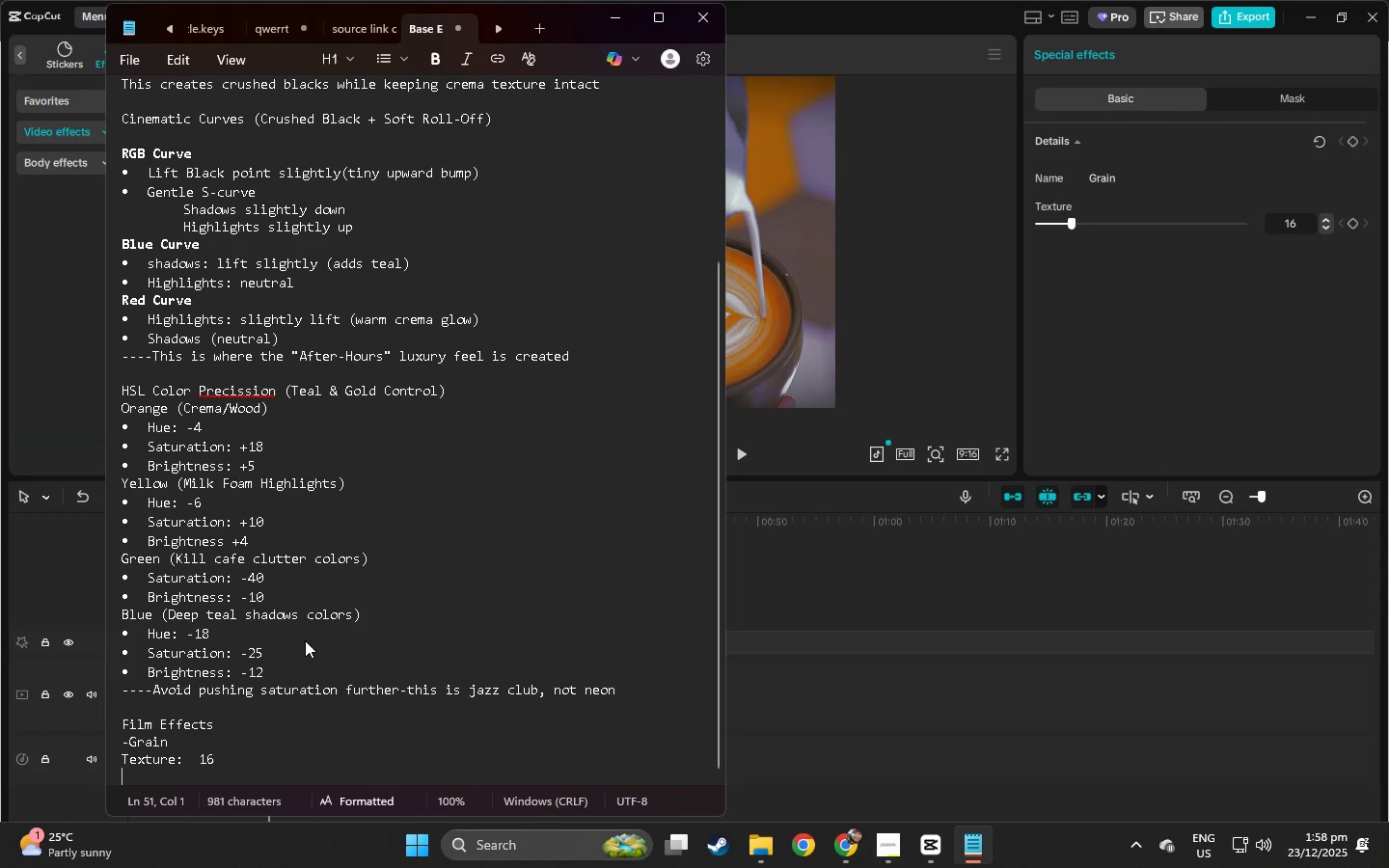 
key(Enter)
 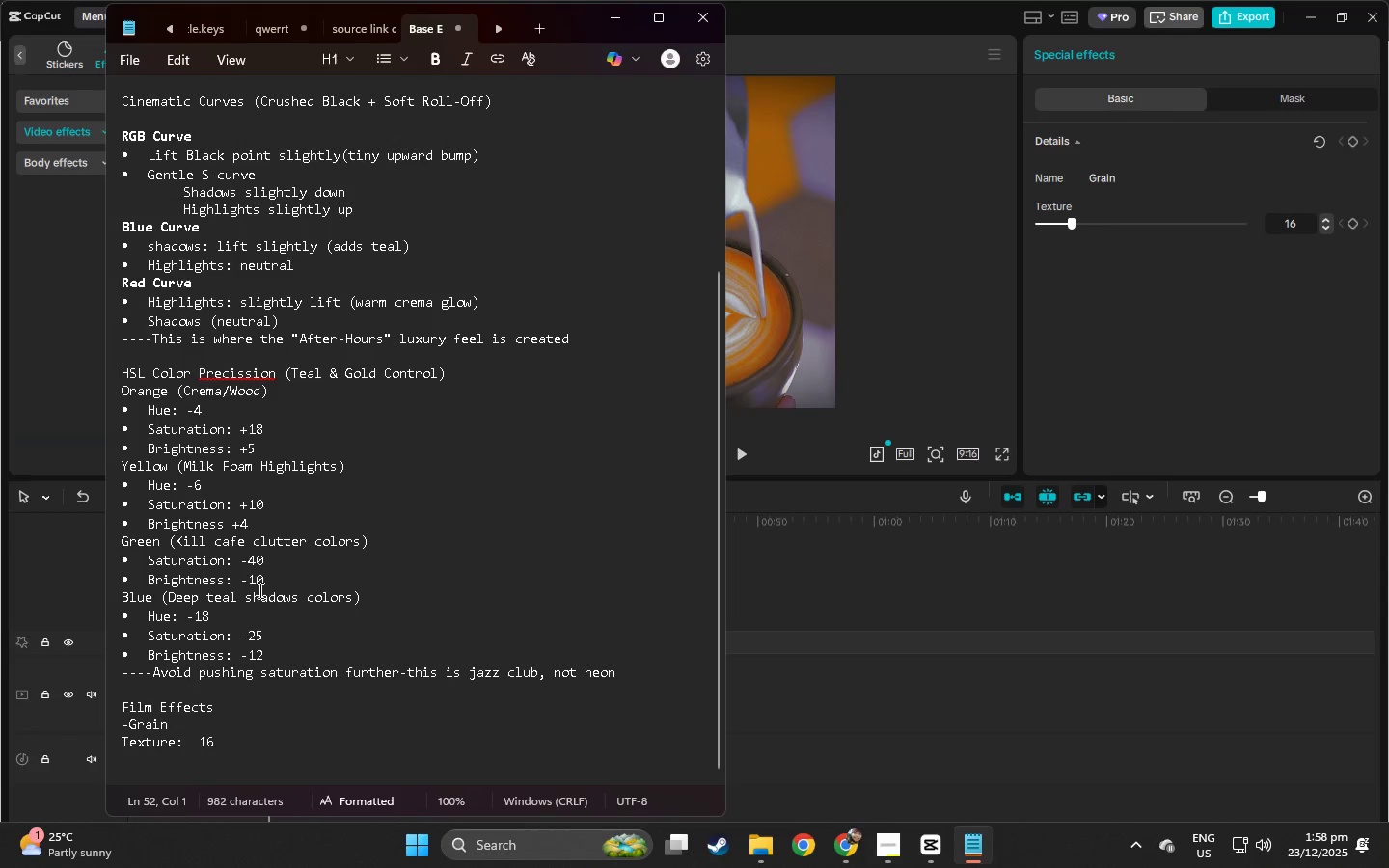 
scroll: coordinate [241, 574], scroll_direction: down, amount: 3.0
 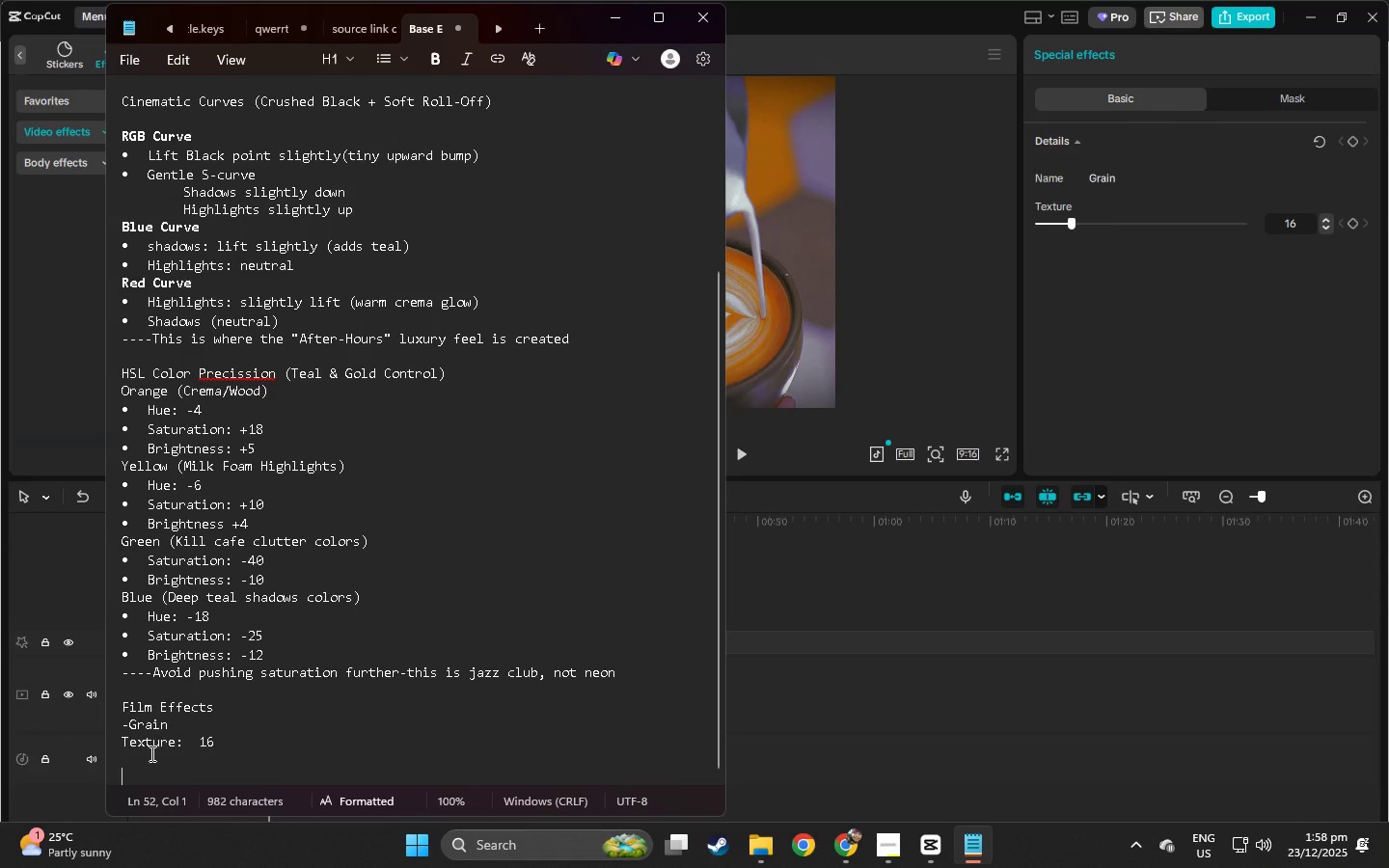 
left_click([147, 758])
 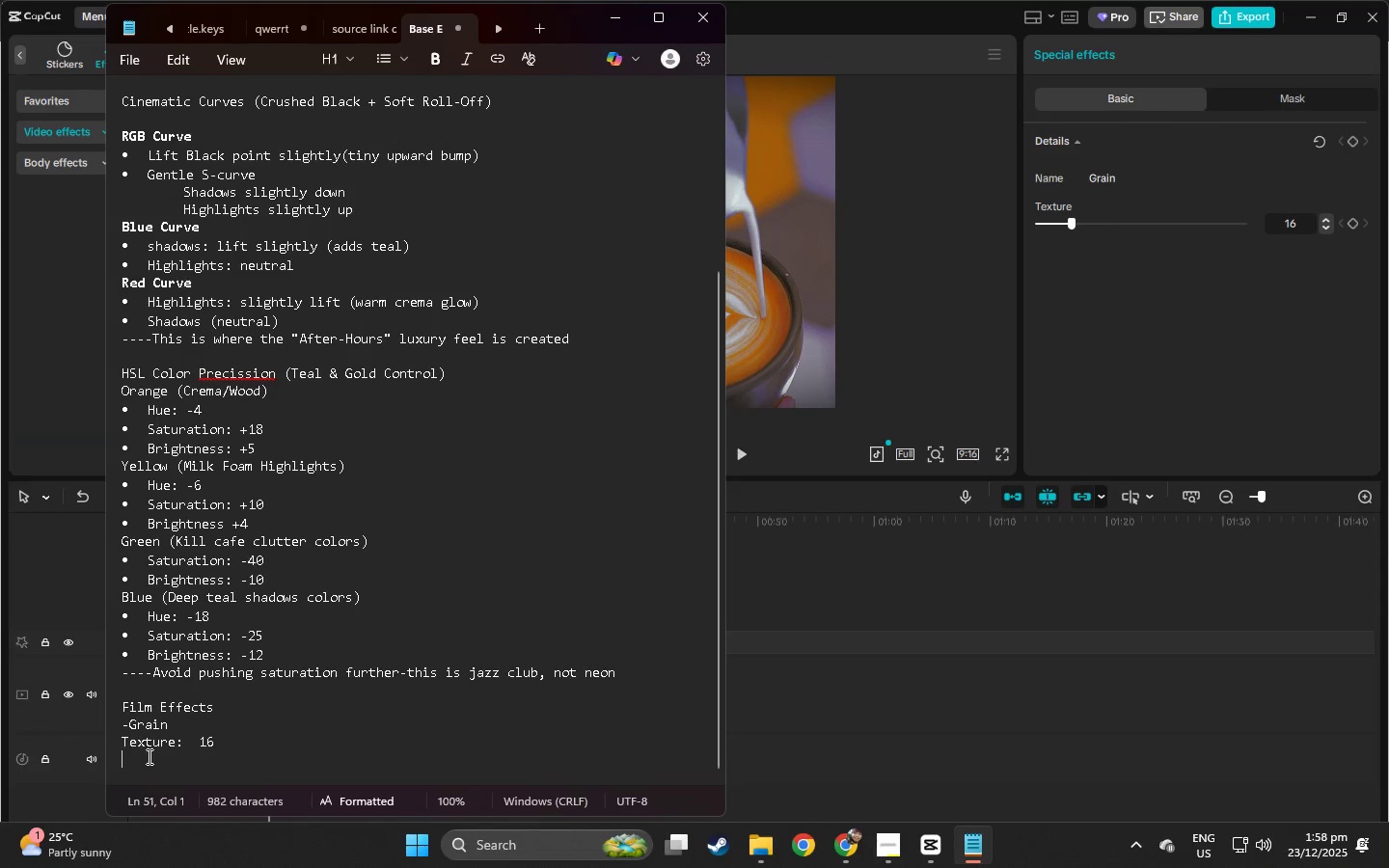 
scroll: coordinate [169, 742], scroll_direction: down, amount: 5.0
 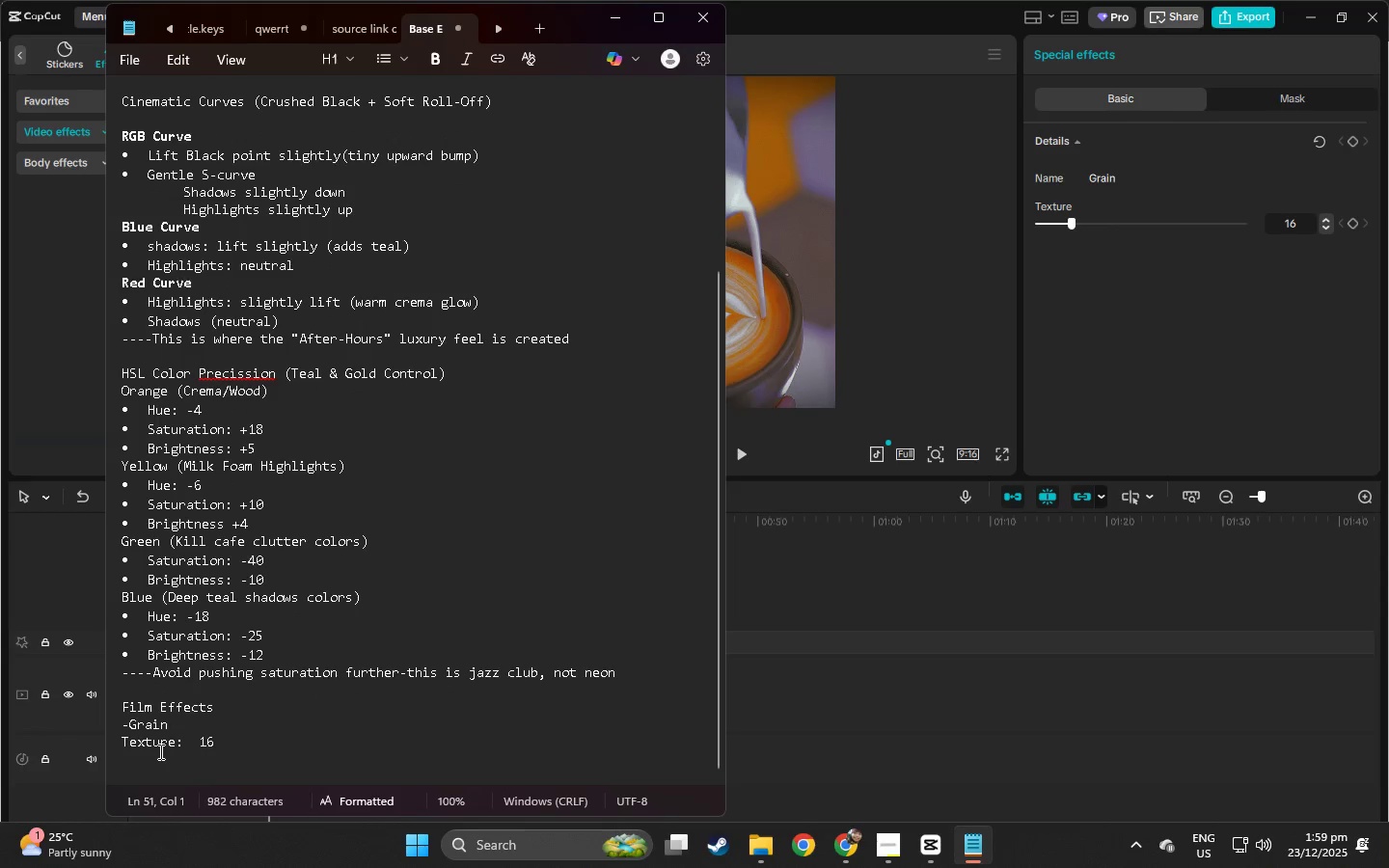 
hold_key(key=ShiftLeft, duration=0.33)
 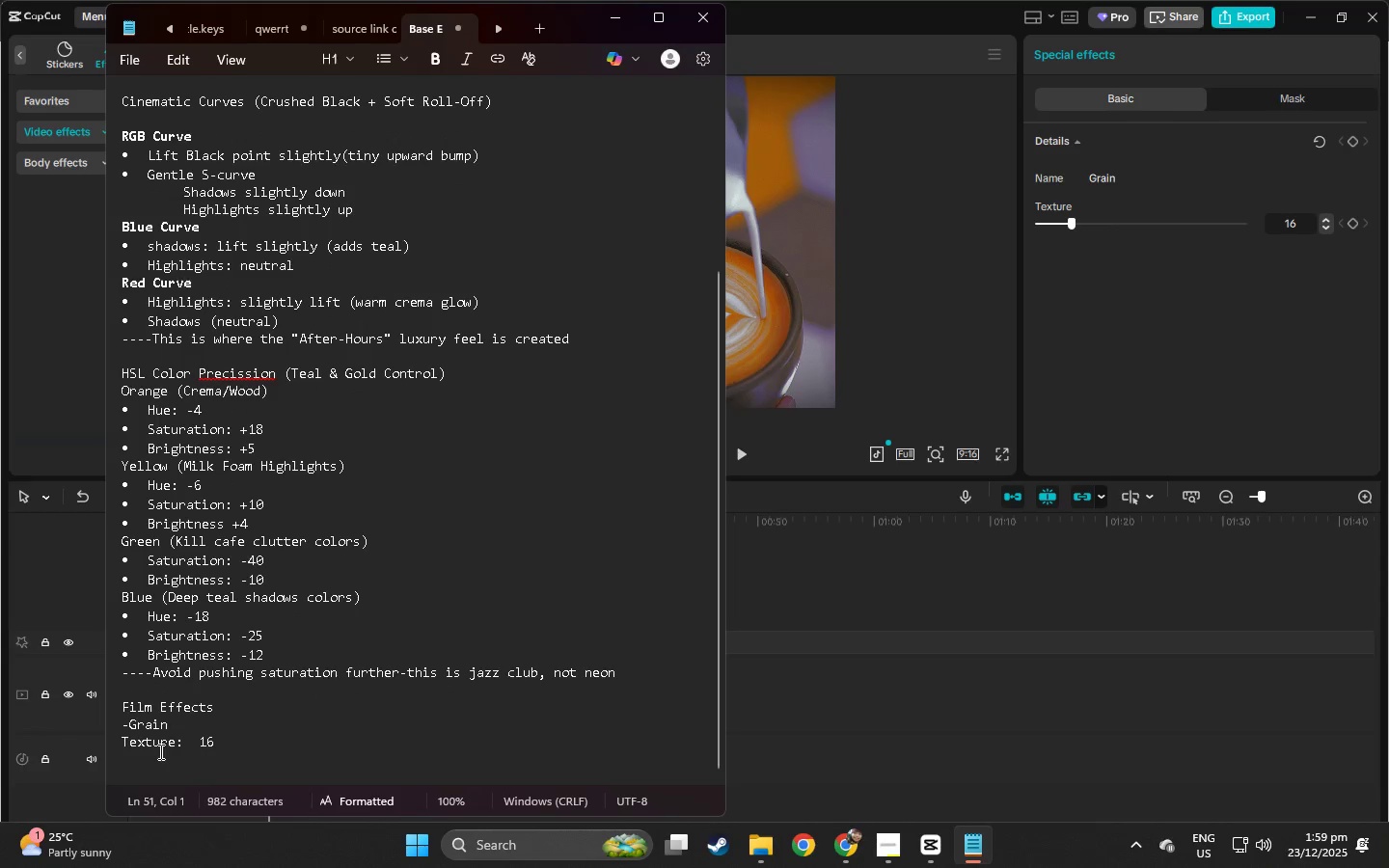 
type(SIze)
key(Backspace)
key(Backspace)
key(Backspace)
type(ize)
 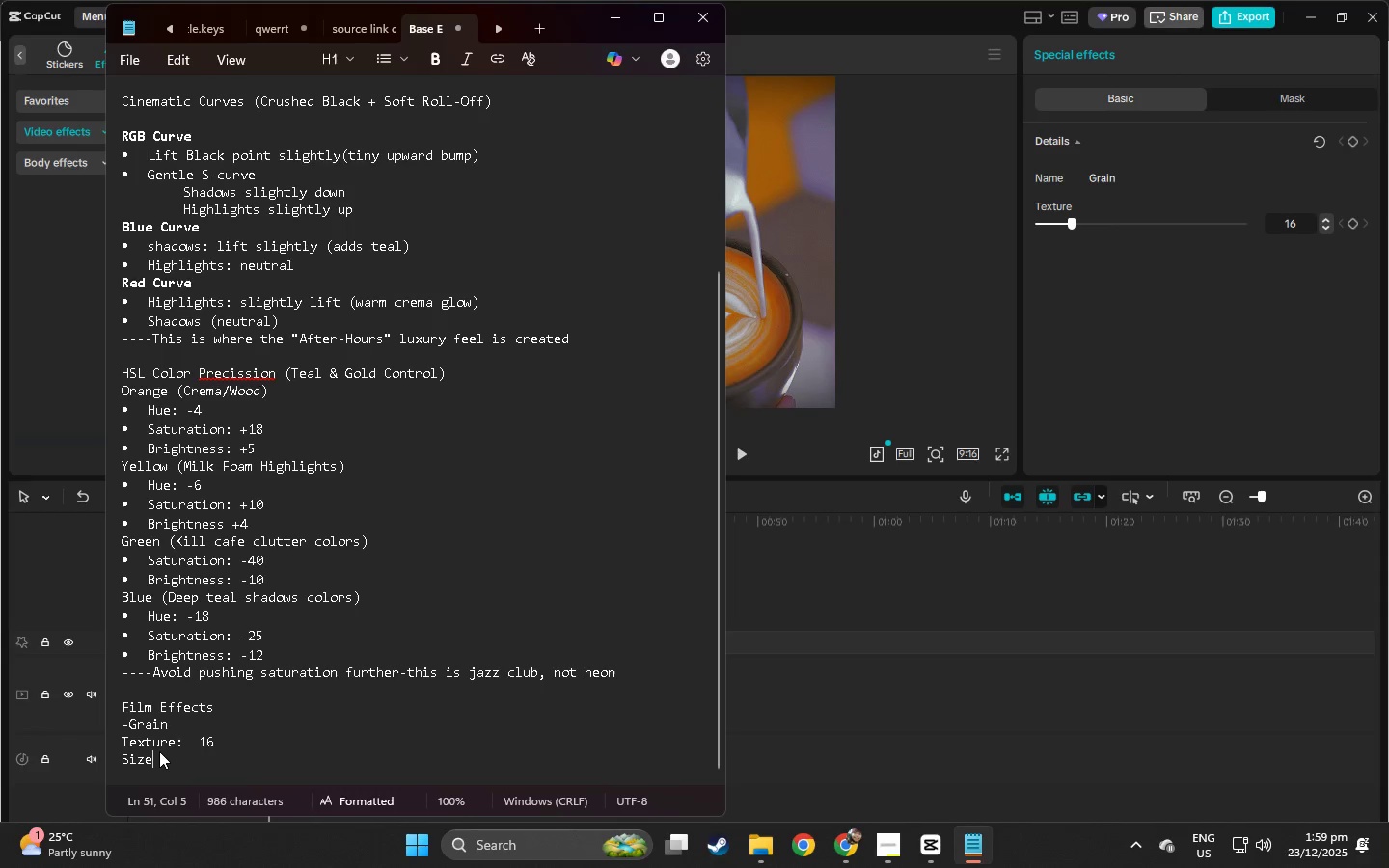 
key(Alt+AltLeft)
 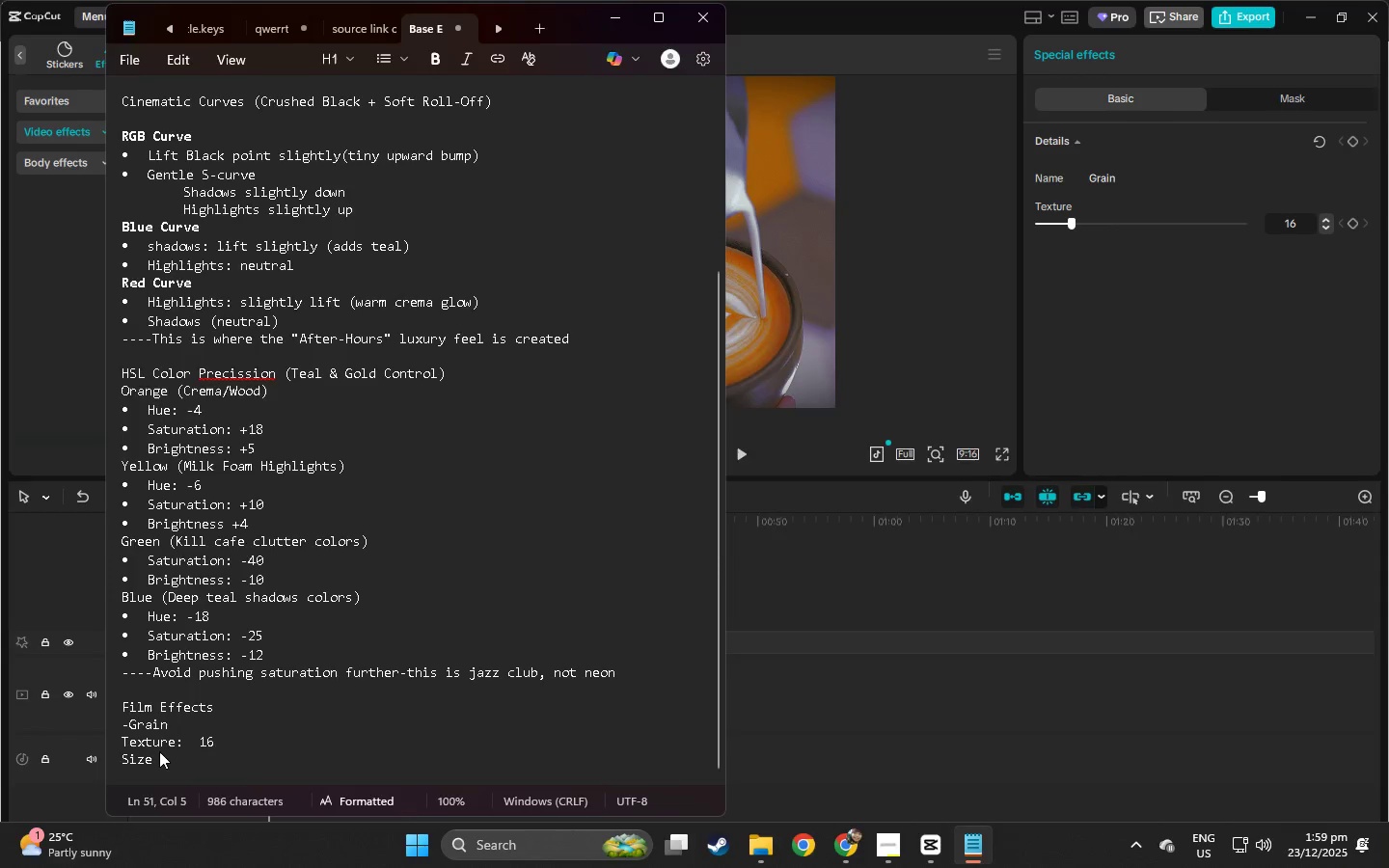 
key(Alt+Tab)
 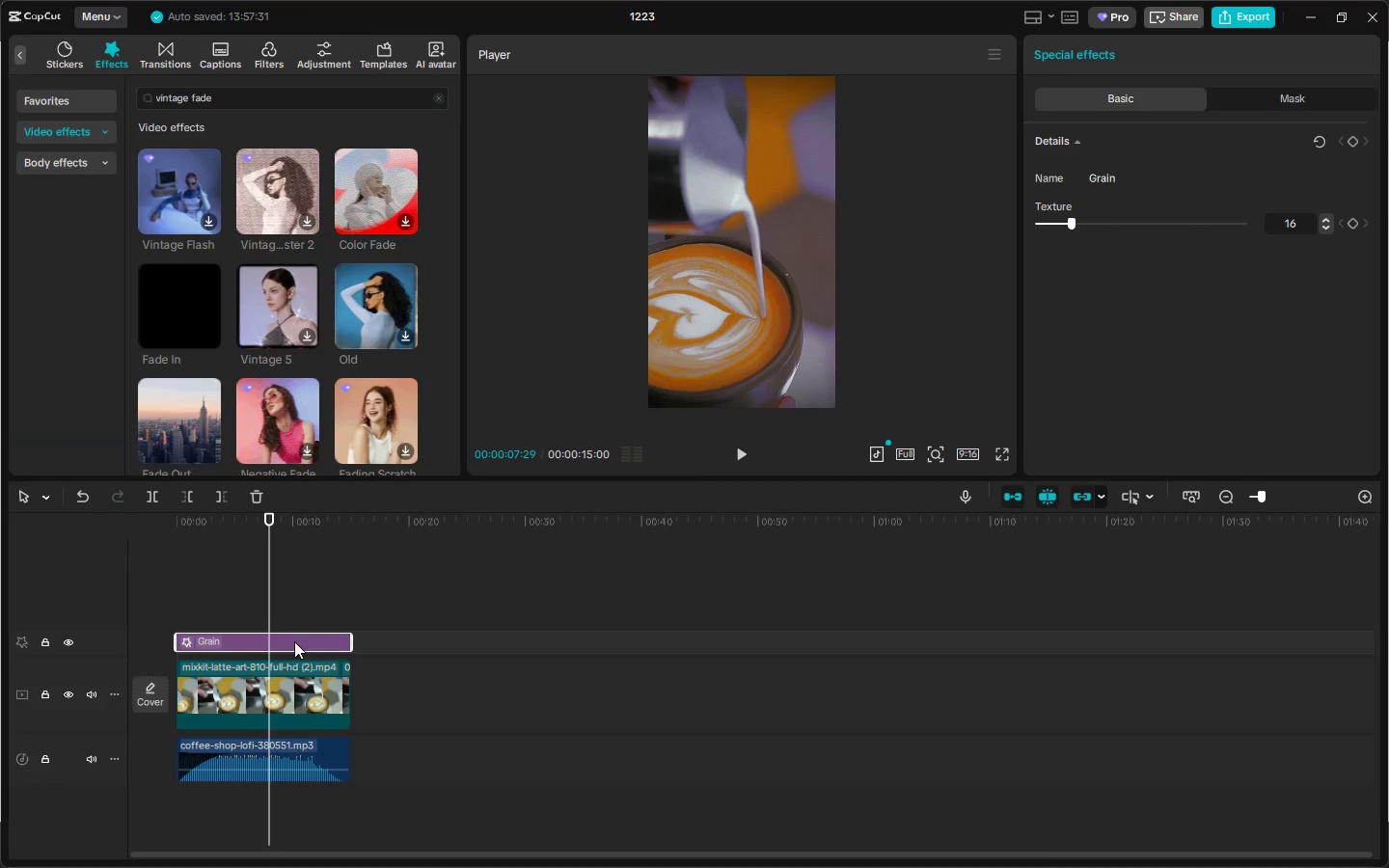 
left_click([763, 296])
 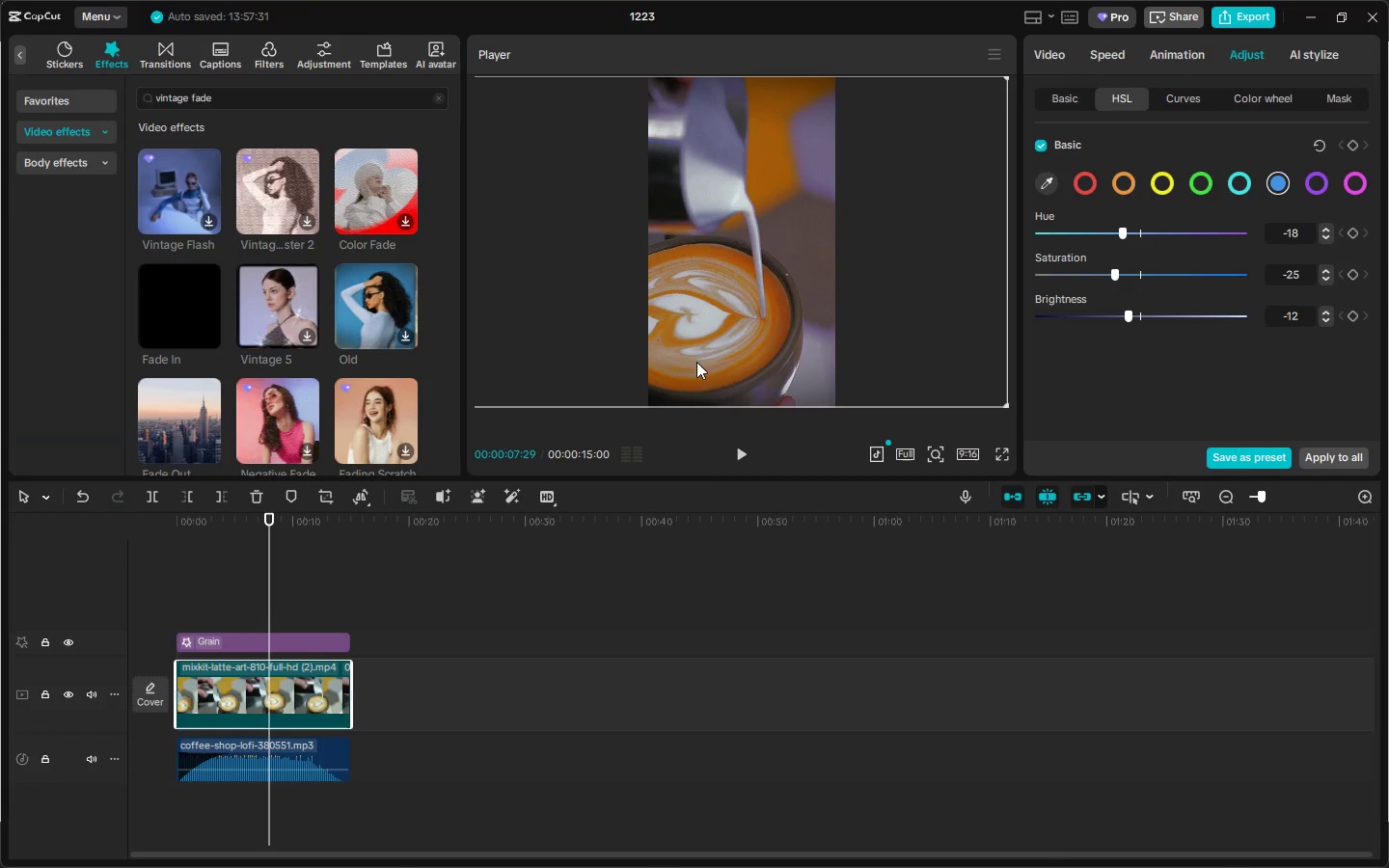 
left_click([316, 642])
 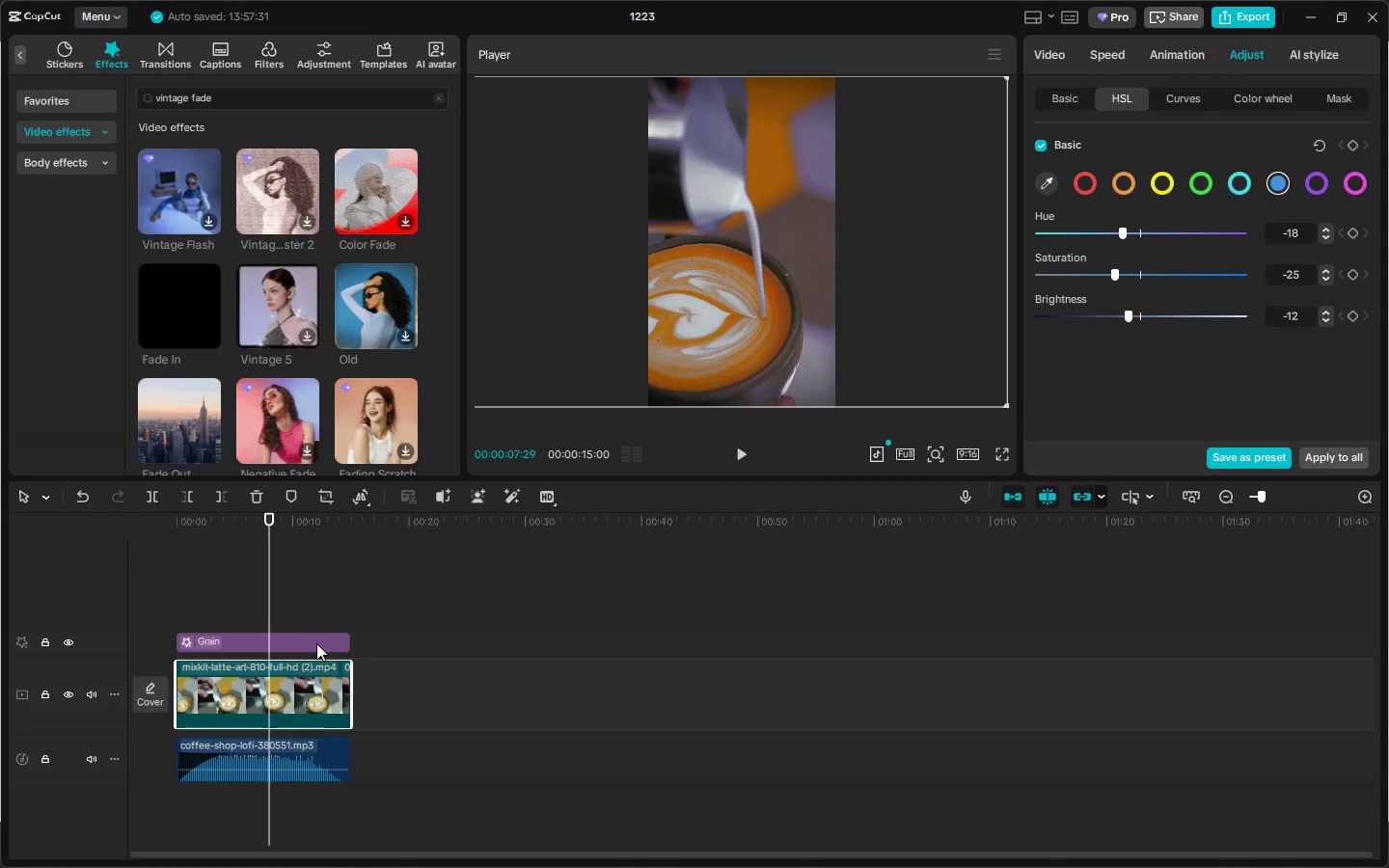 
key(Alt+AltLeft)
 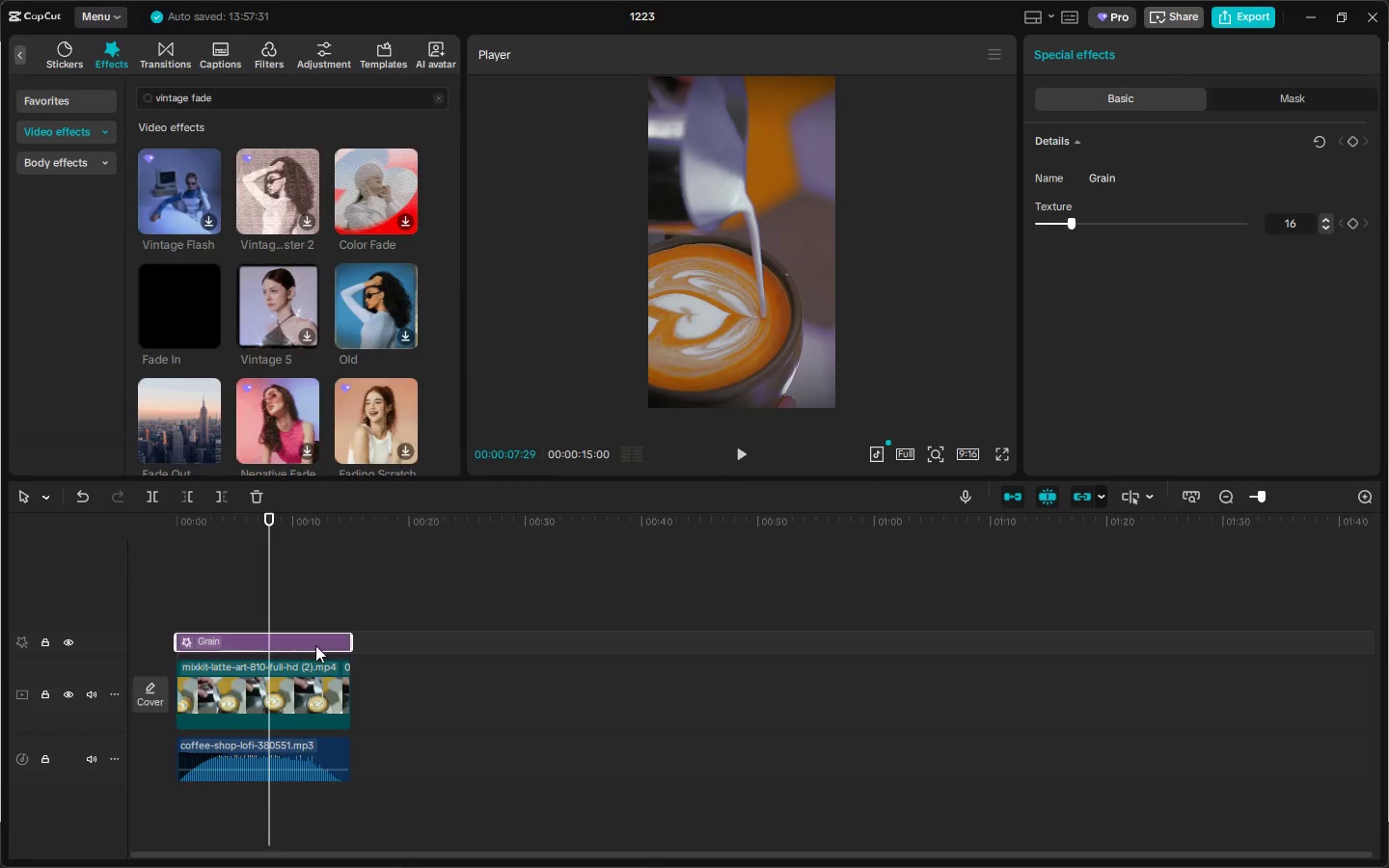 
key(Alt+Tab)
 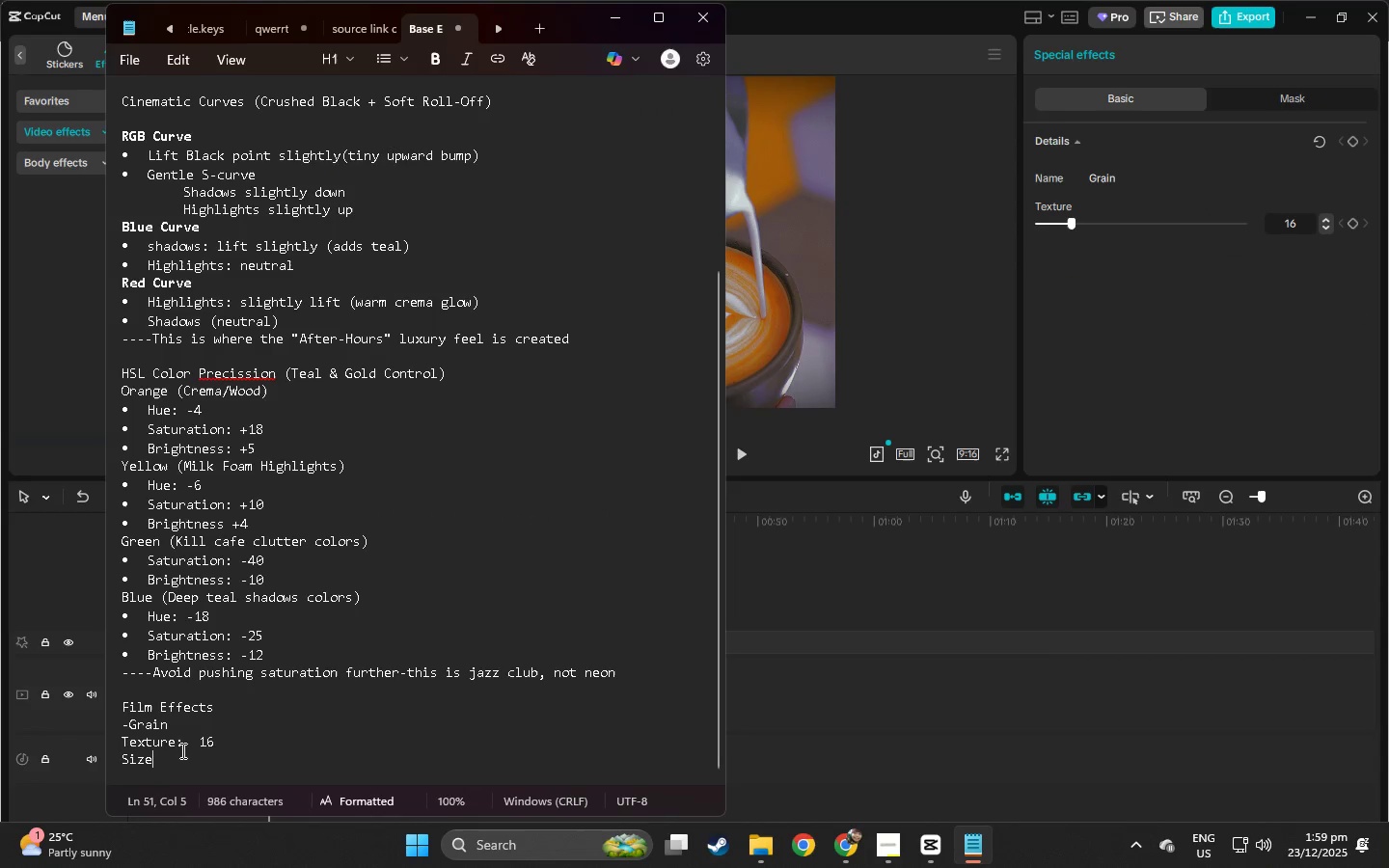 
left_click([175, 763])
 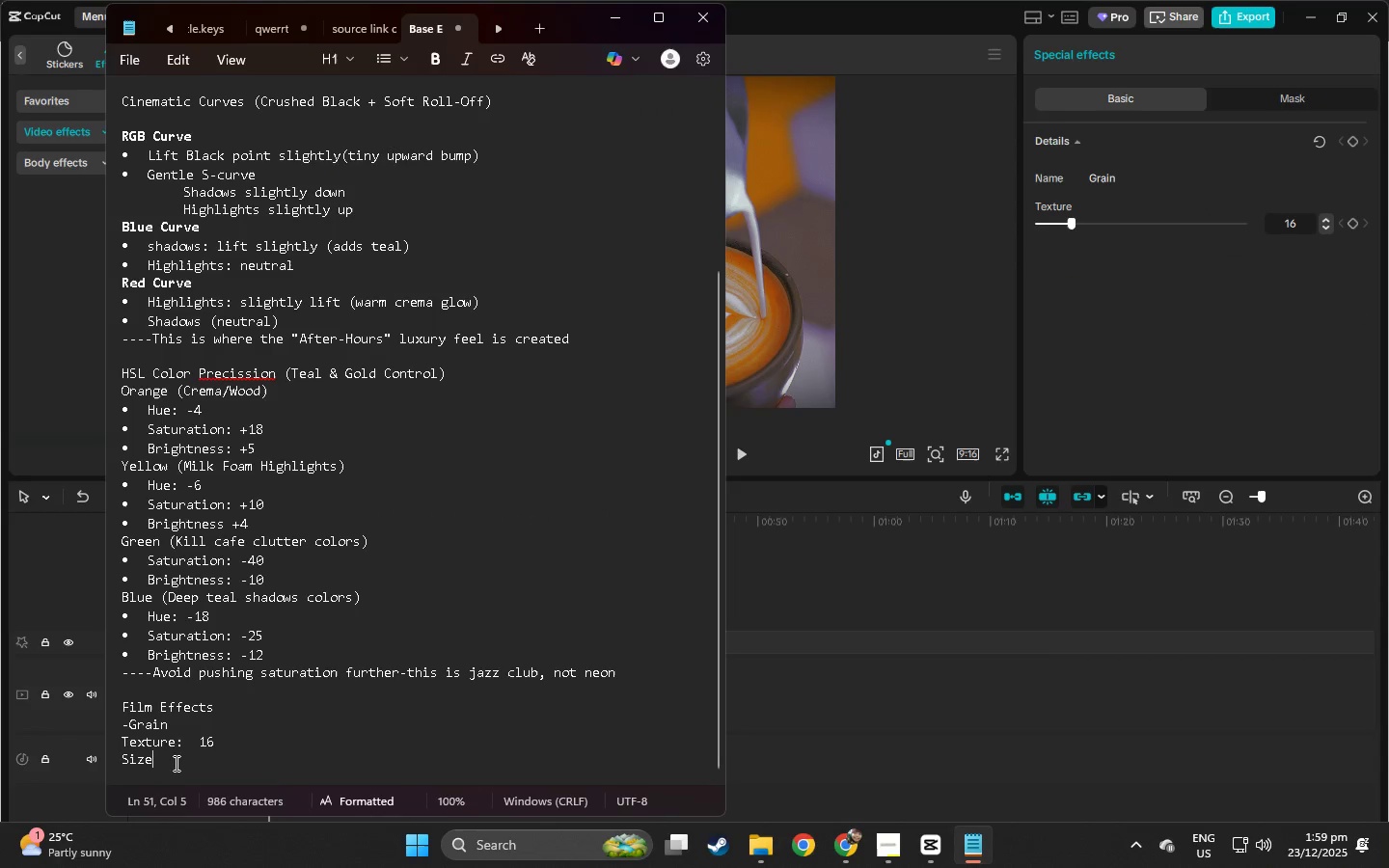 
key(Backspace)
key(Backspace)
key(Backspace)
key(Backspace)
type(Vignetter)
key(Backspace)
key(Backspace)
key(Backspace)
key(Backspace)
key(Backspace)
type(ette)
 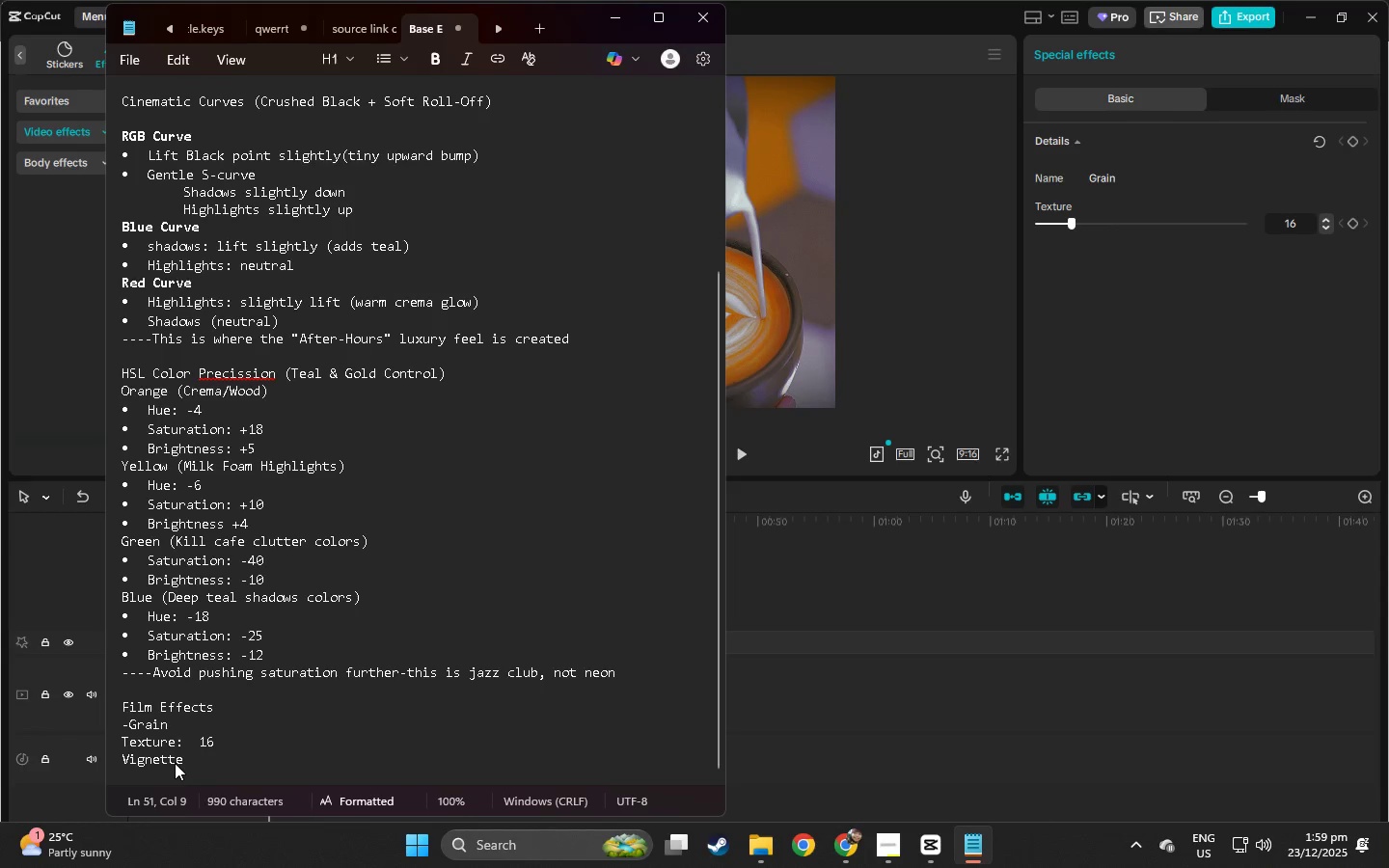 
key(Alt+AltLeft)
 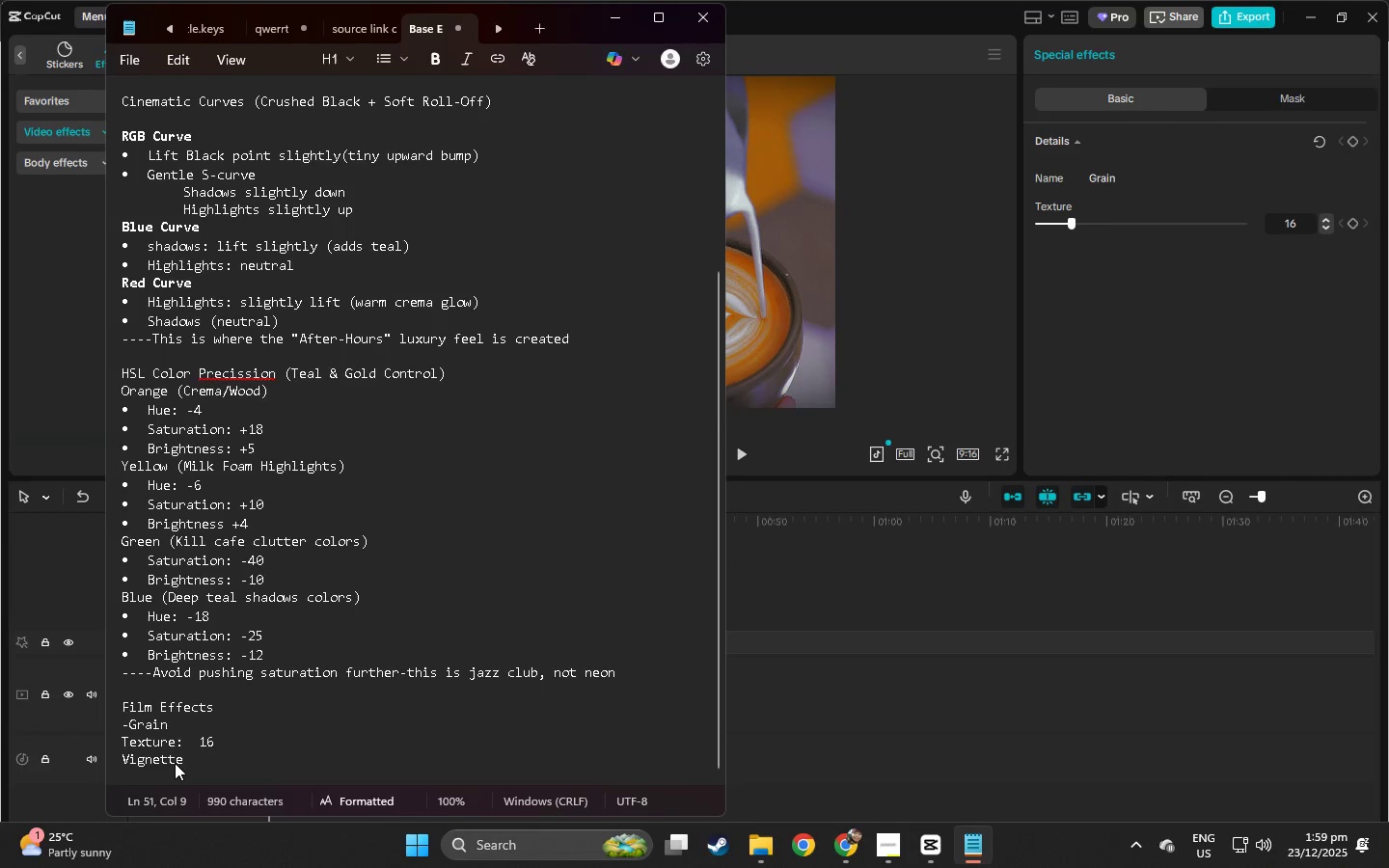 
key(Alt+Tab)
 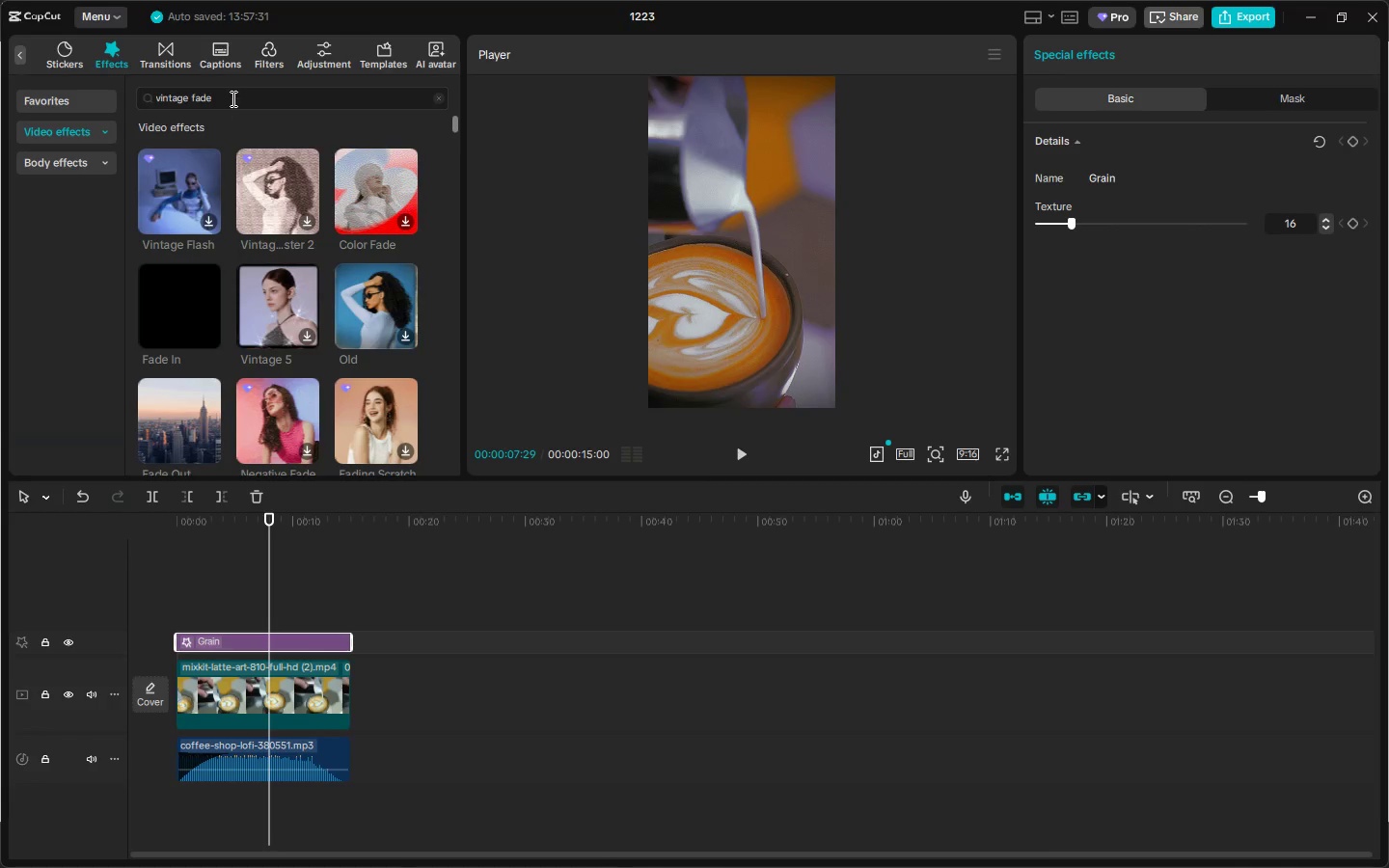 
left_click_drag(start_coordinate=[232, 98], to_coordinate=[123, 99])
 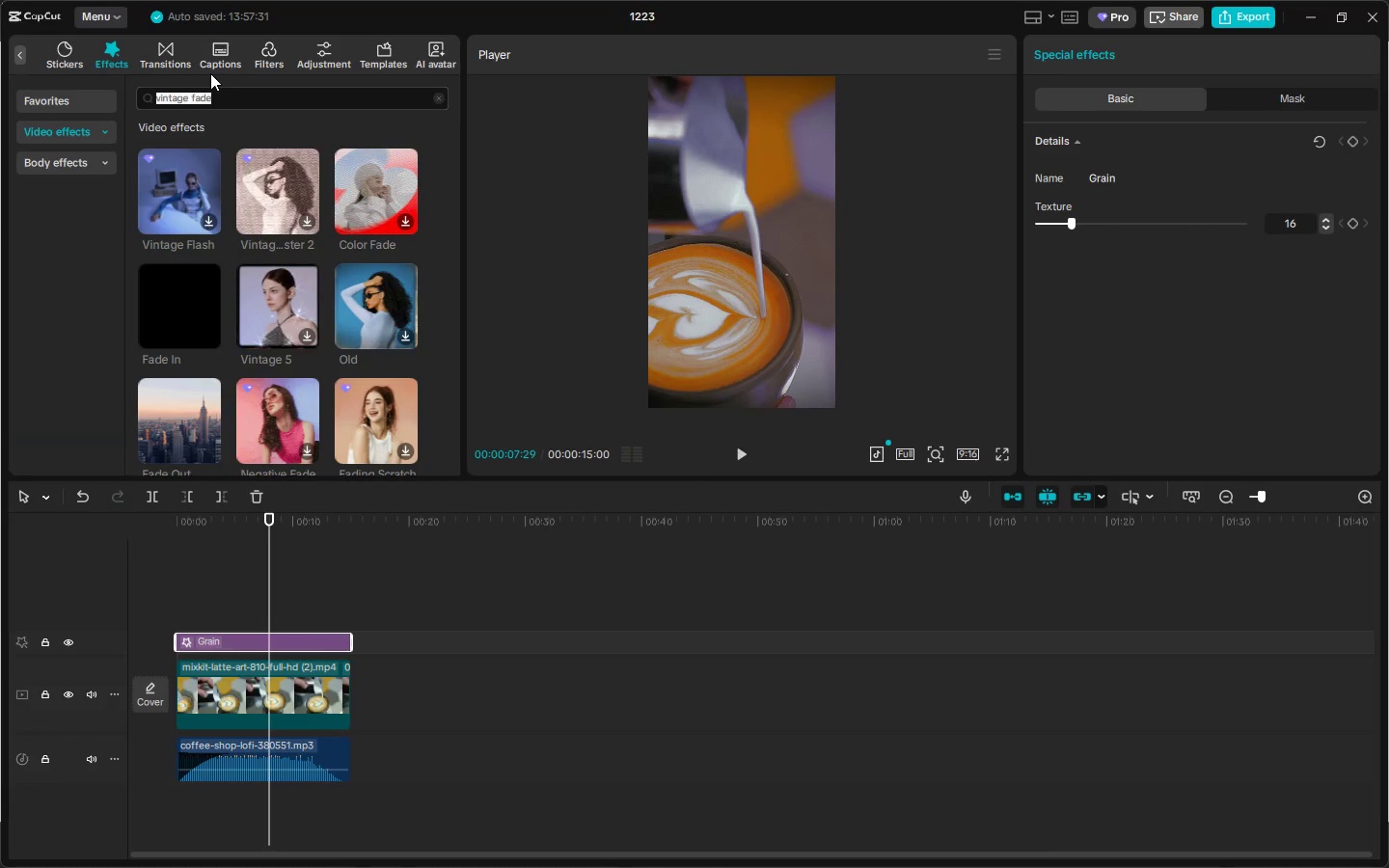 
type(vignette)
 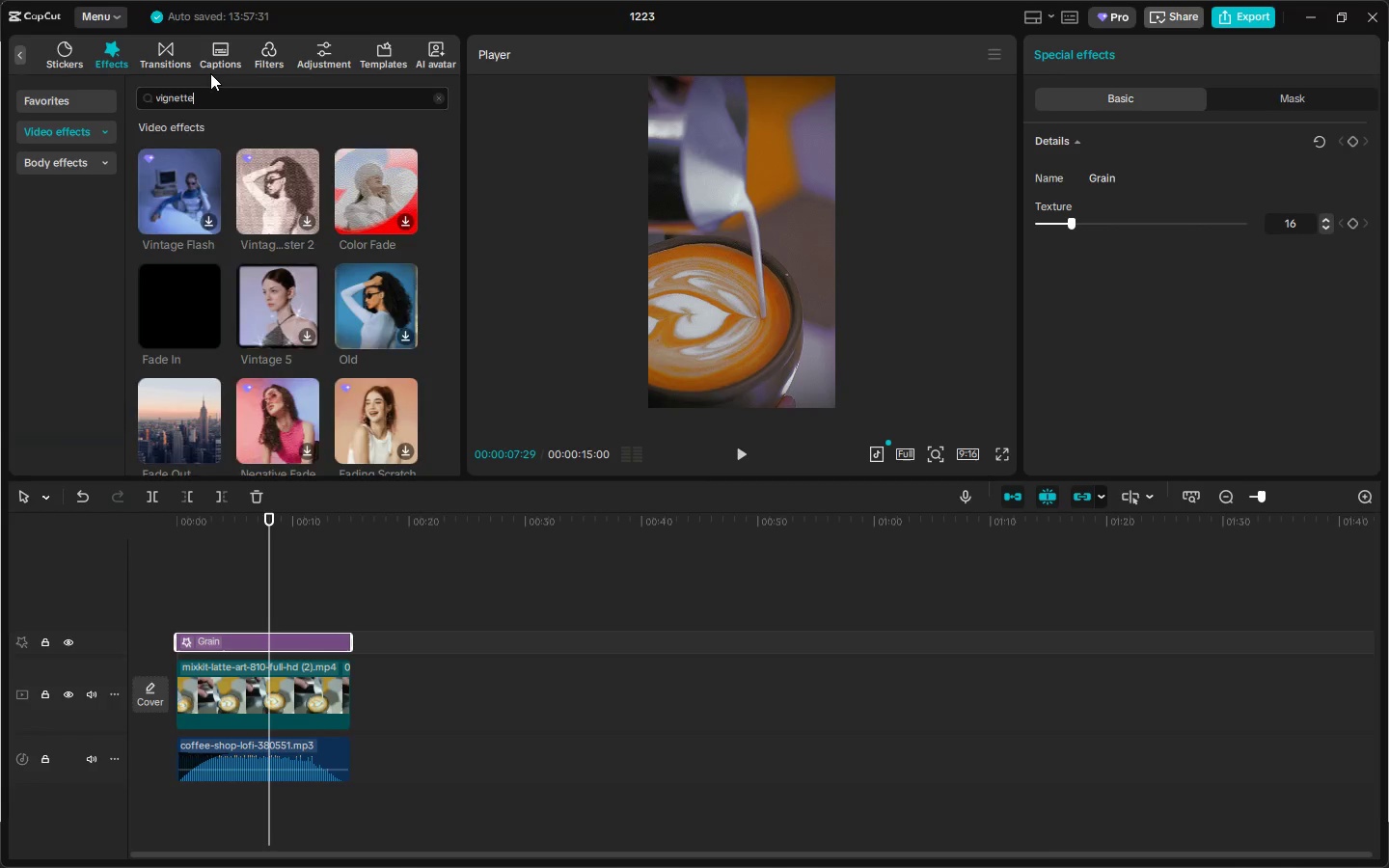 
key(Enter)
 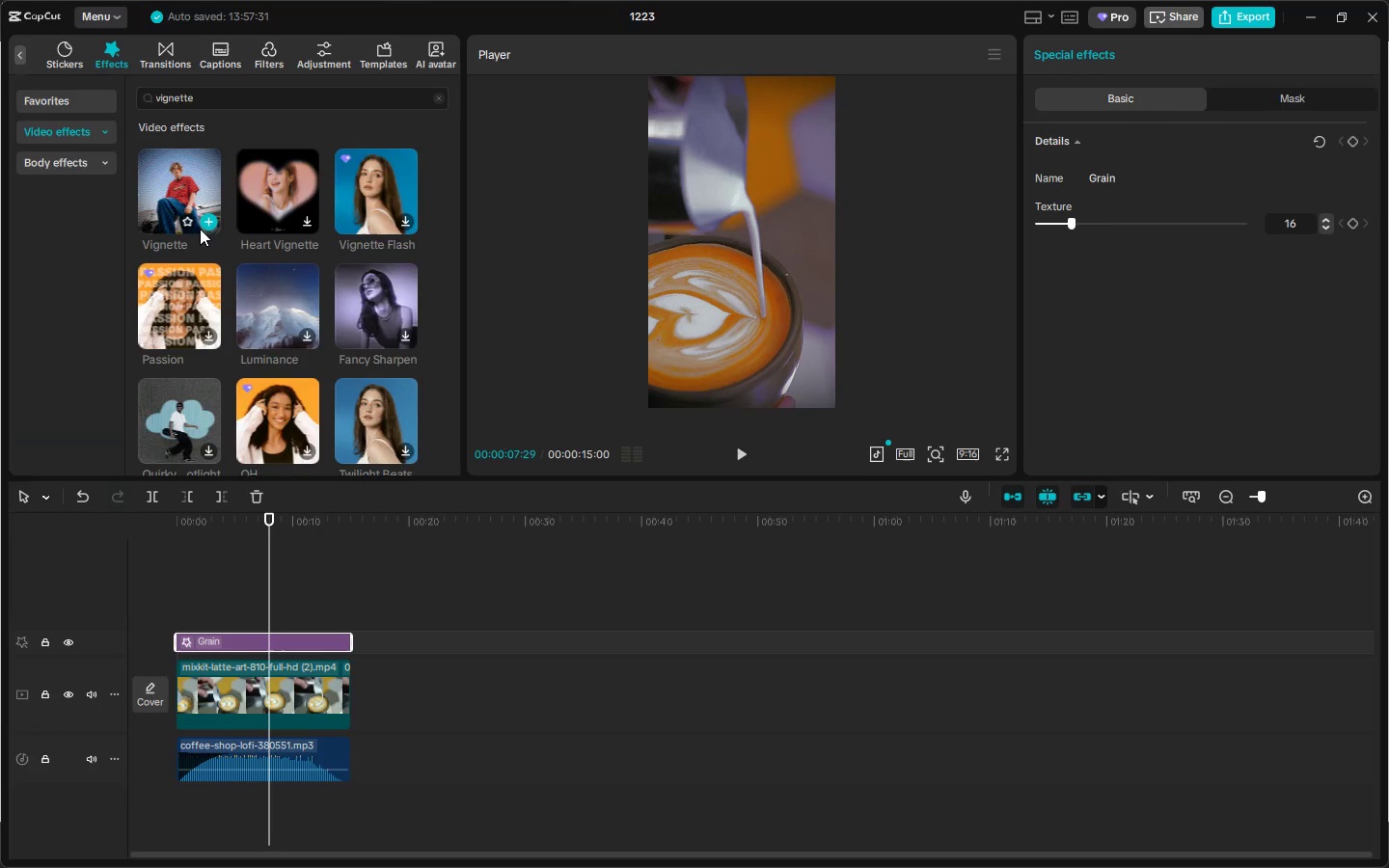 
left_click_drag(start_coordinate=[170, 168], to_coordinate=[177, 623])
 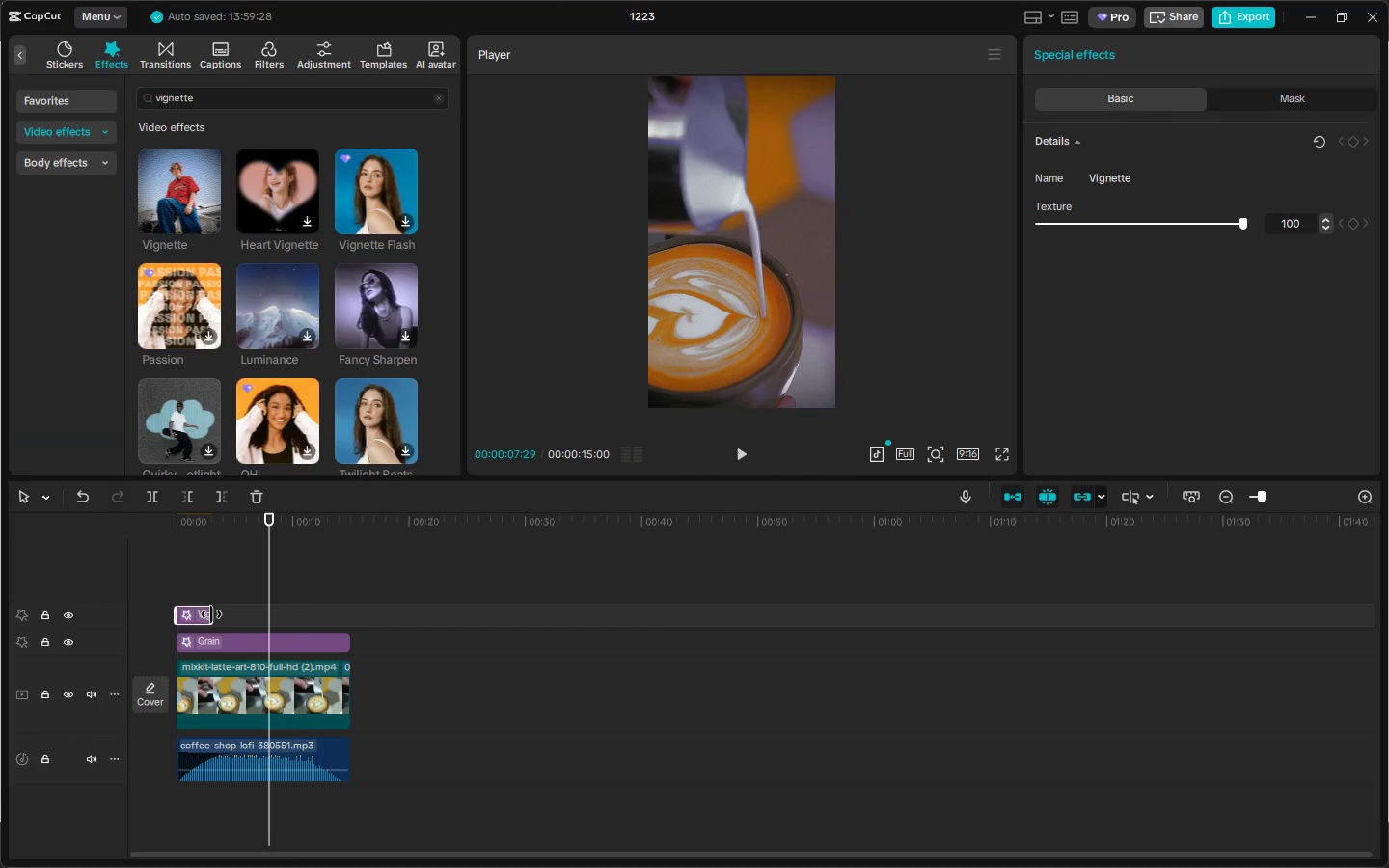 
left_click_drag(start_coordinate=[211, 614], to_coordinate=[348, 613])
 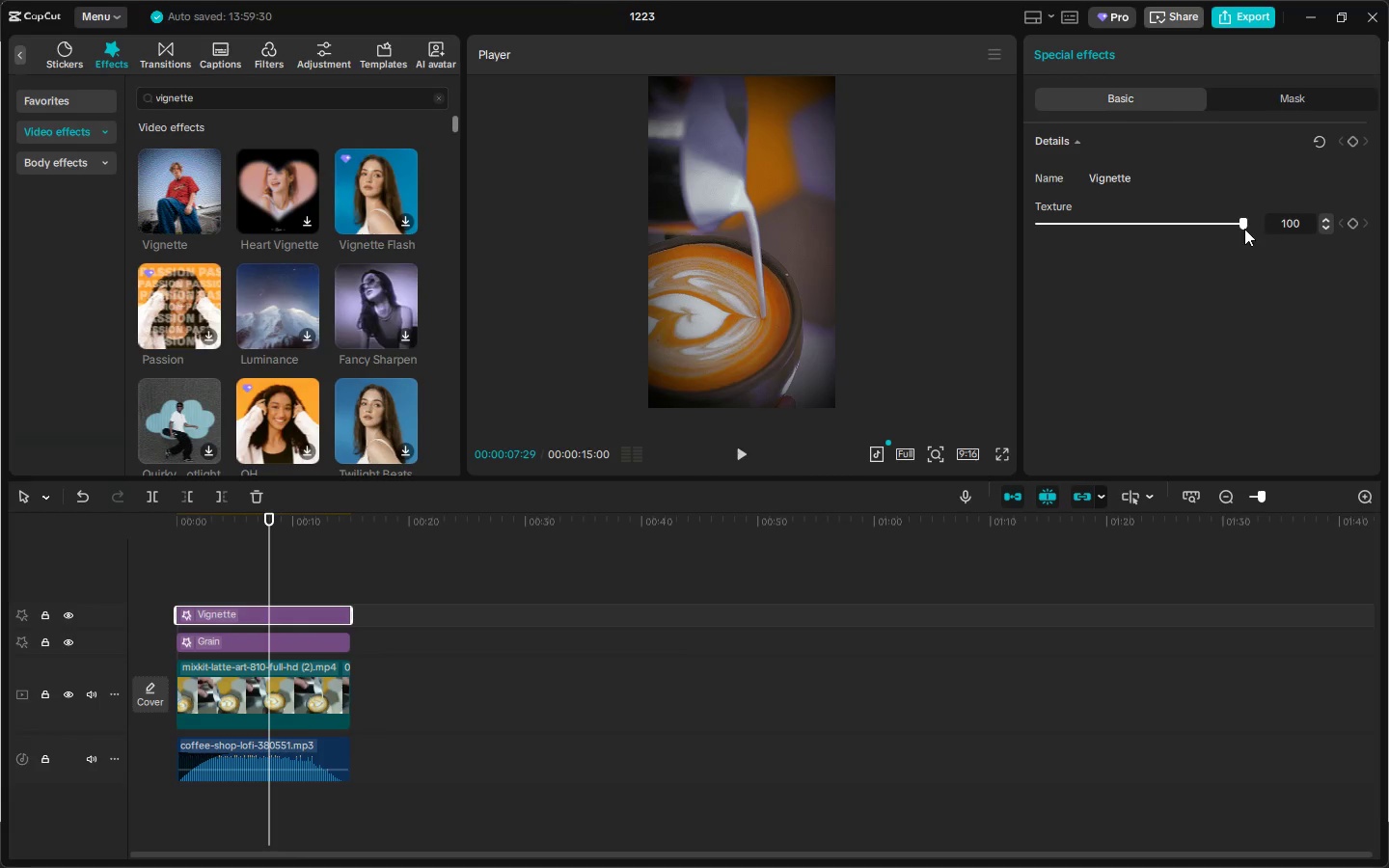 
left_click_drag(start_coordinate=[1240, 225], to_coordinate=[1138, 227])
 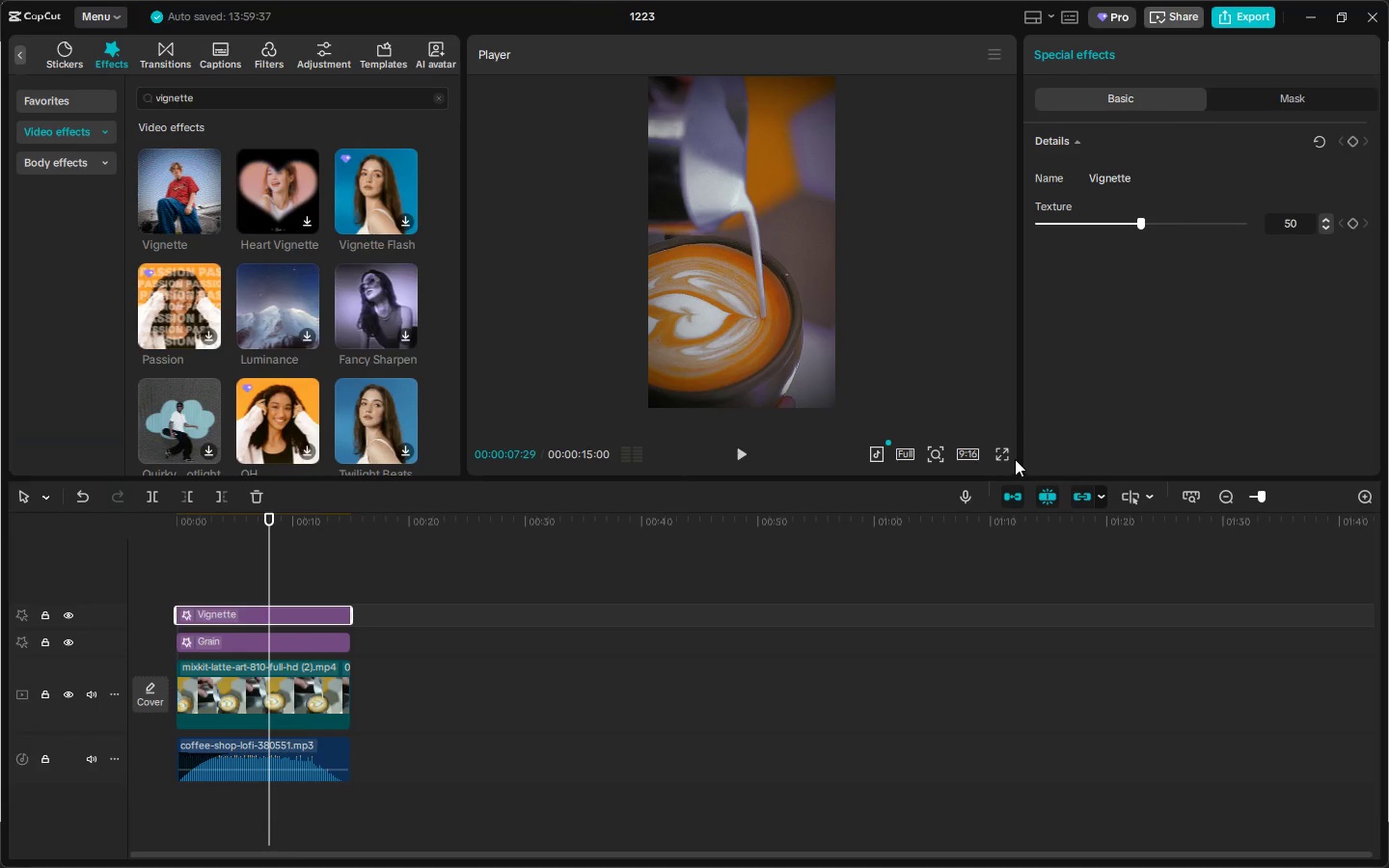 
left_click([1004, 453])
 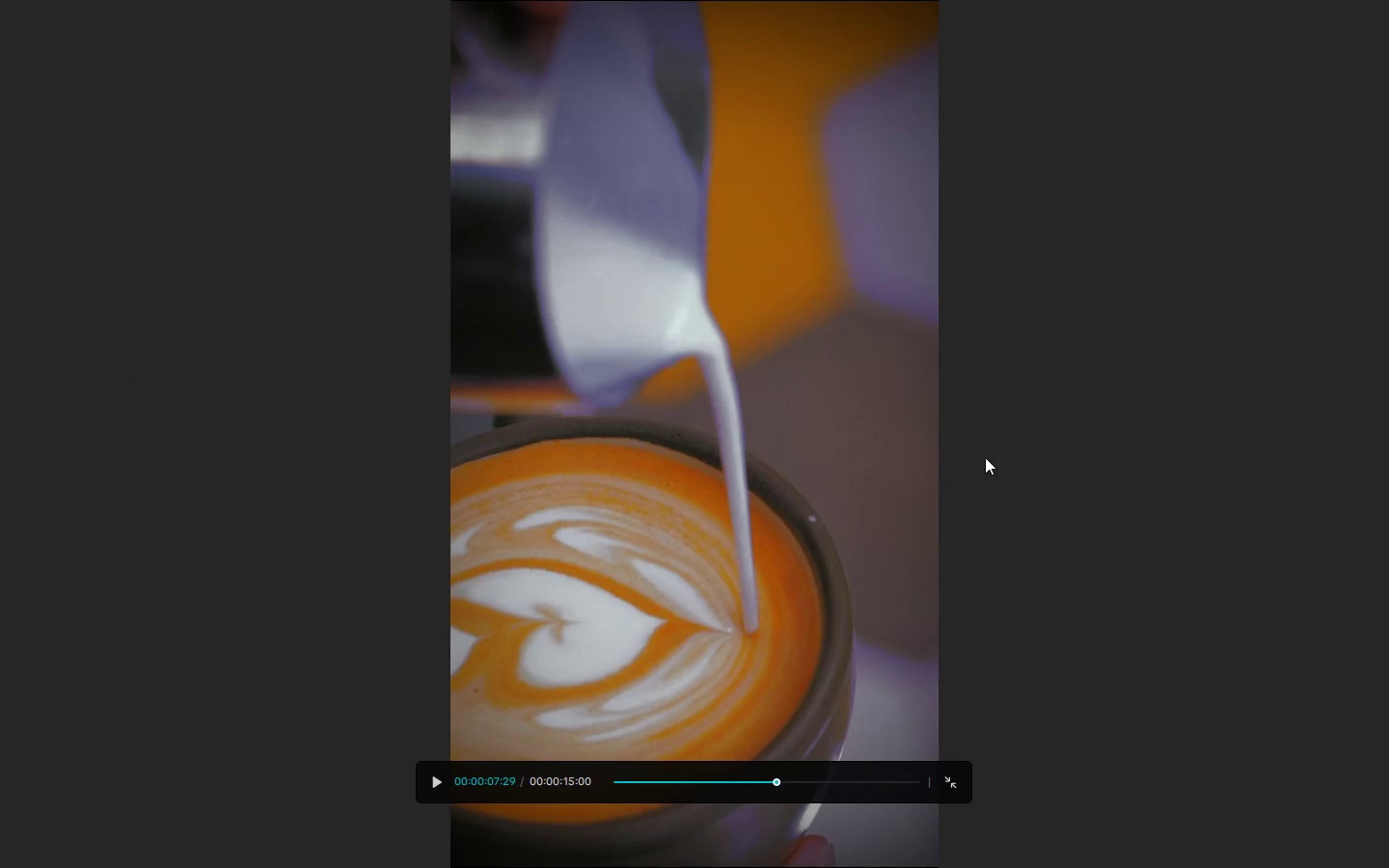 
key(Space)
 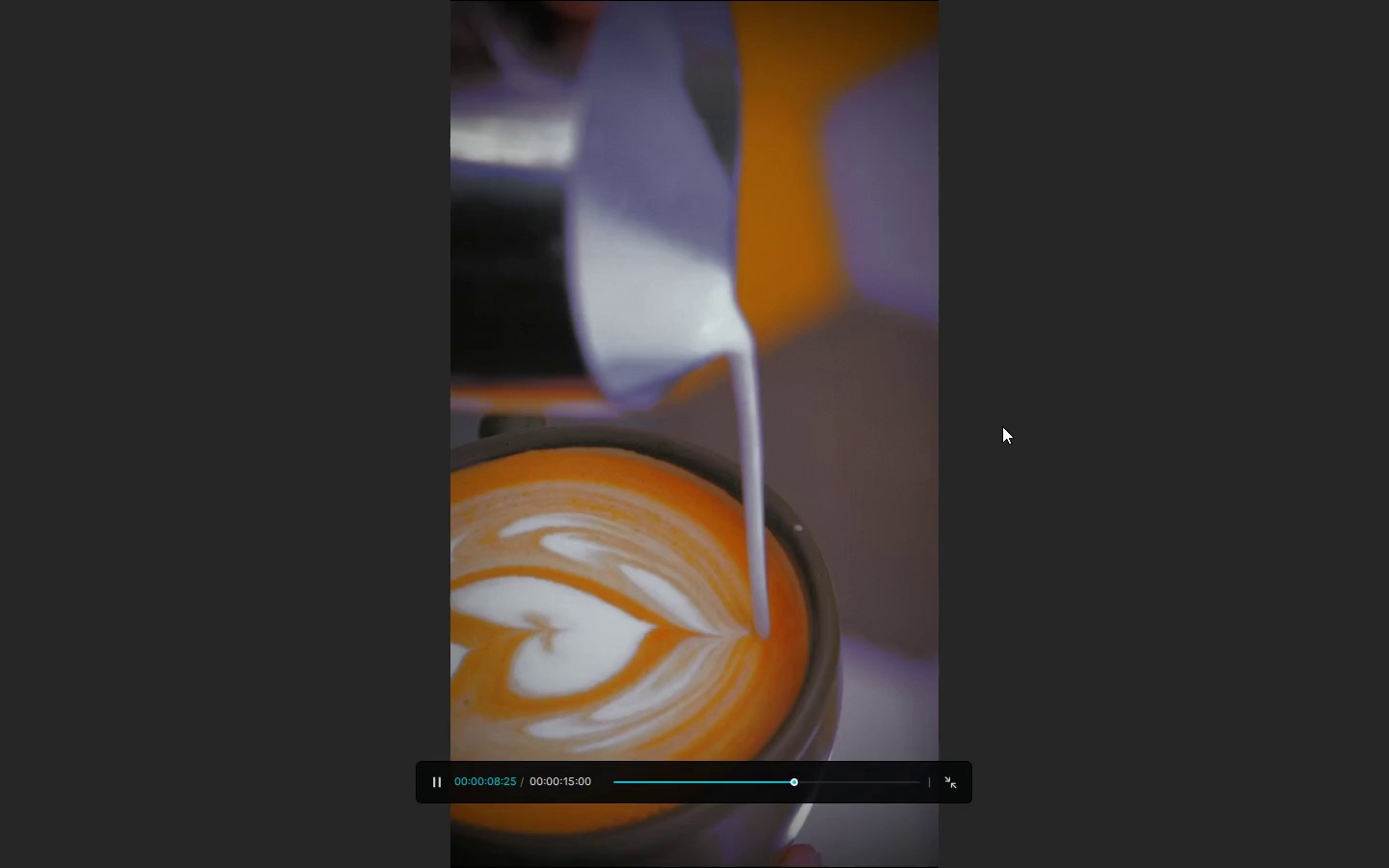 
key(Escape)
 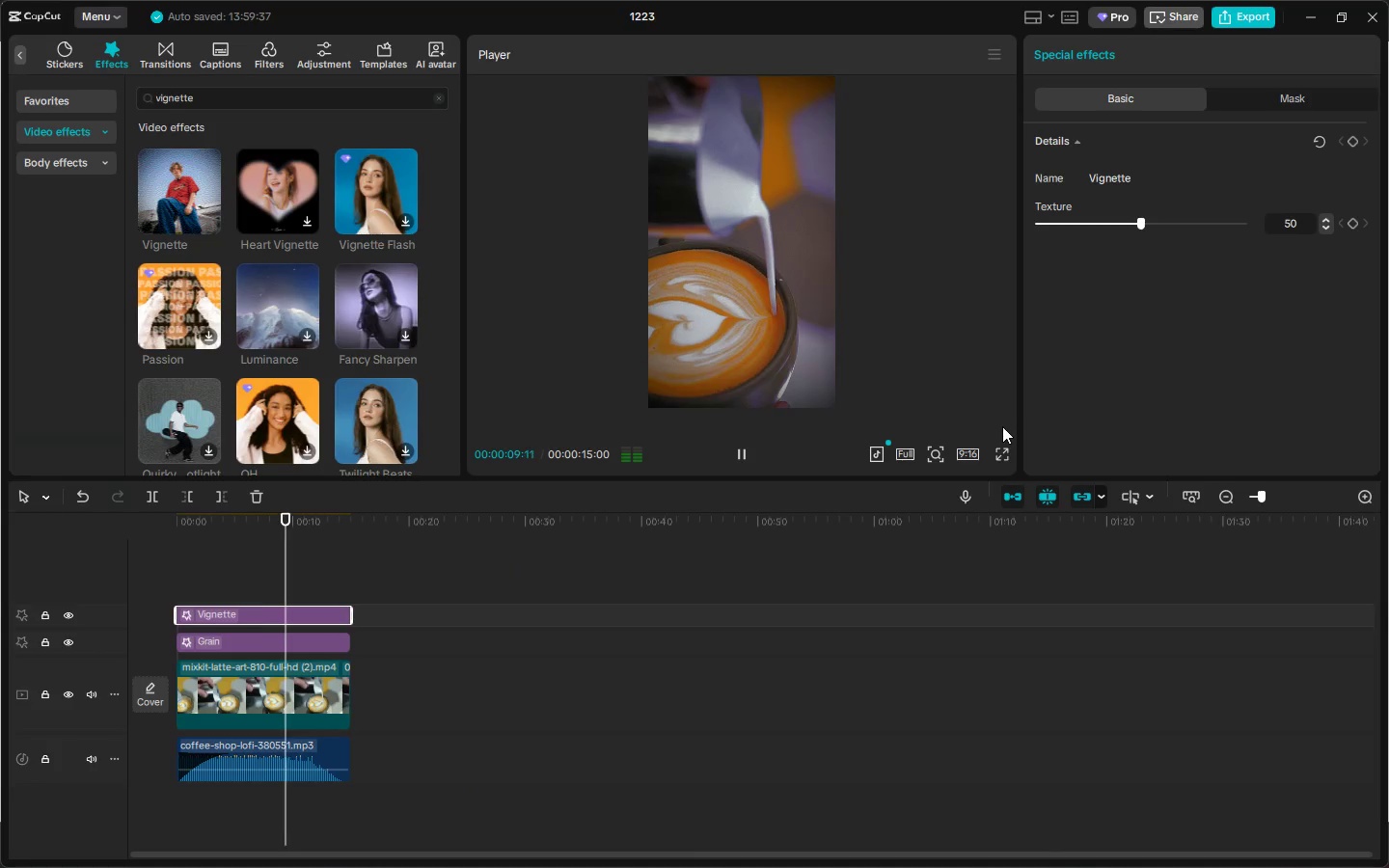 
key(Space)
 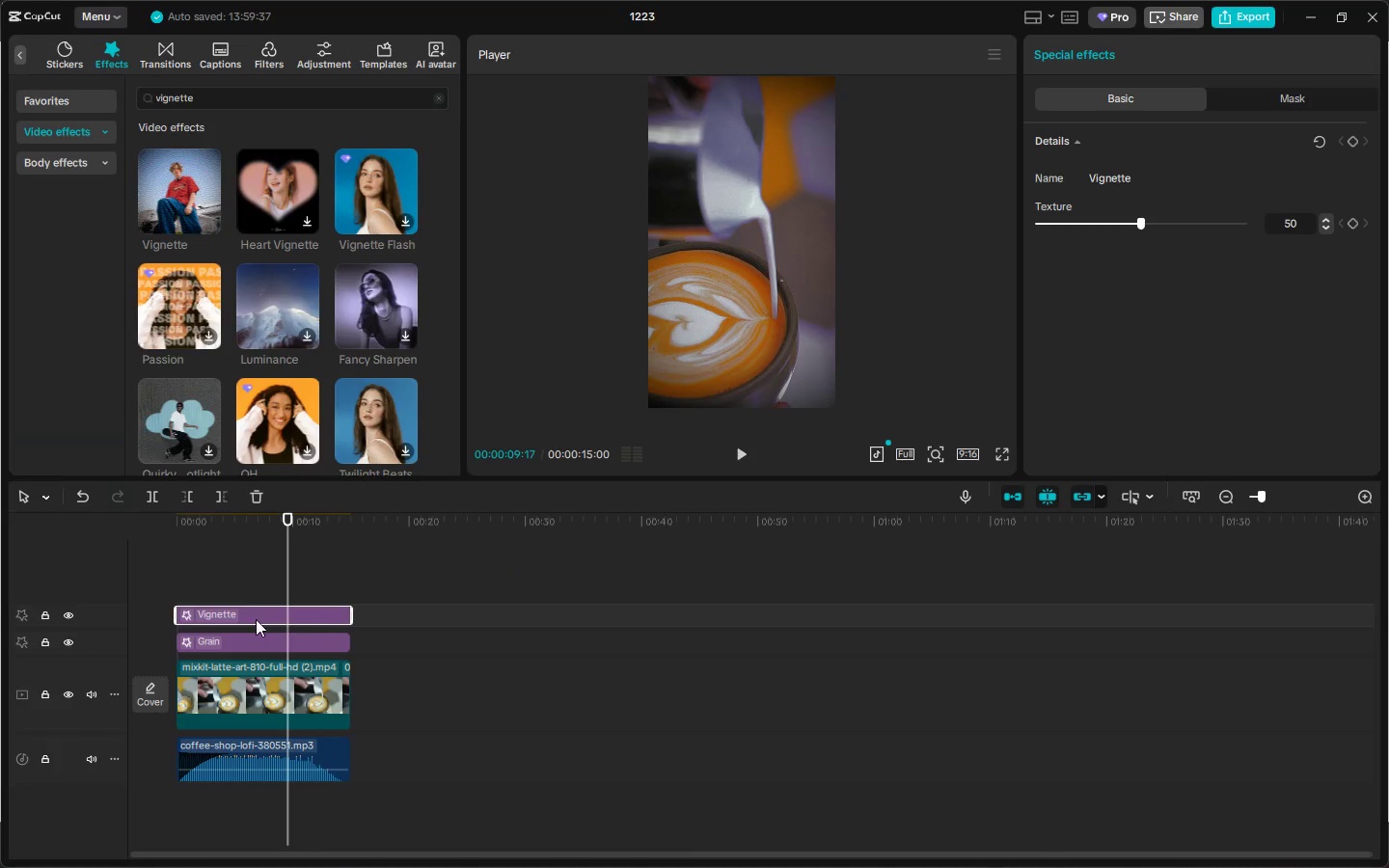 
left_click([246, 615])
 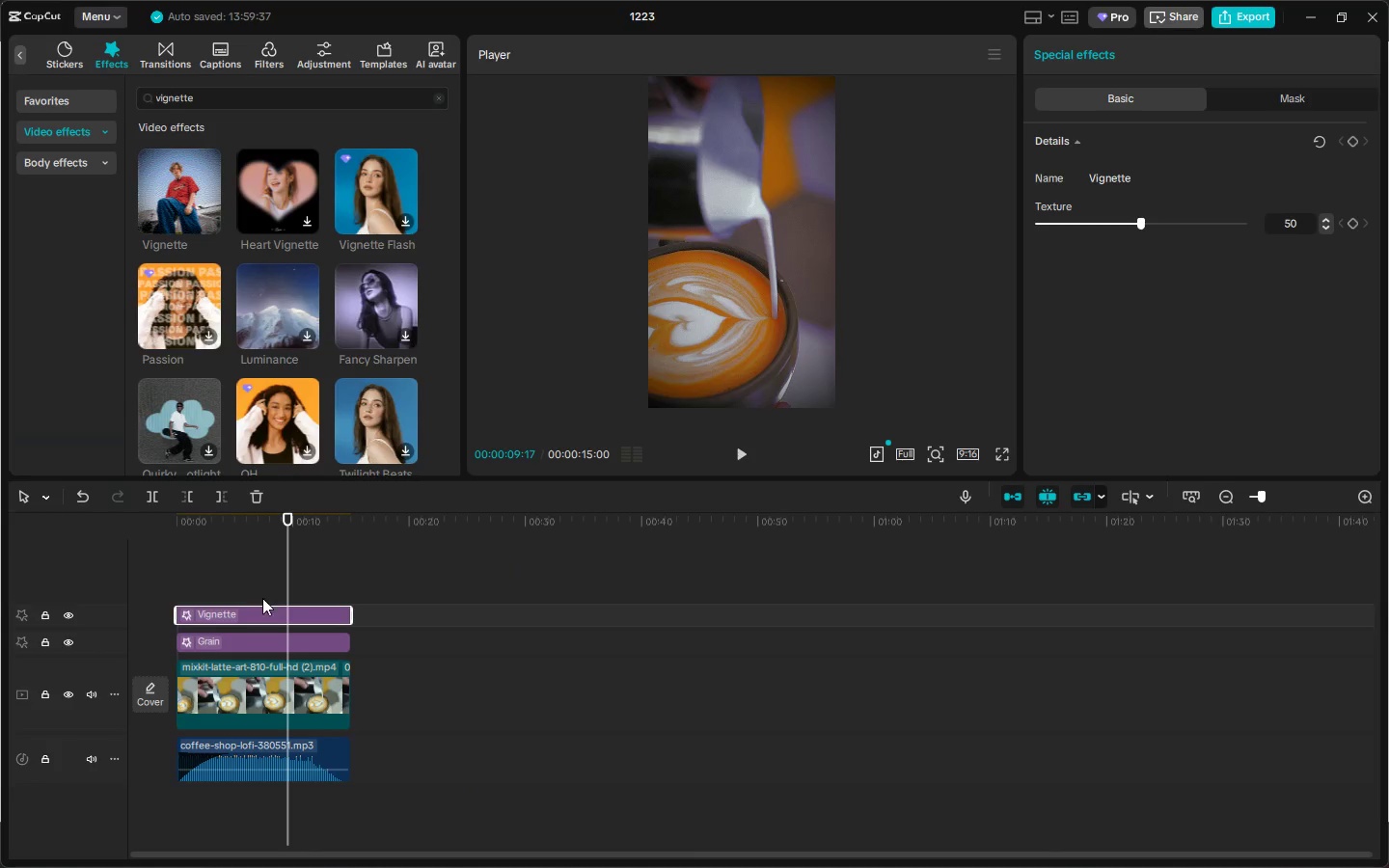 
key(Alt+AltLeft)
 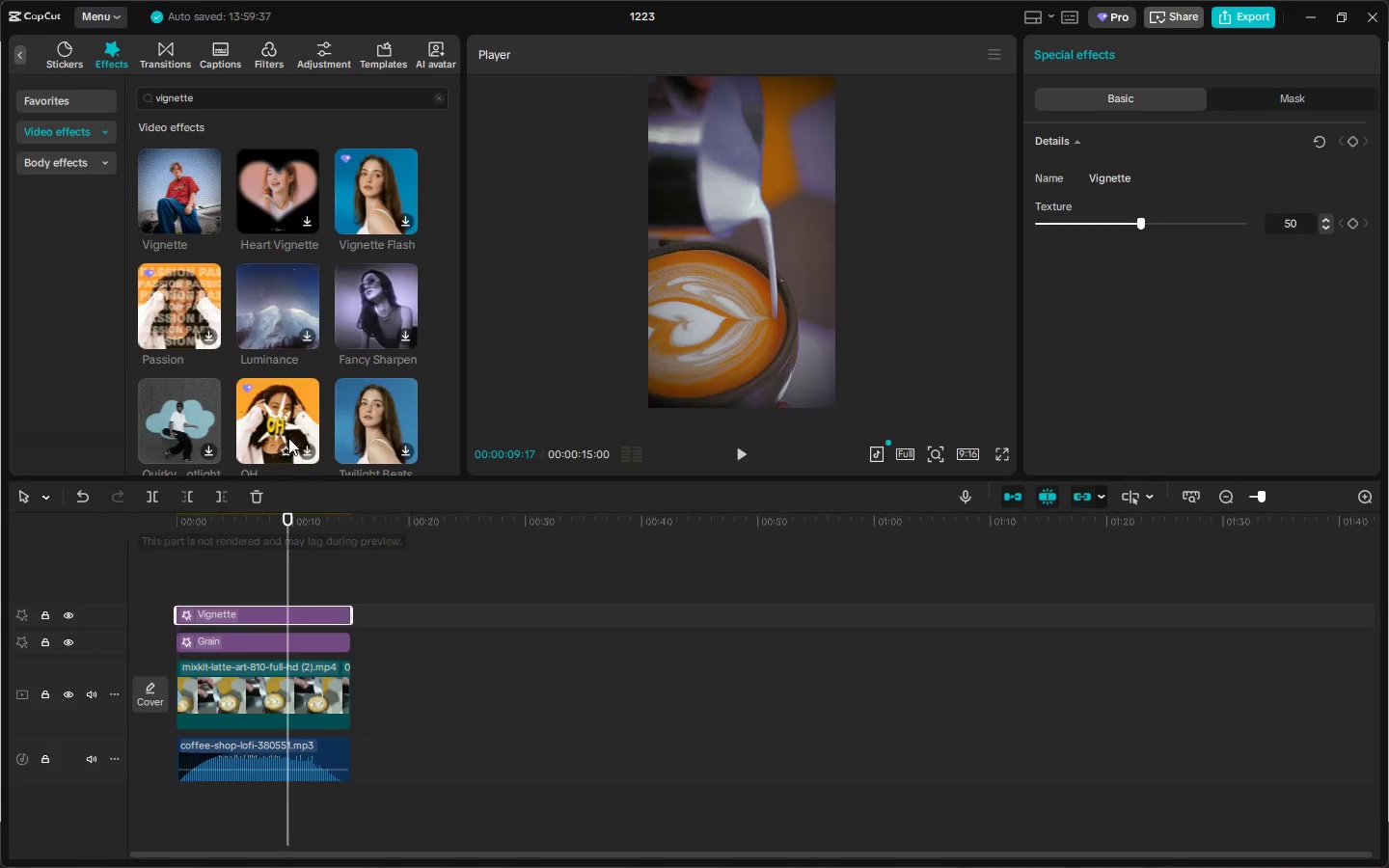 
key(Alt+Tab)
 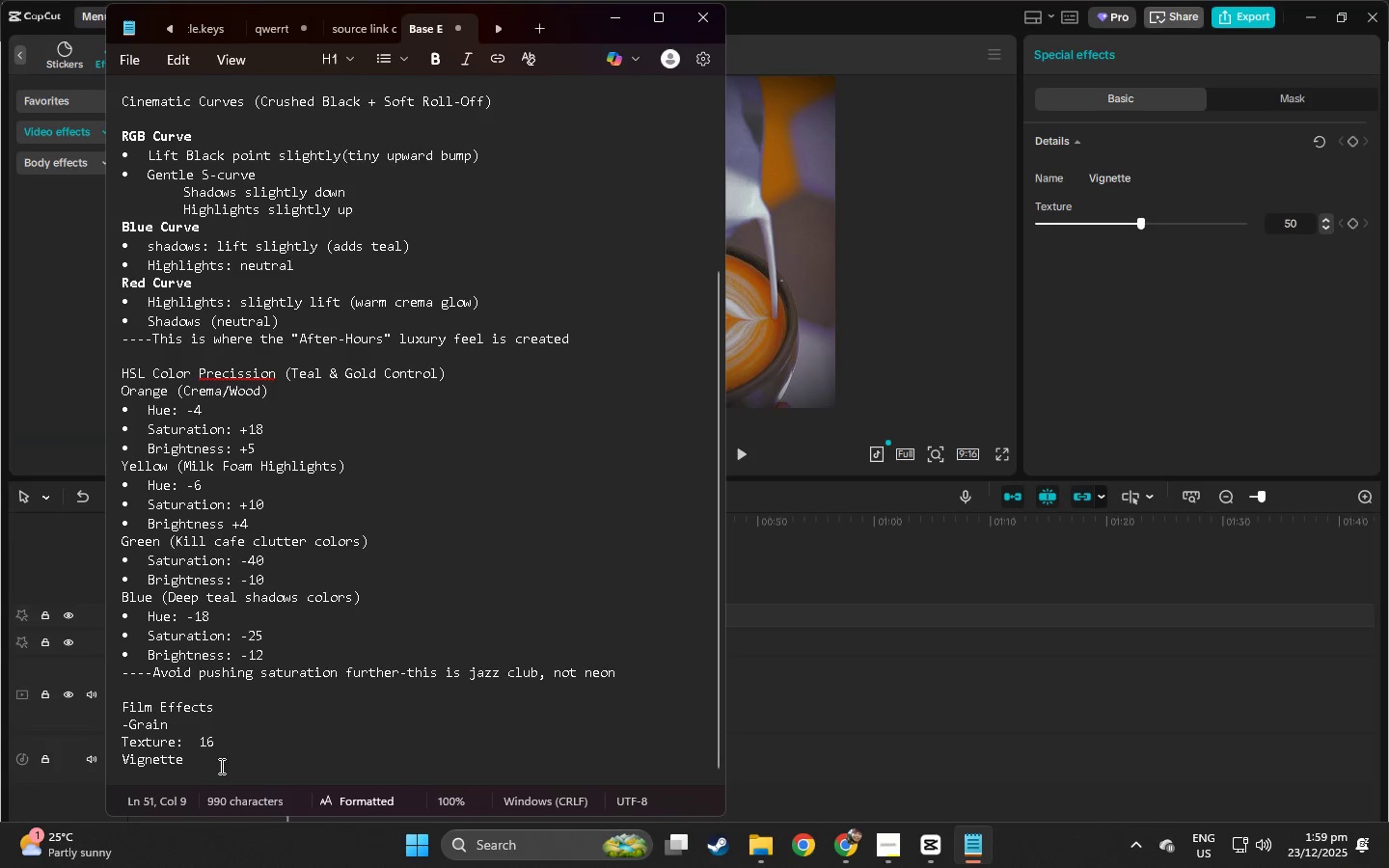 
key(Shift+ShiftLeft)
 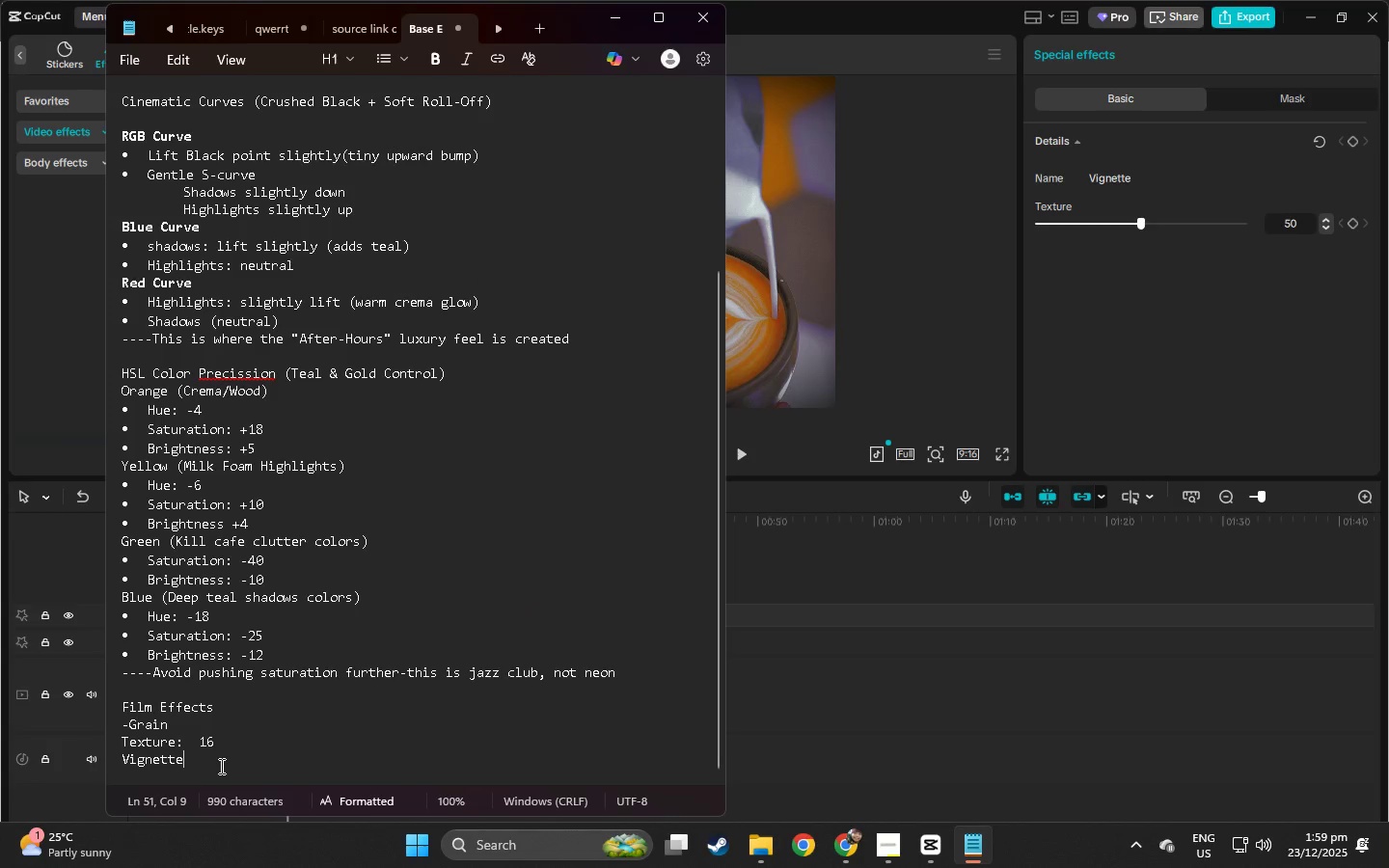 
key(Shift+Semicolon)
 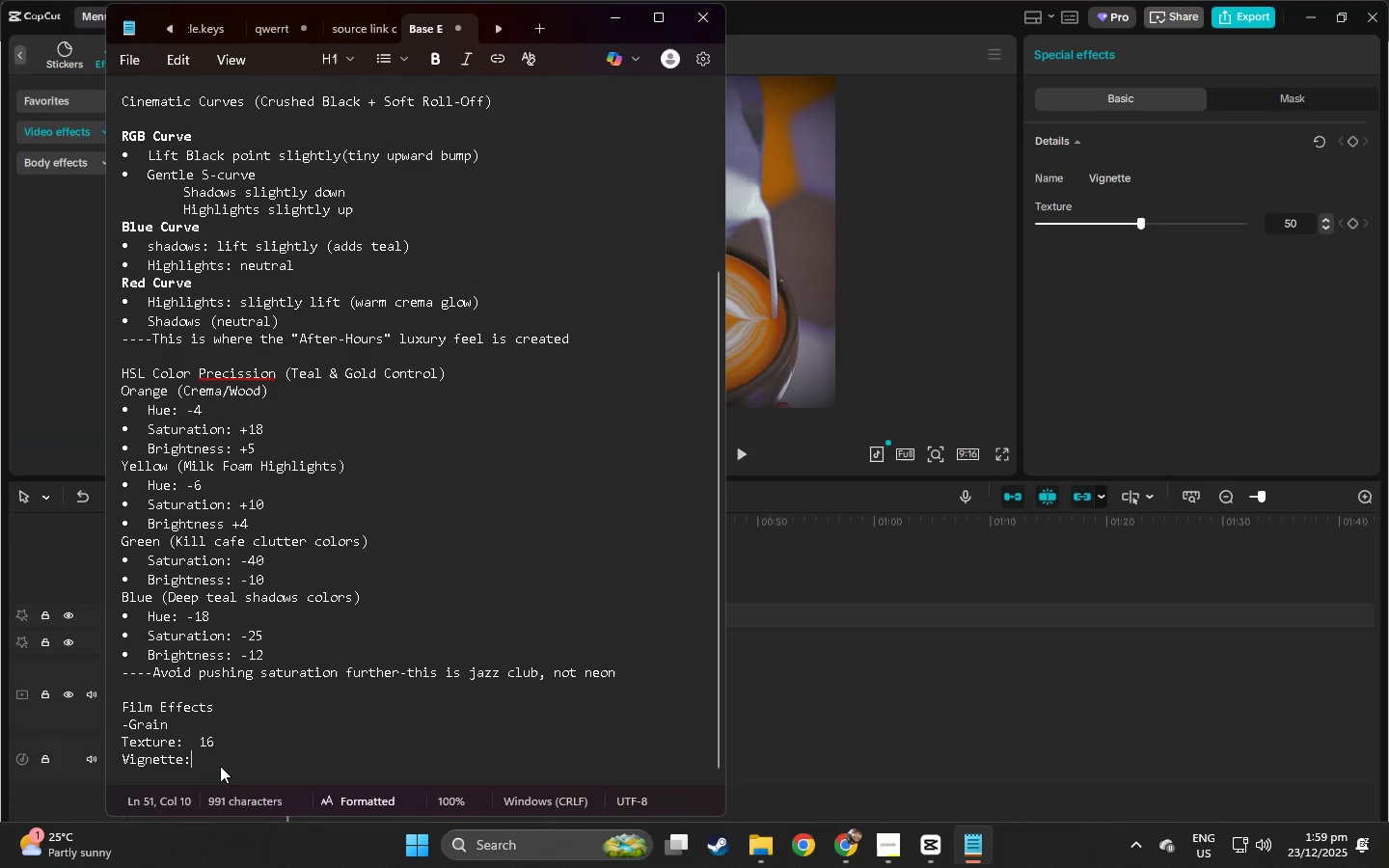 
key(Space)
 